 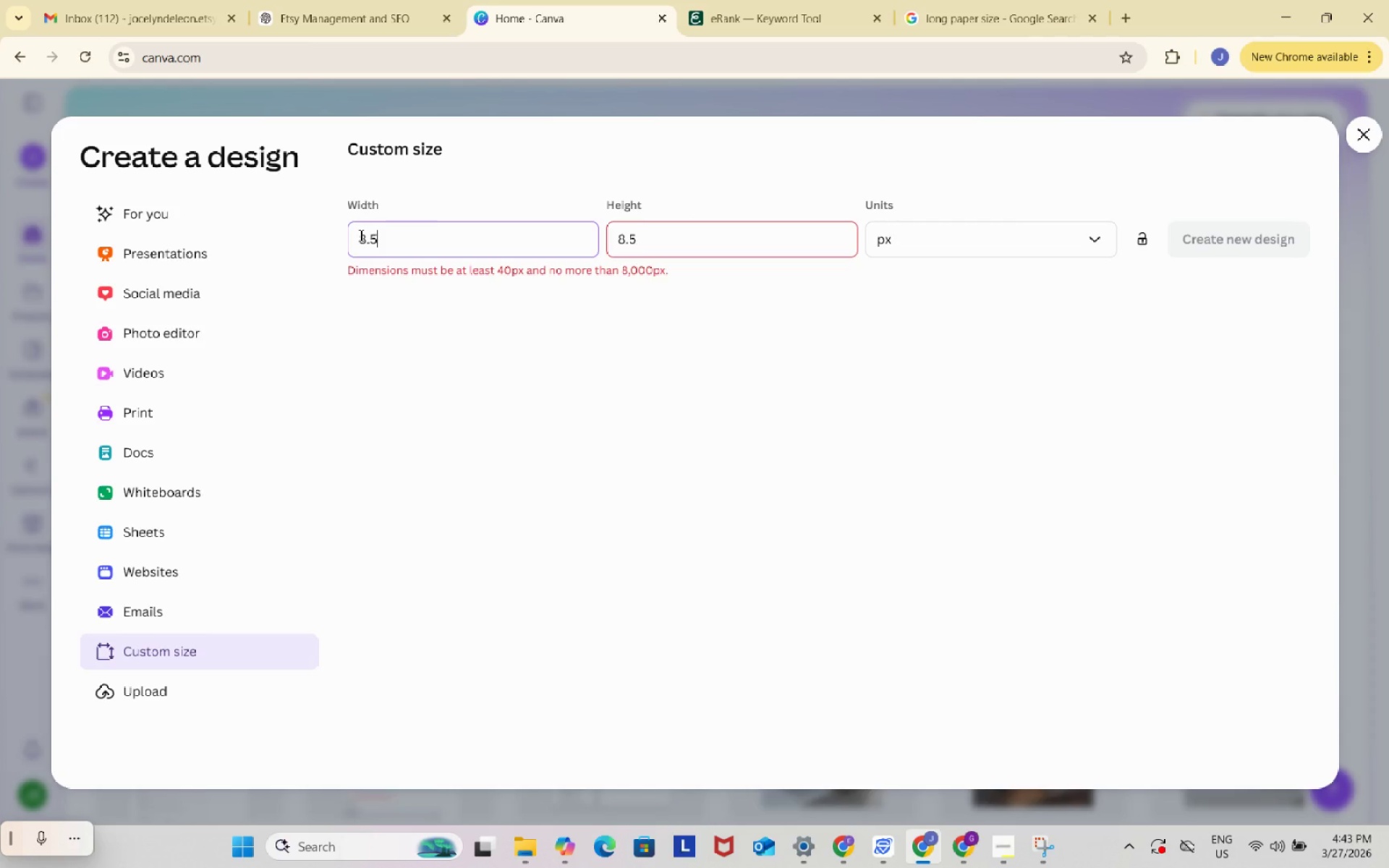 
key(Numpad5)
 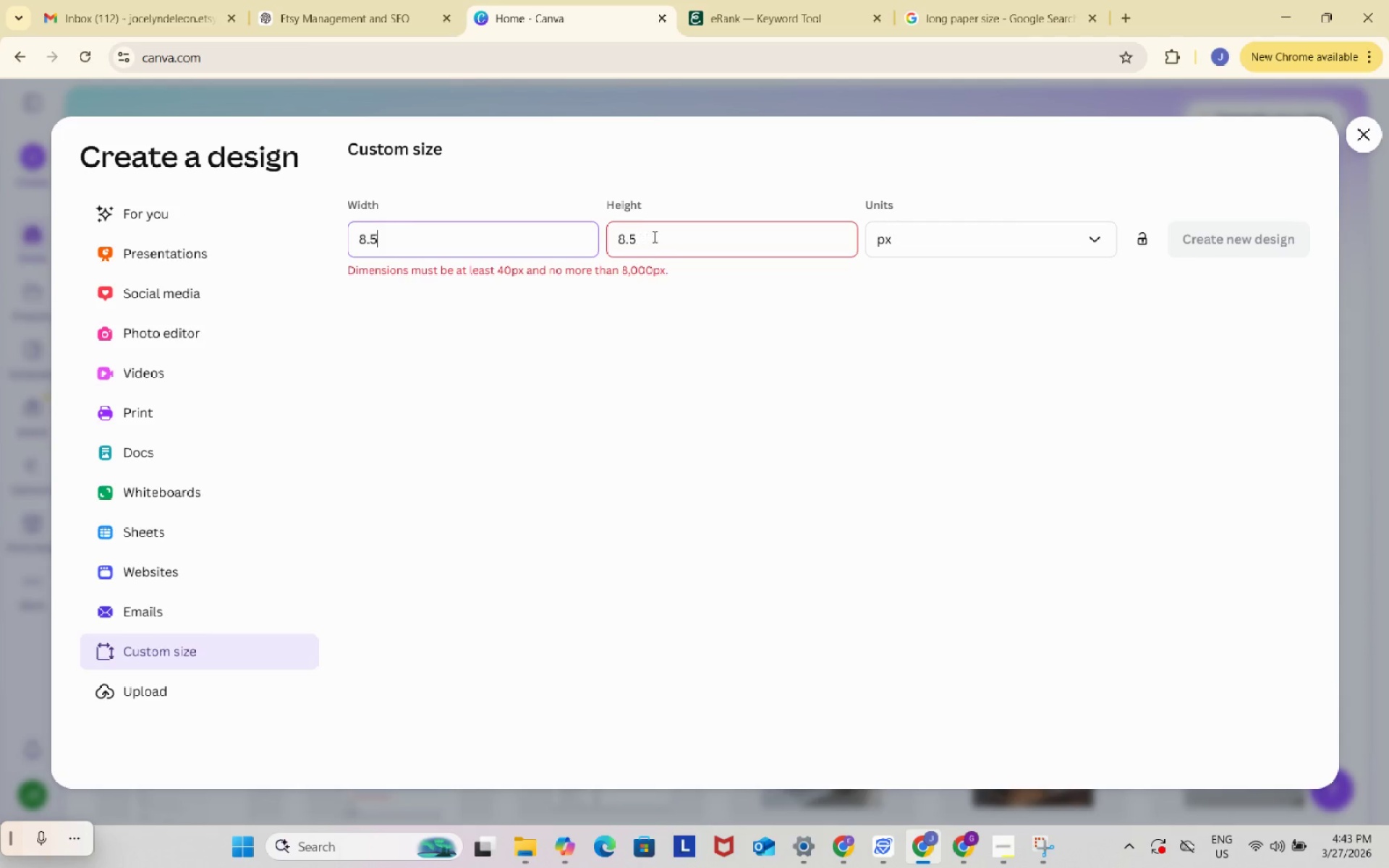 
left_click_drag(start_coordinate=[660, 234], to_coordinate=[611, 234])
 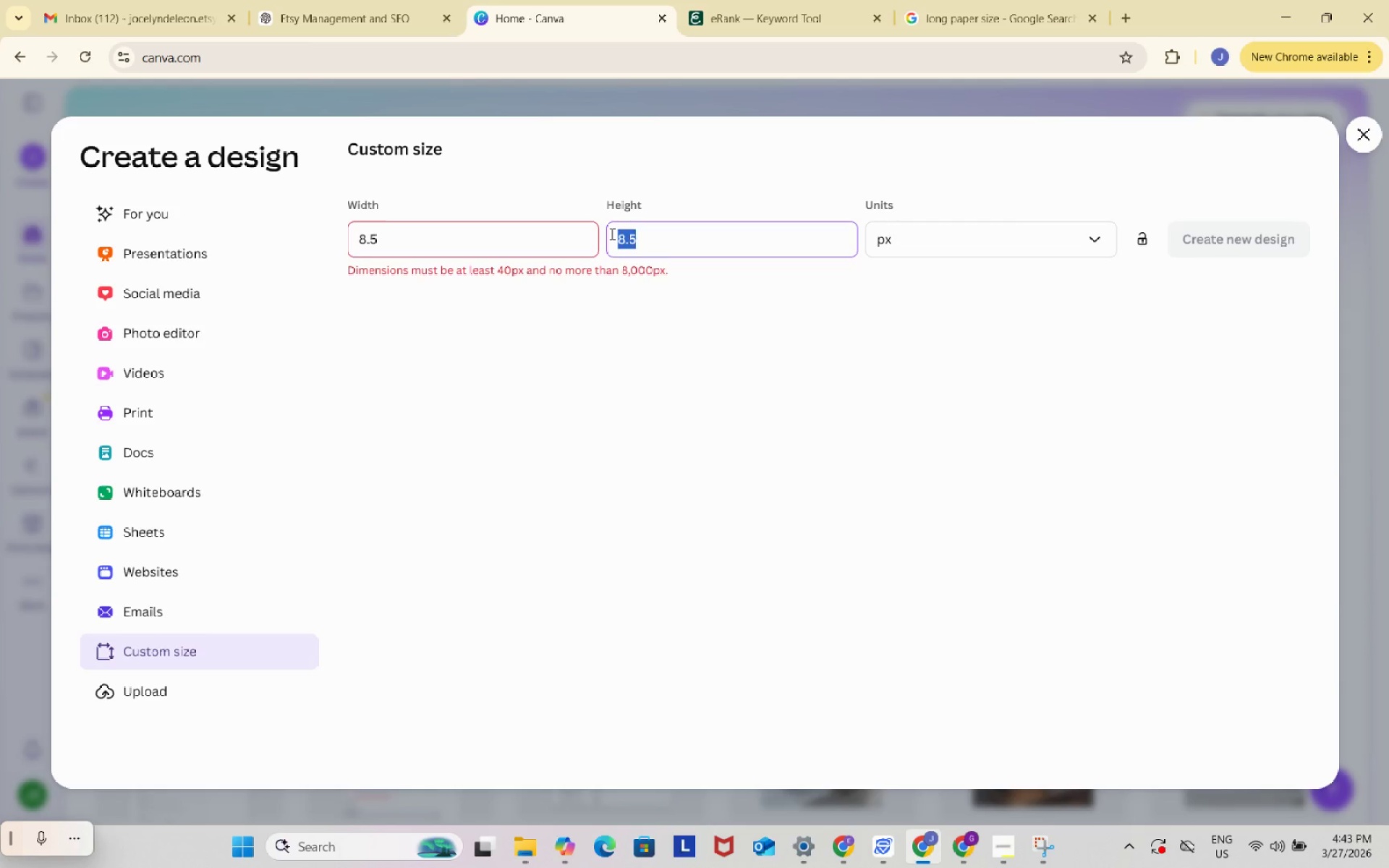 
key(Numpad2)
 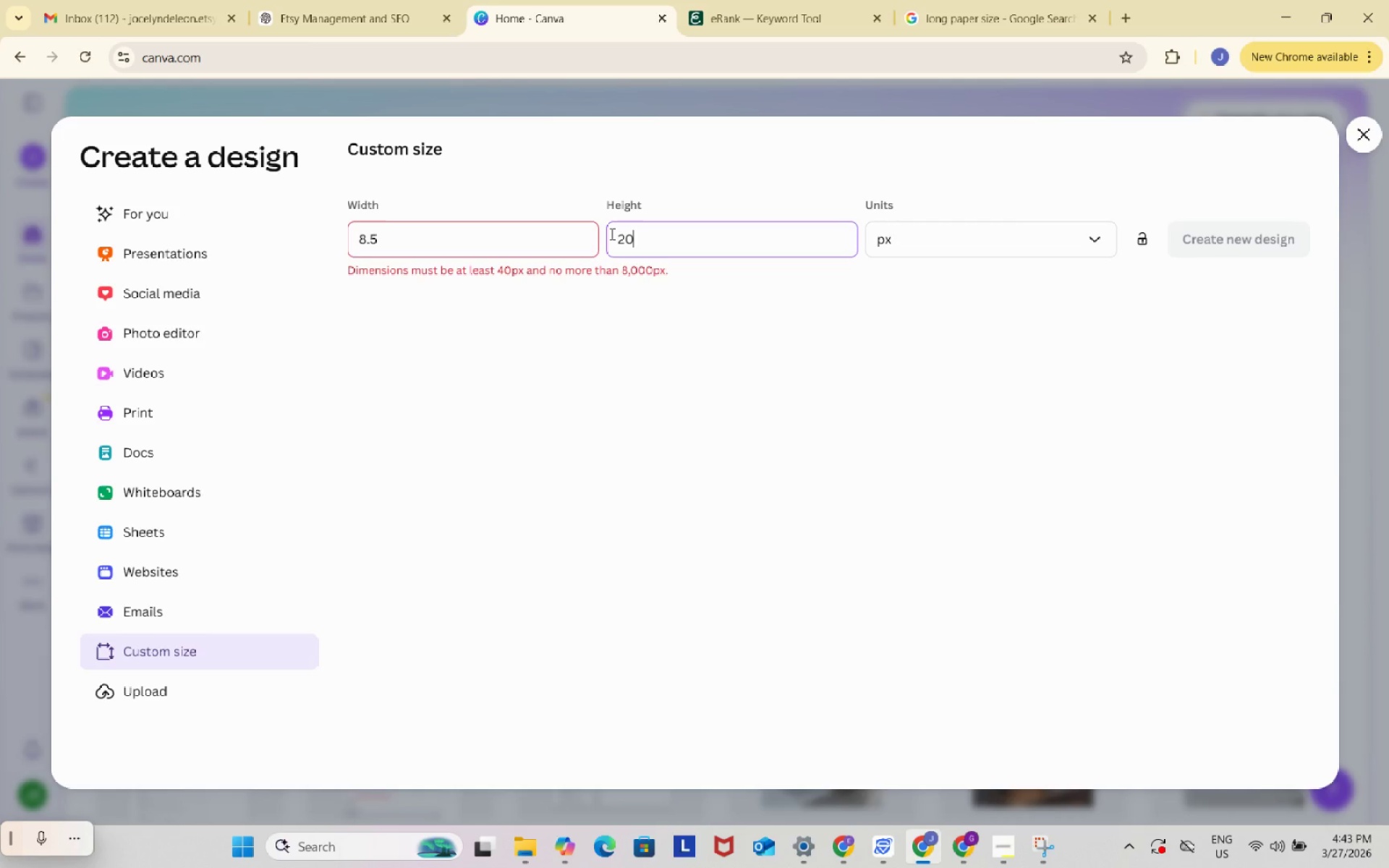 
key(Numpad0)
 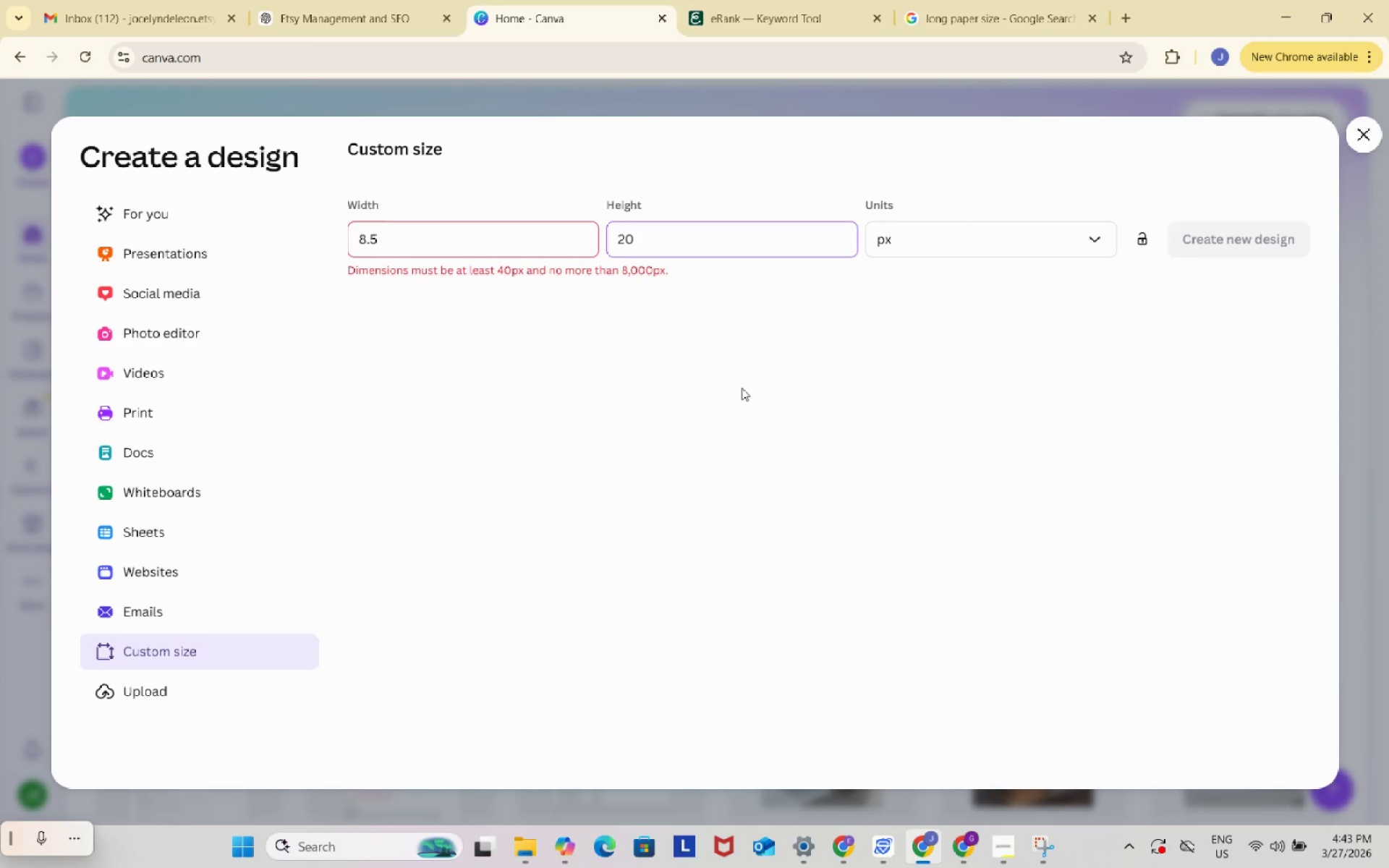 
left_click([742, 388])
 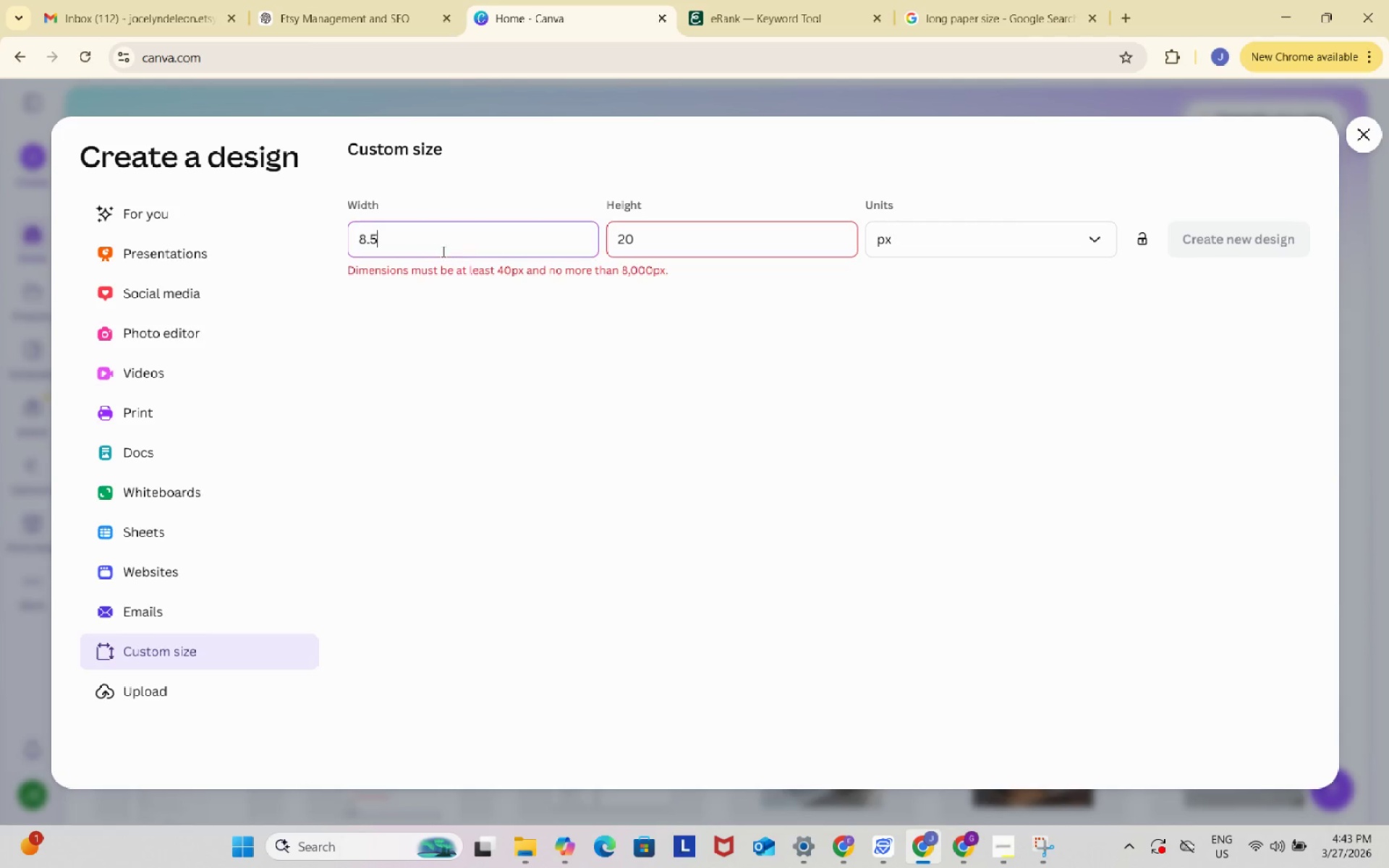 
left_click([442, 251])
 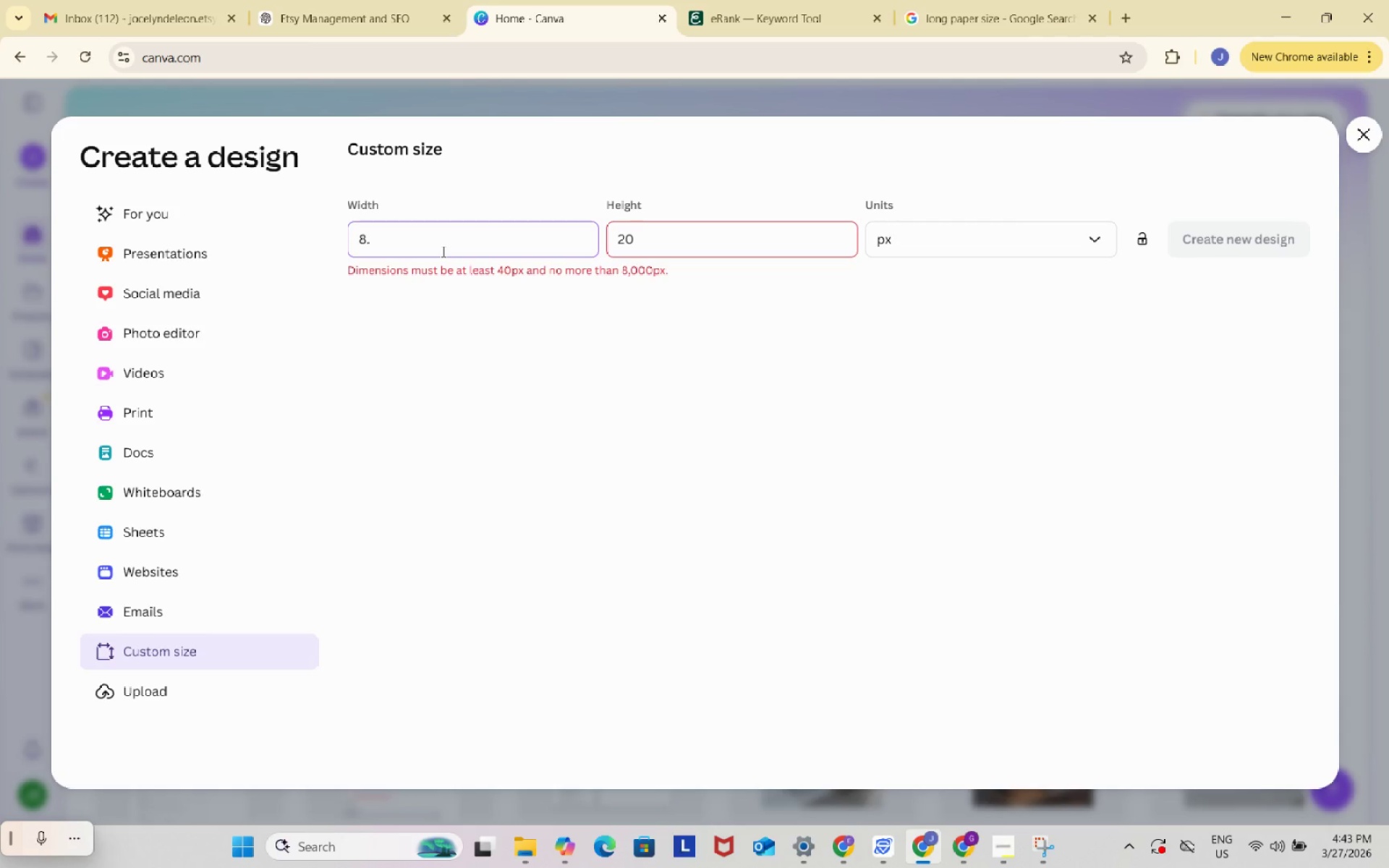 
key(Backspace)
 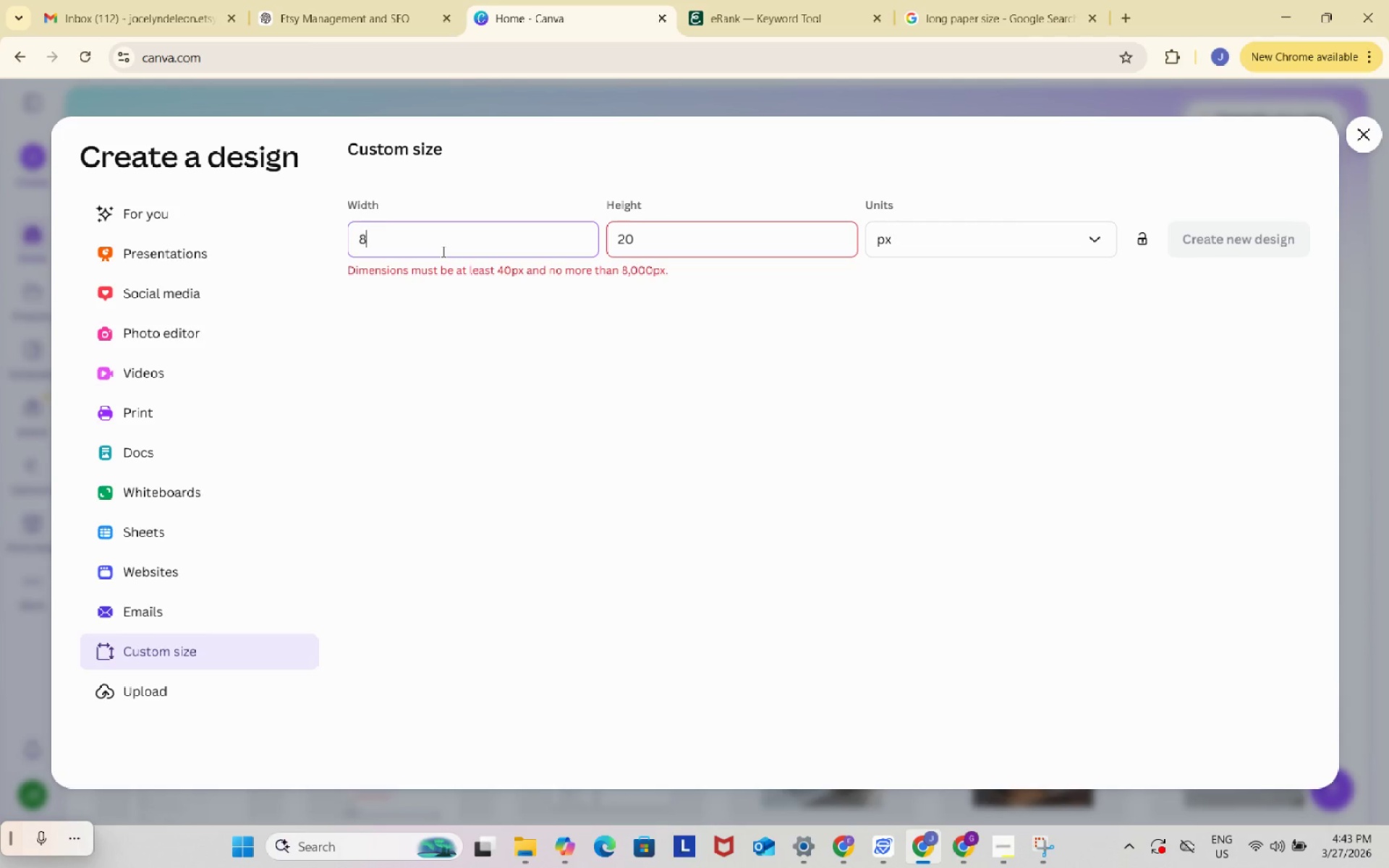 
key(Backspace)
 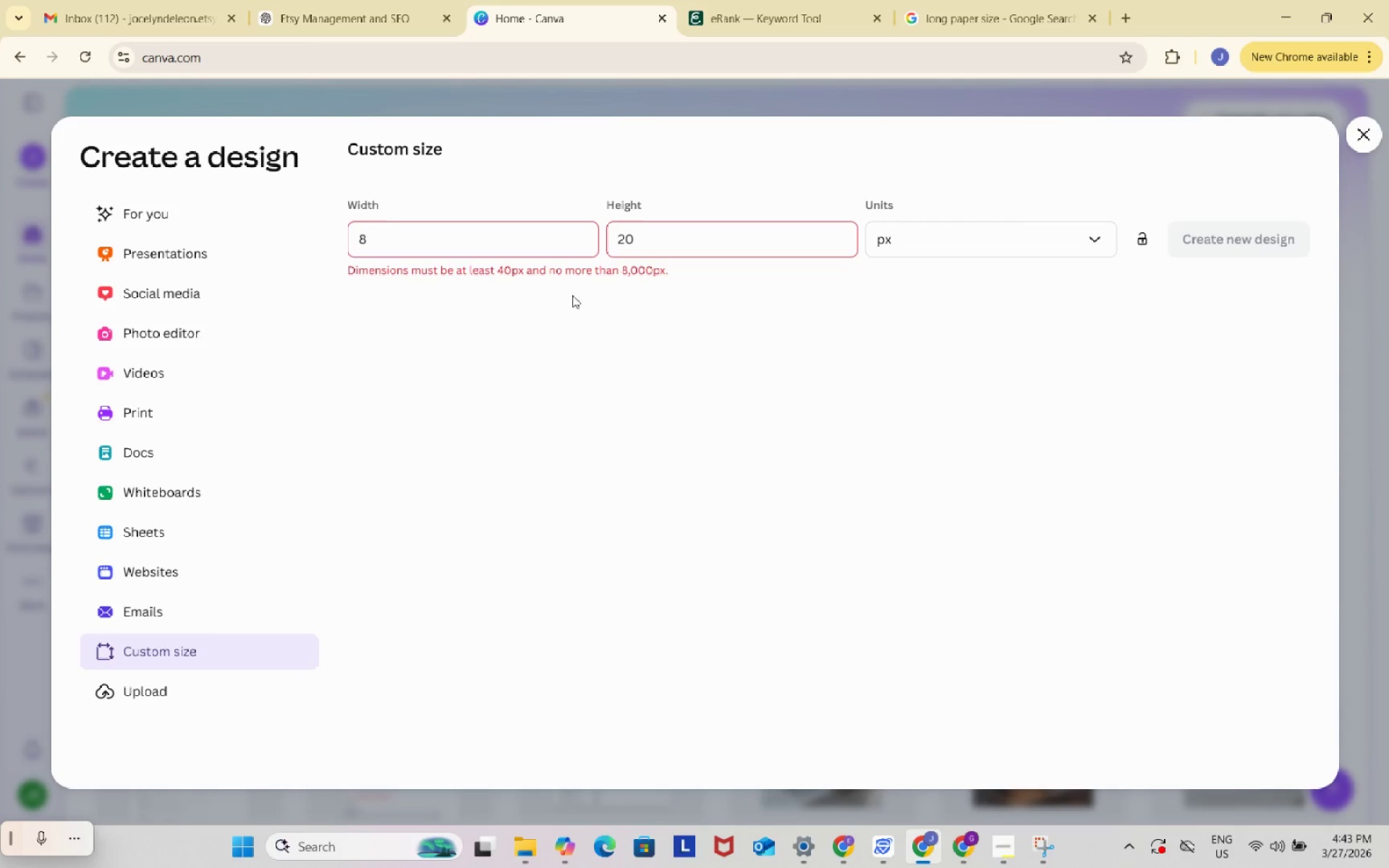 
left_click([572, 295])
 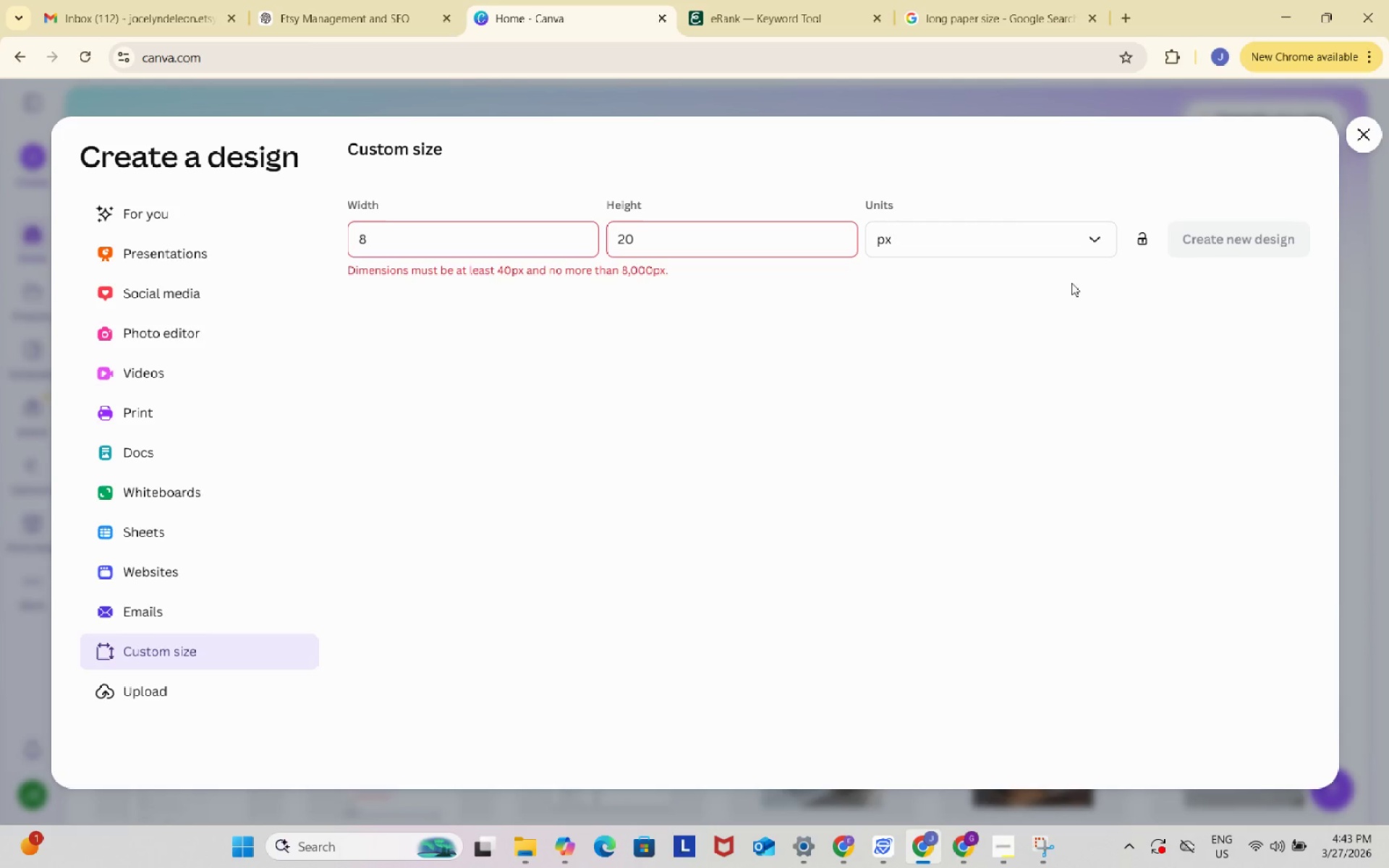 
left_click([1071, 283])
 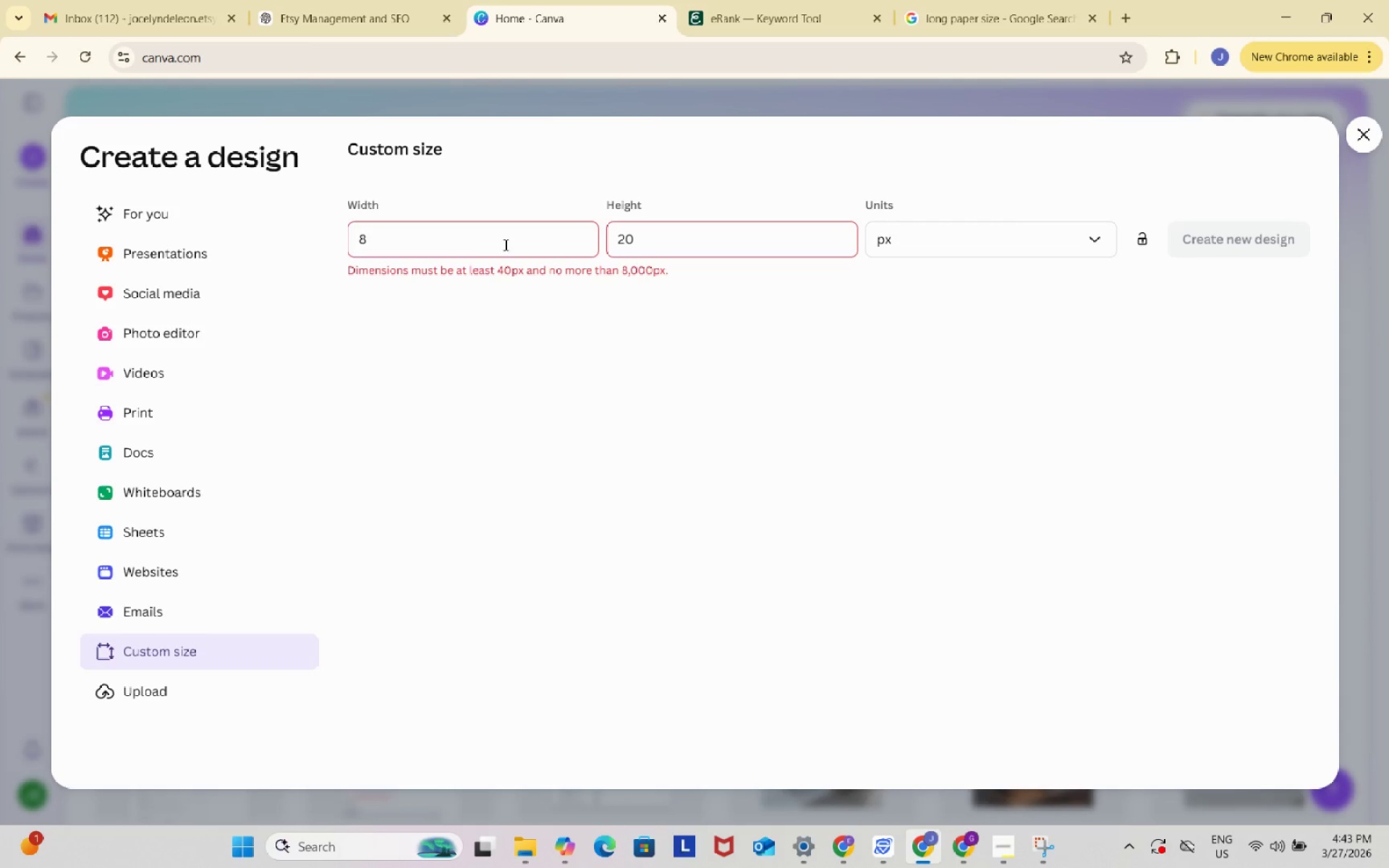 
left_click_drag(start_coordinate=[471, 246], to_coordinate=[357, 228])
 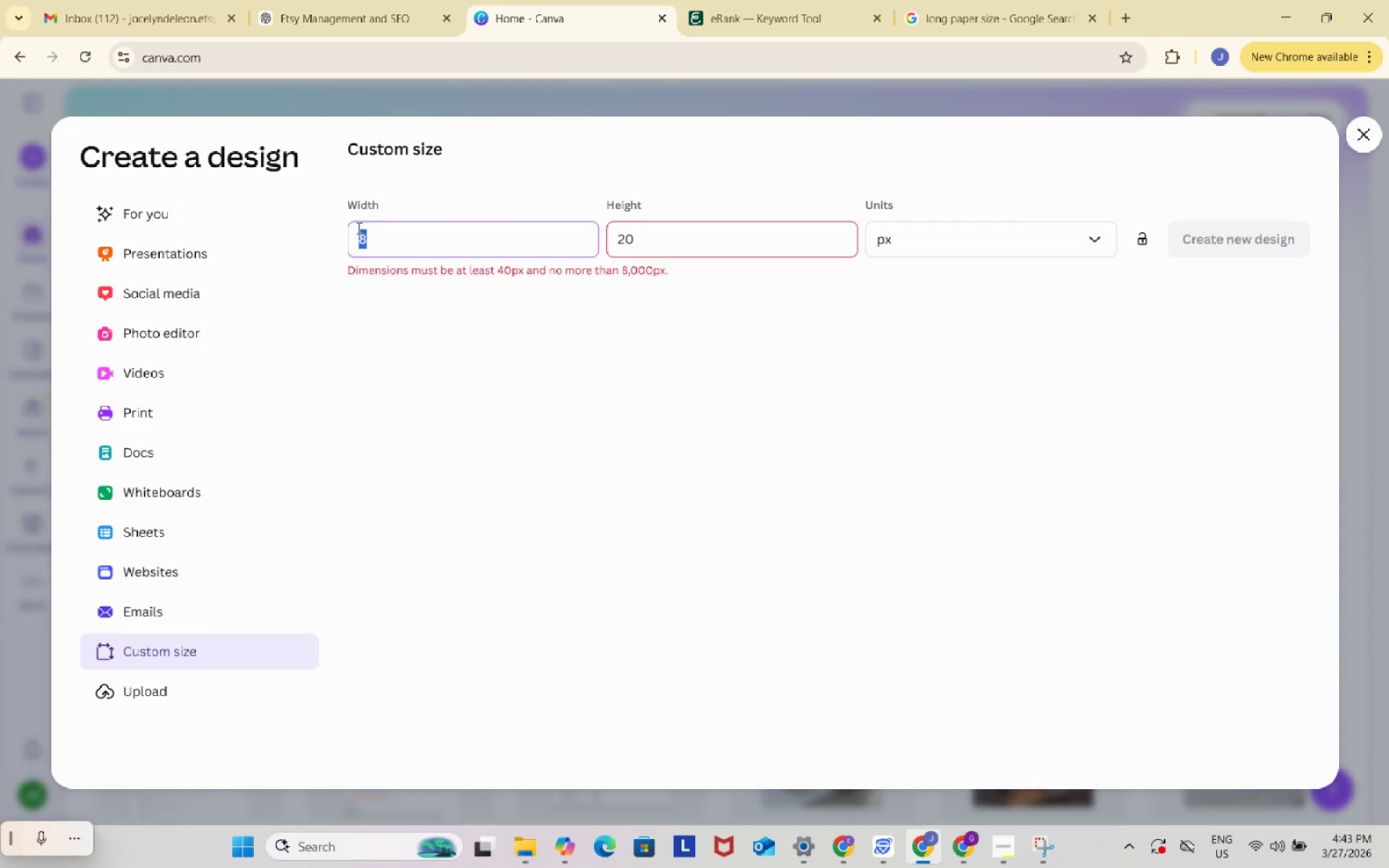 
key(Numpad7)
 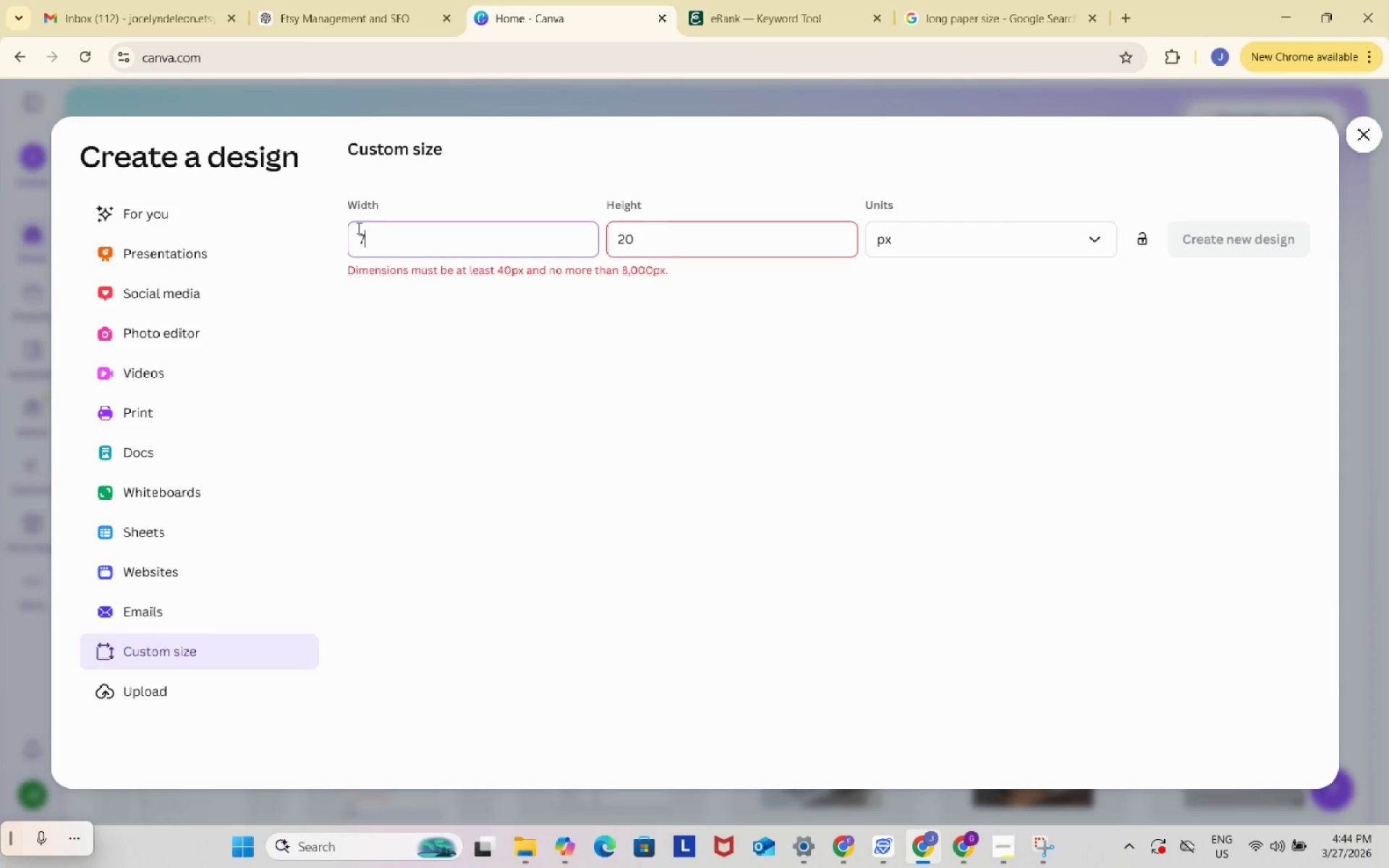 
left_click([974, 229])
 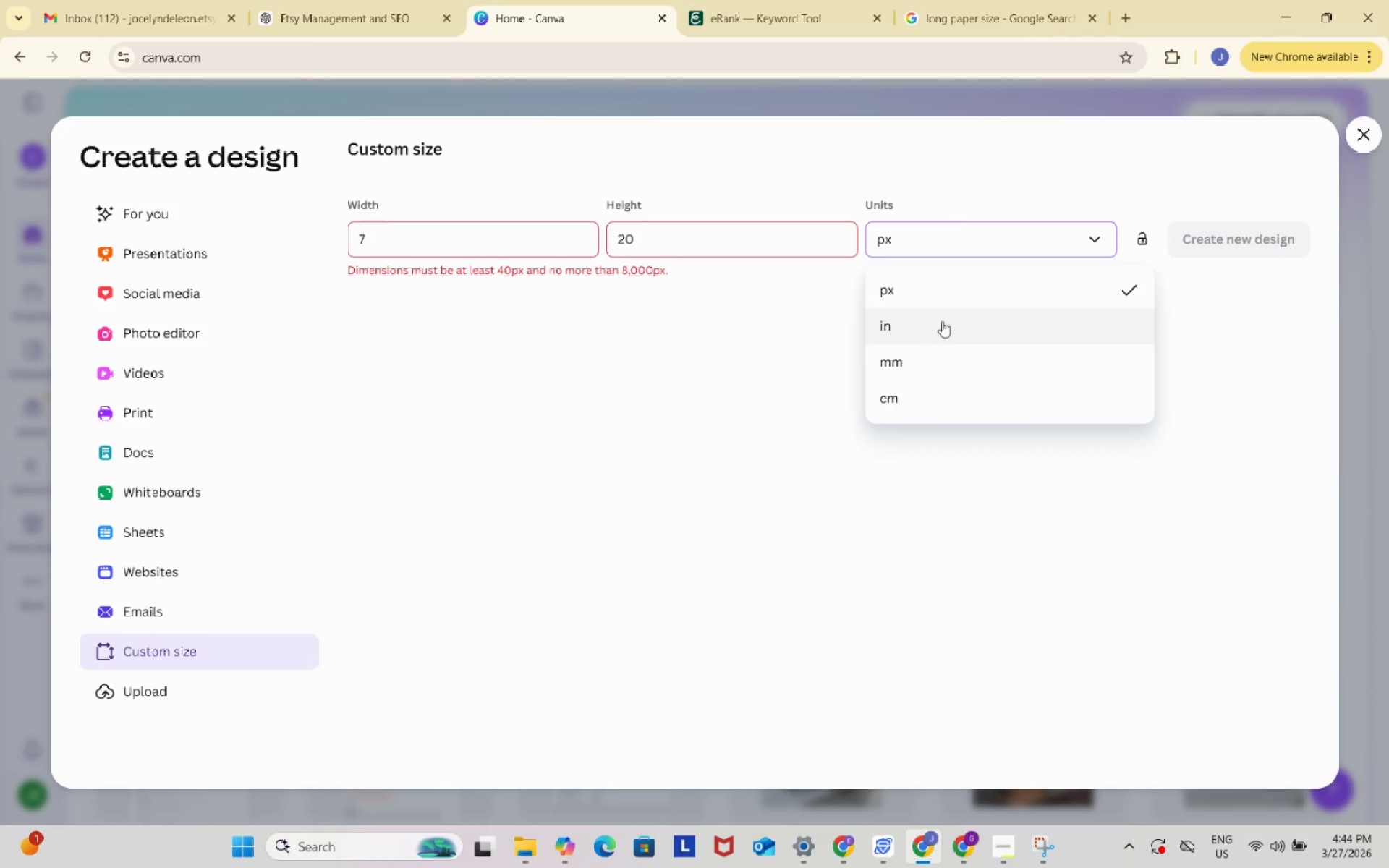 
left_click([942, 321])
 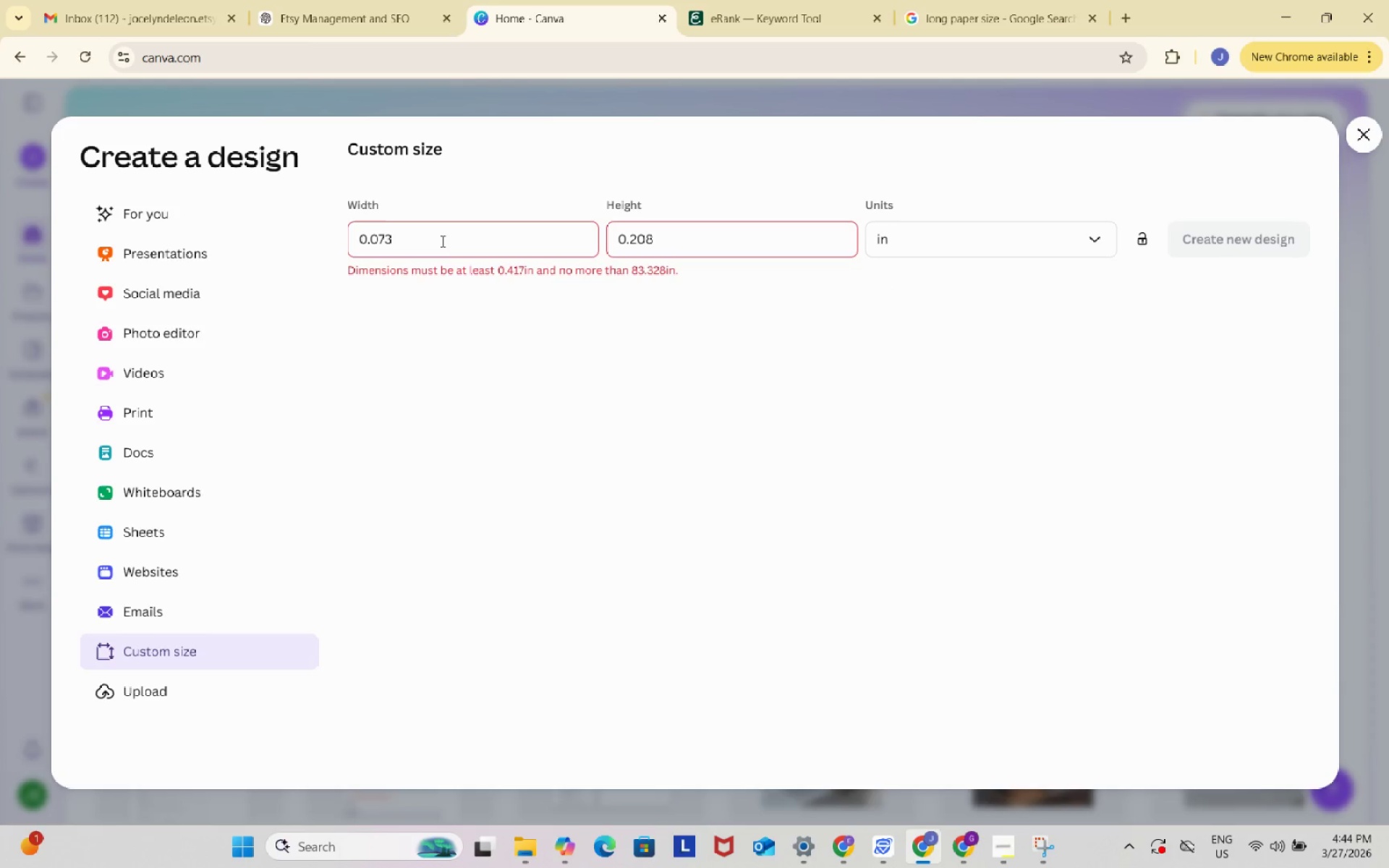 
left_click_drag(start_coordinate=[440, 240], to_coordinate=[355, 229])
 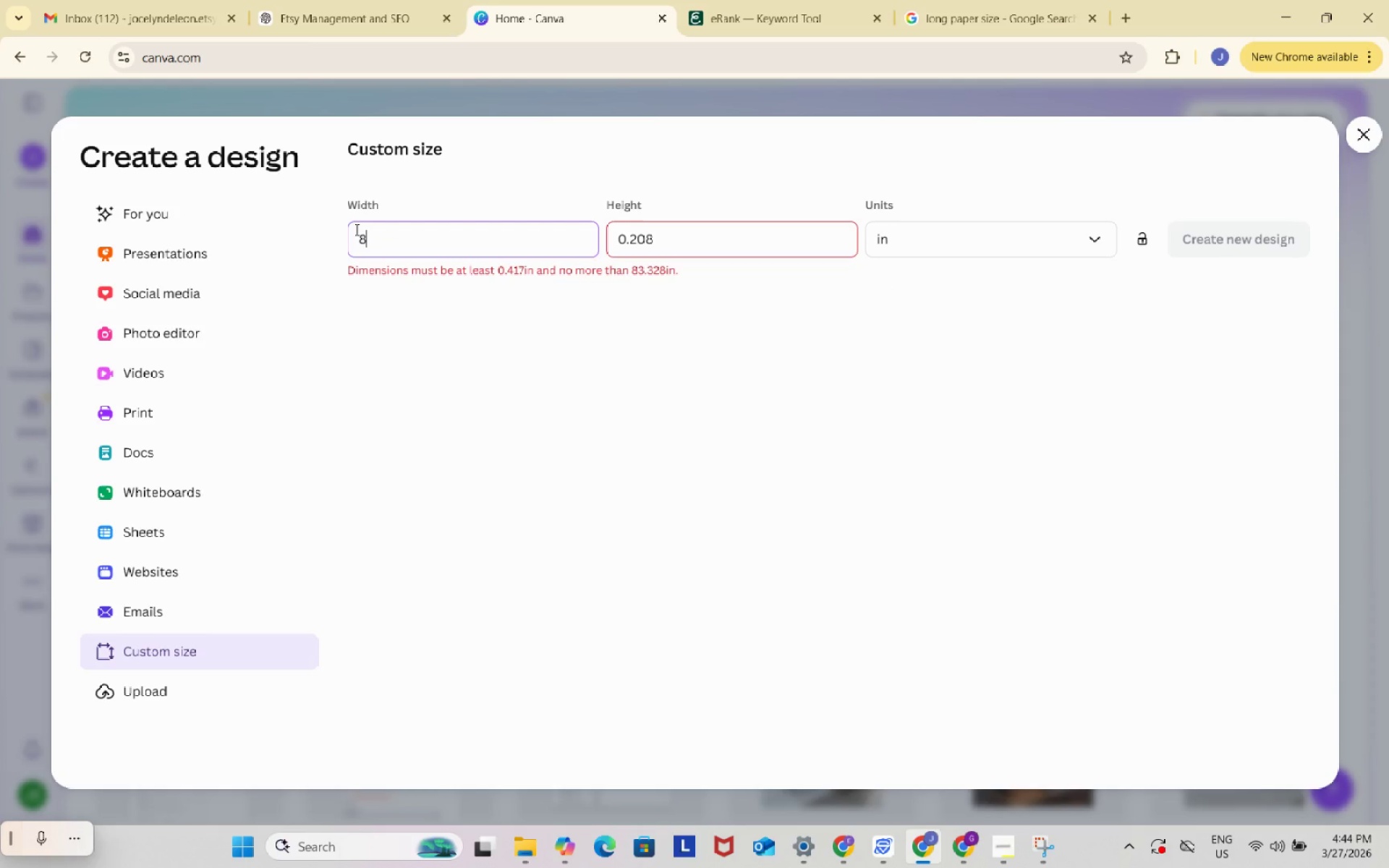 
key(Numpad8)
 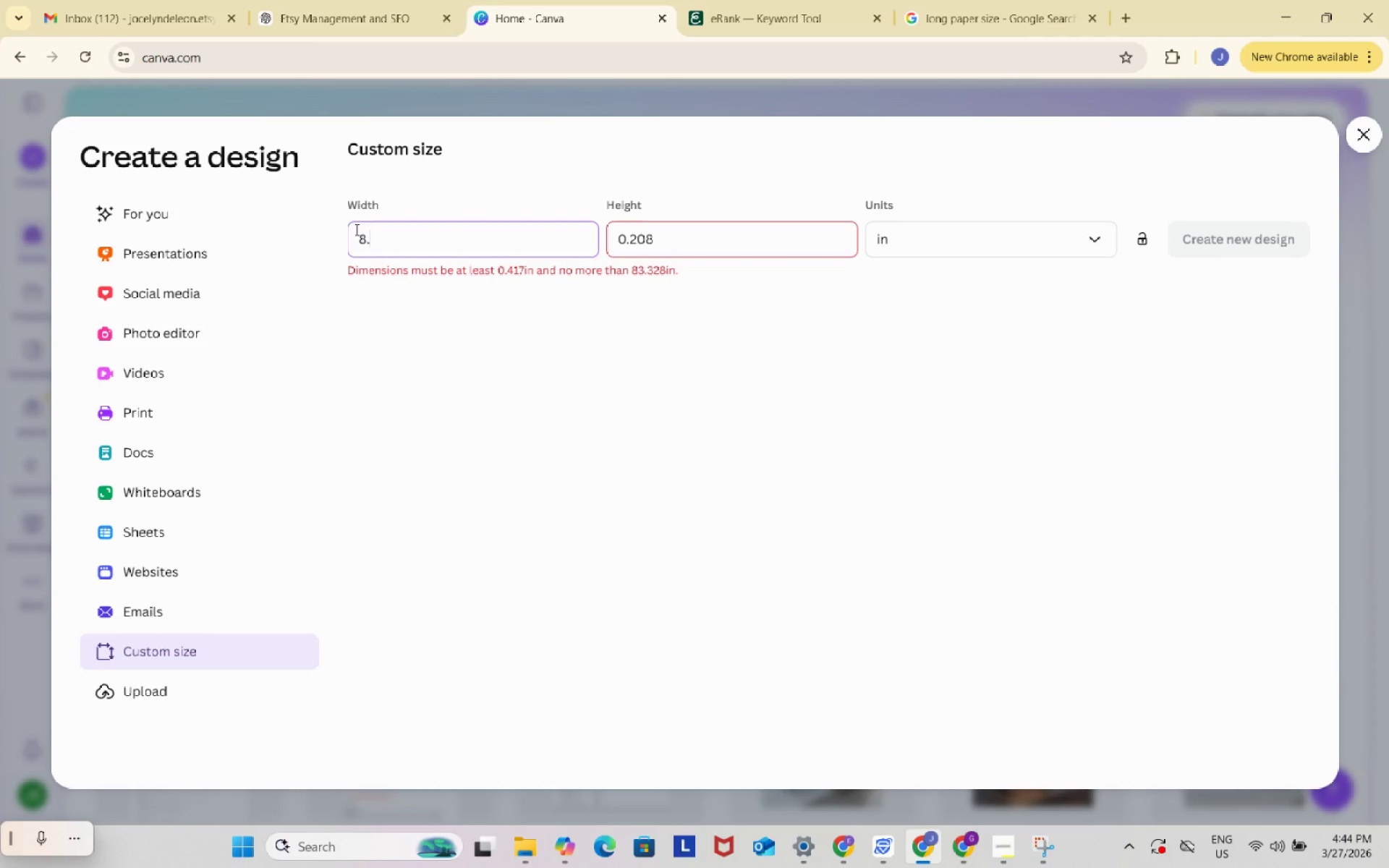 
key(NumpadDecimal)
 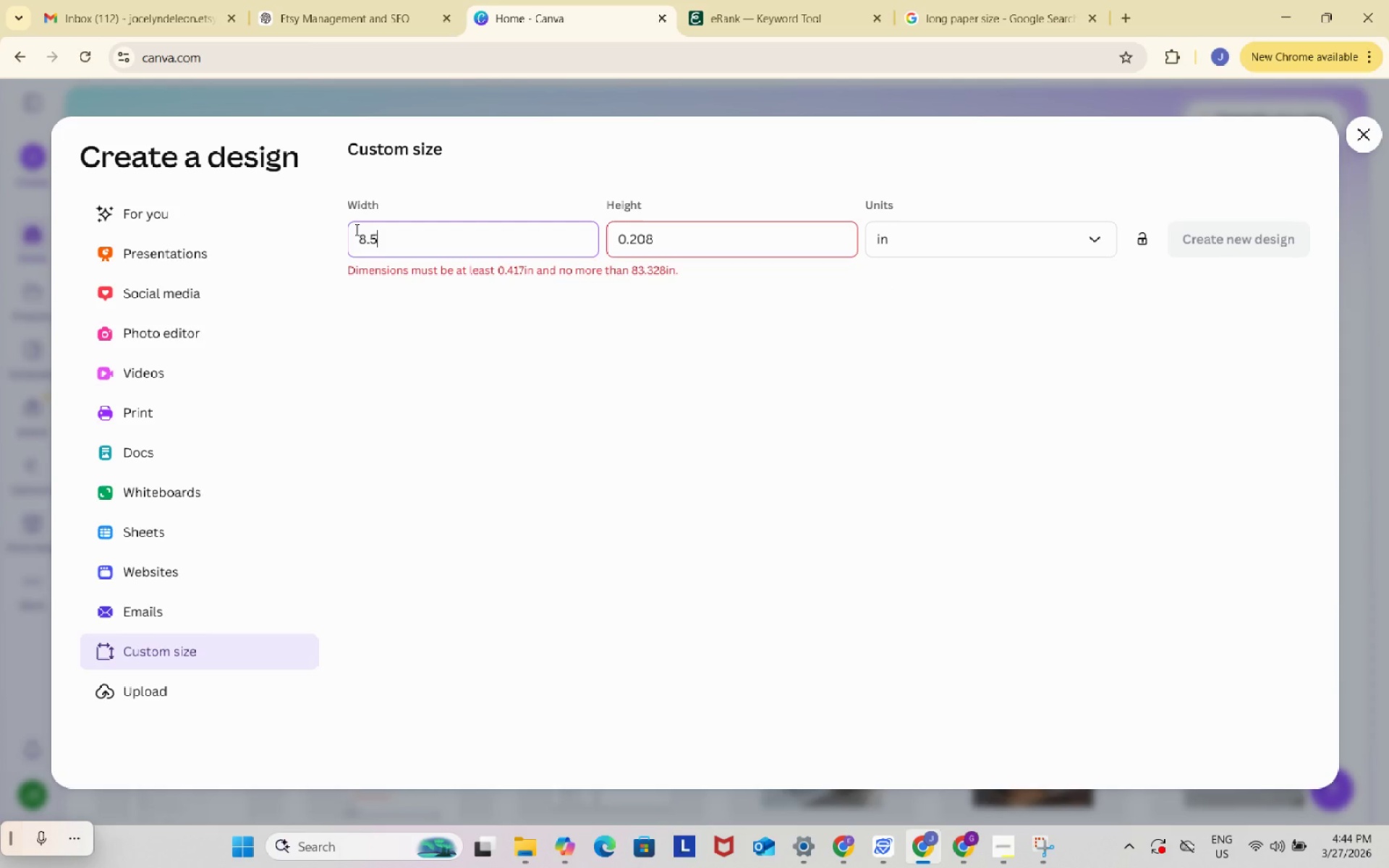 
key(Numpad5)
 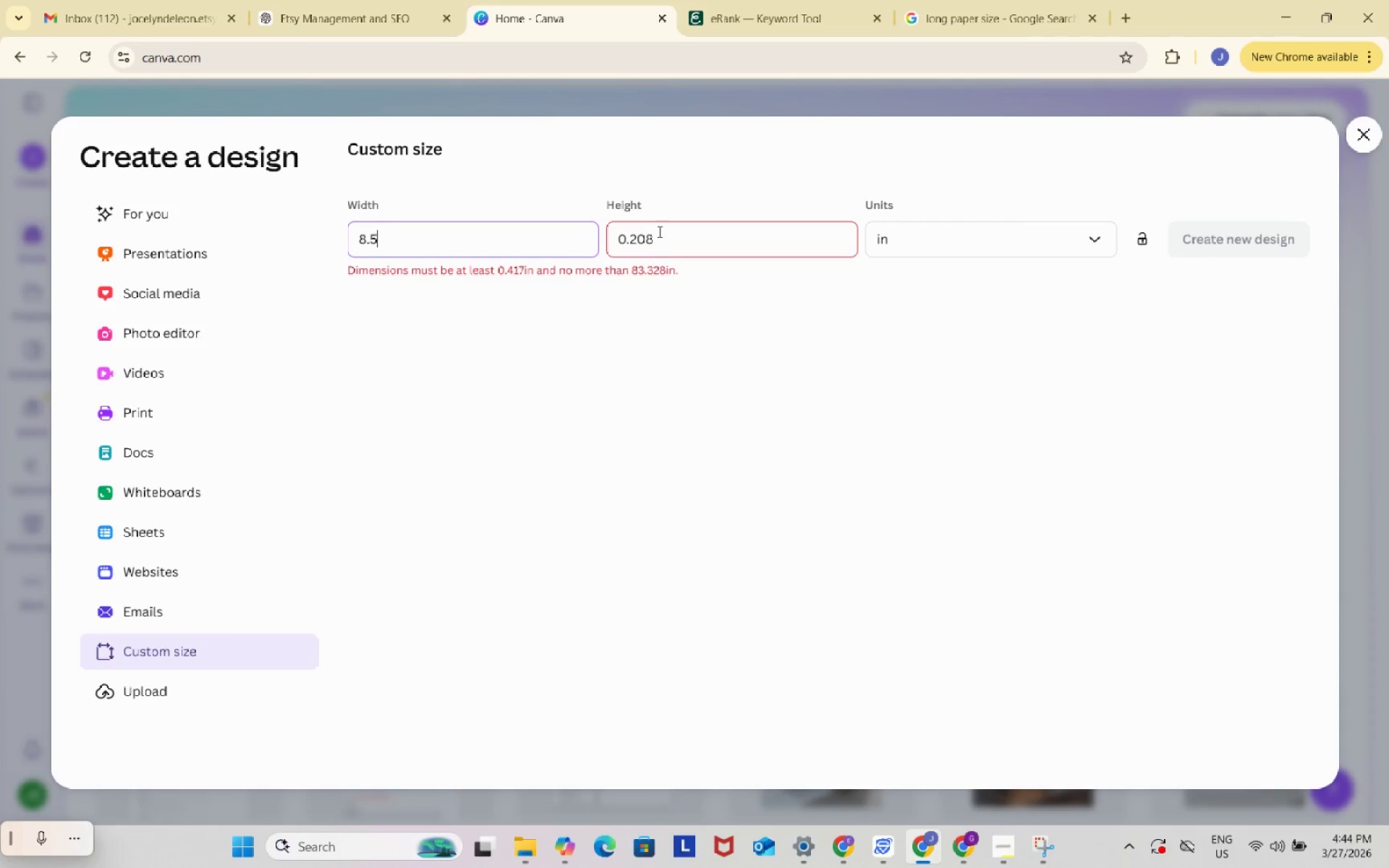 
left_click_drag(start_coordinate=[664, 231], to_coordinate=[597, 230])
 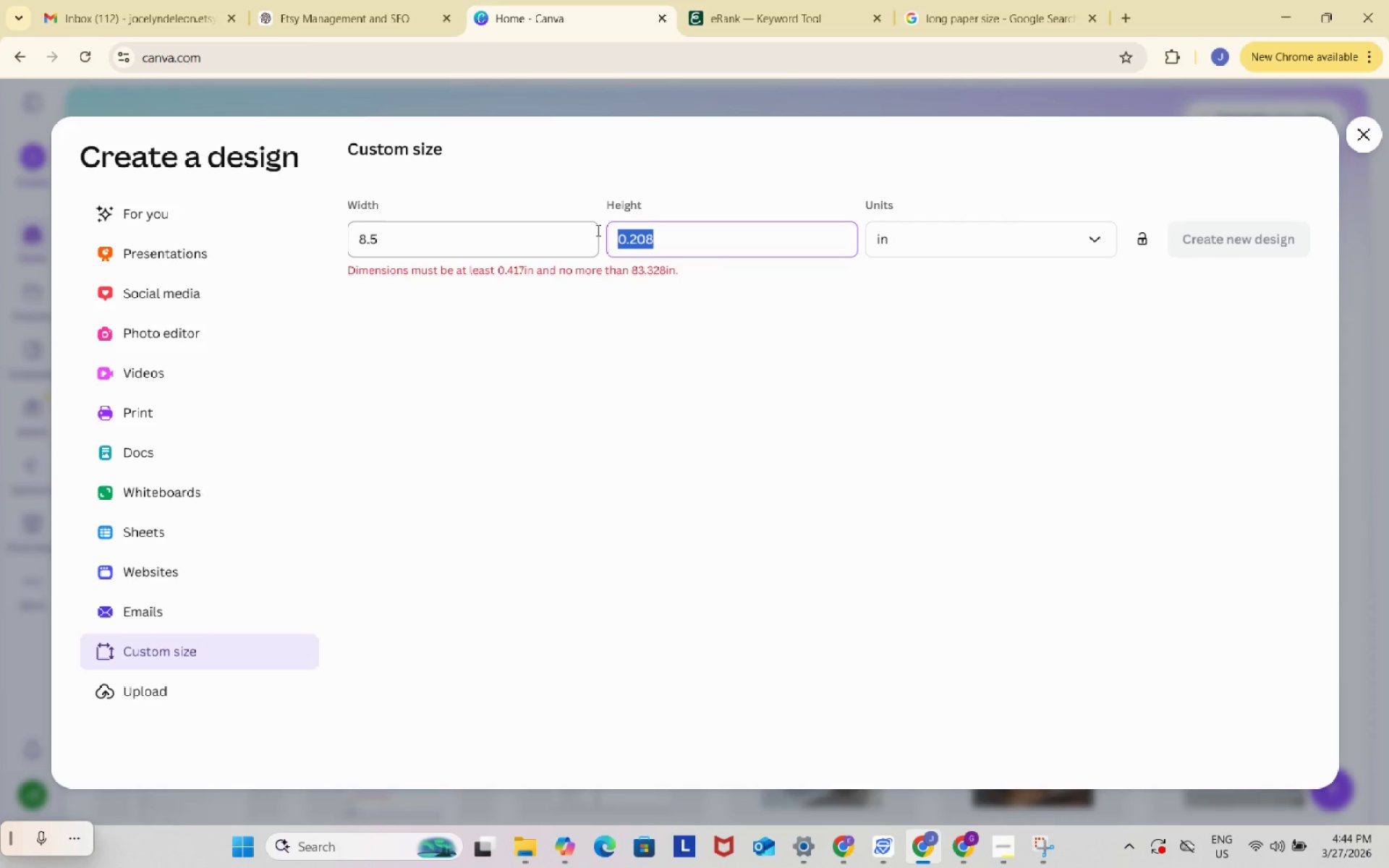 
key(Numpad2)
 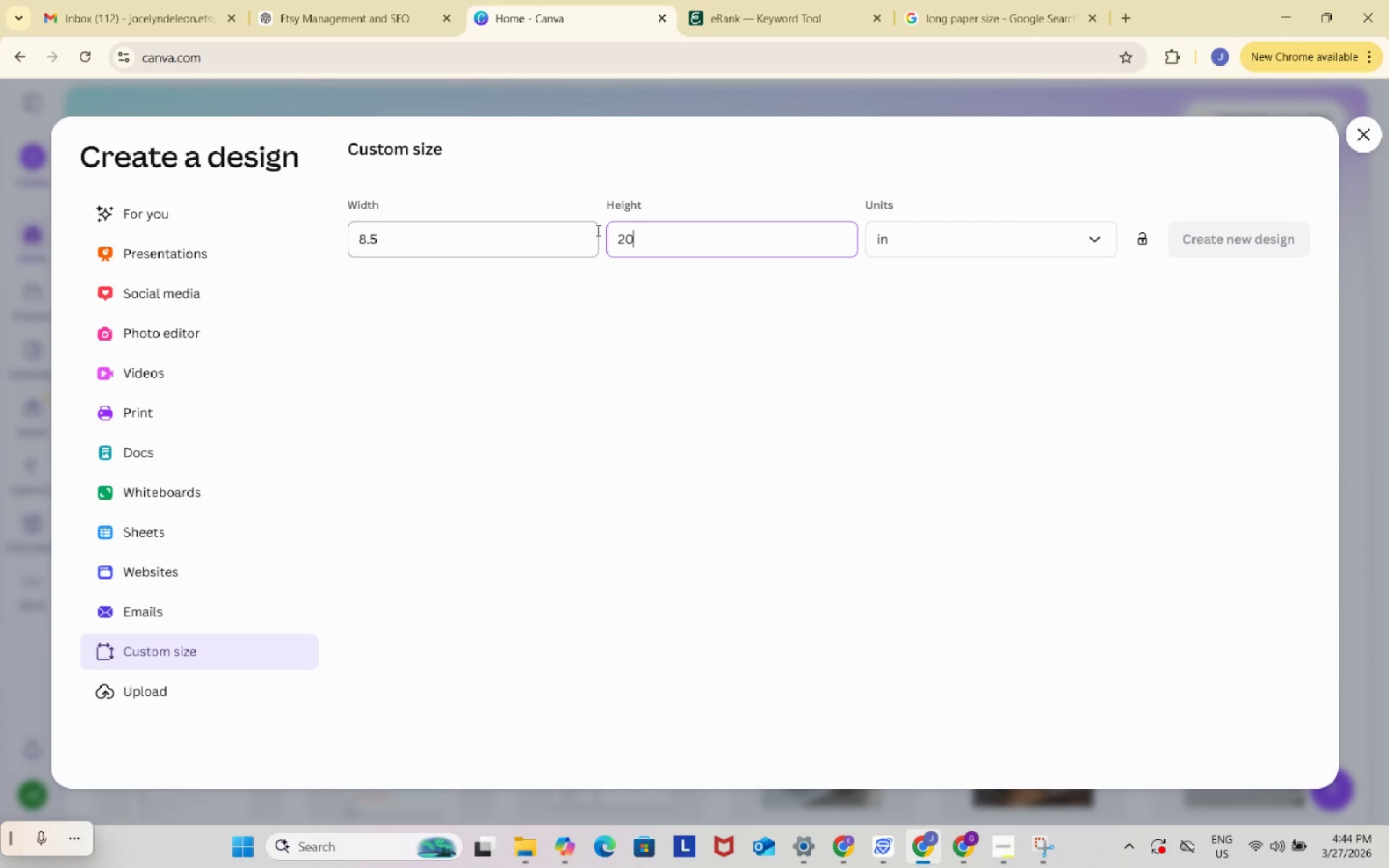 
key(Numpad0)
 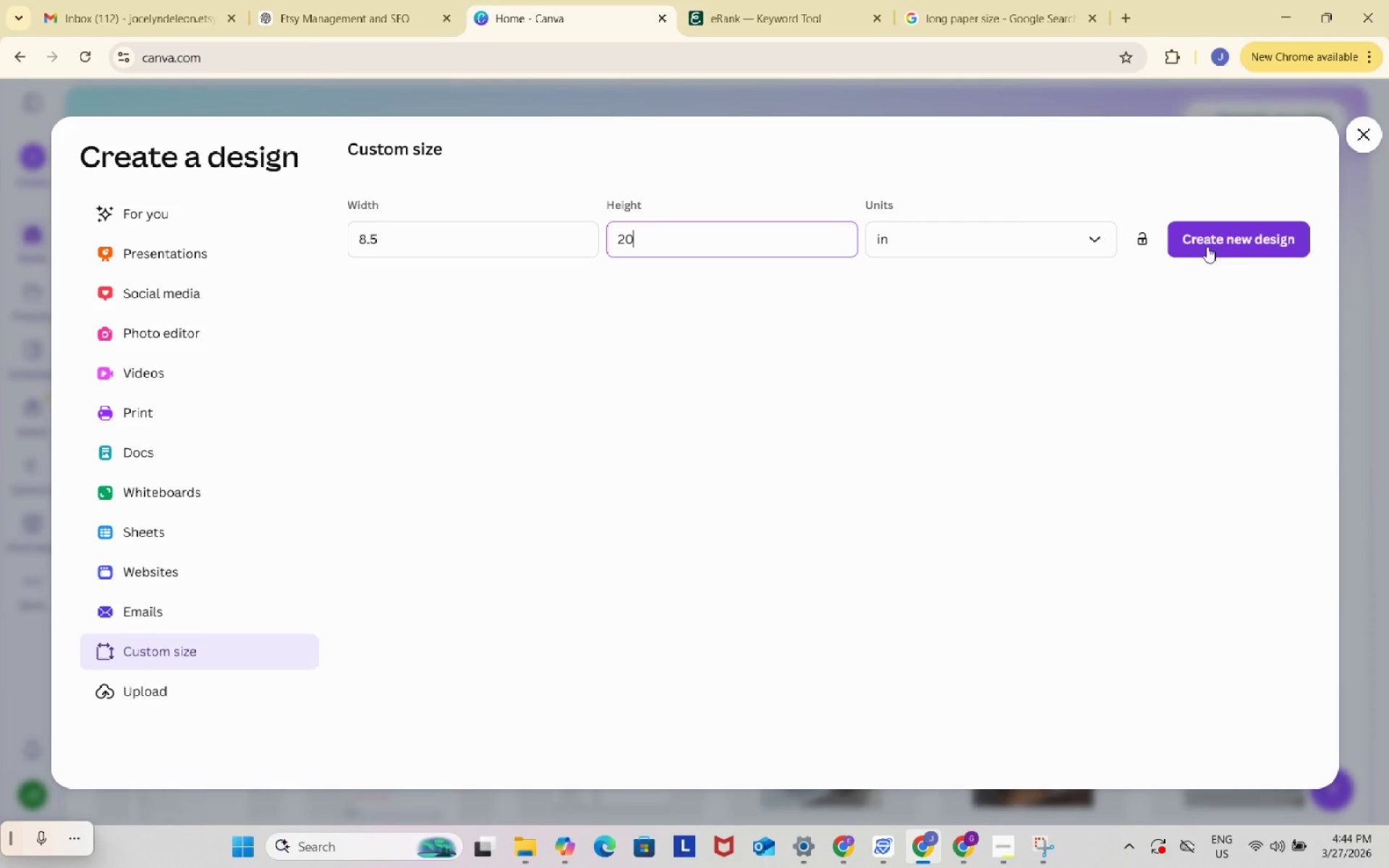 
left_click([1208, 242])
 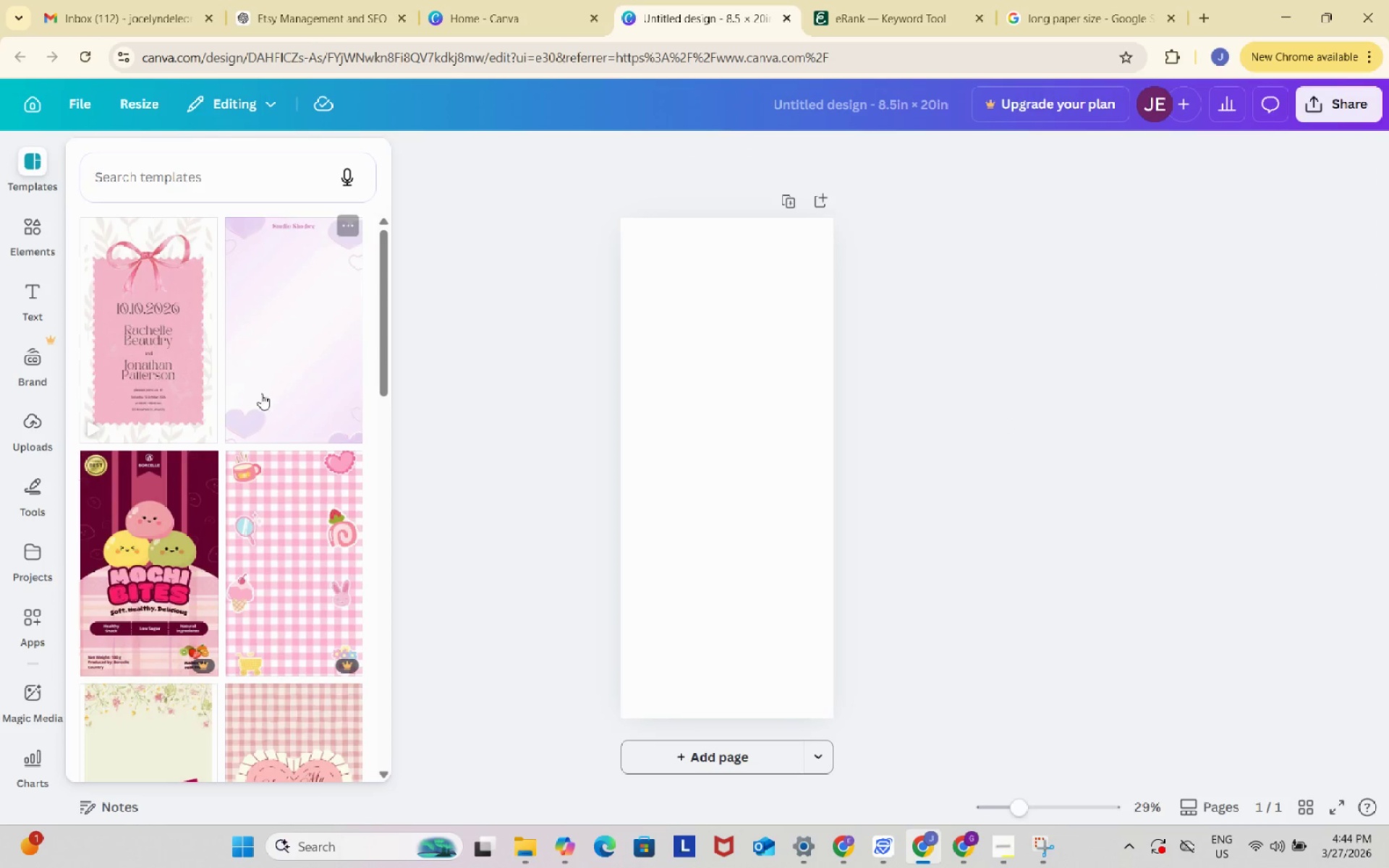 
wait(7.53)
 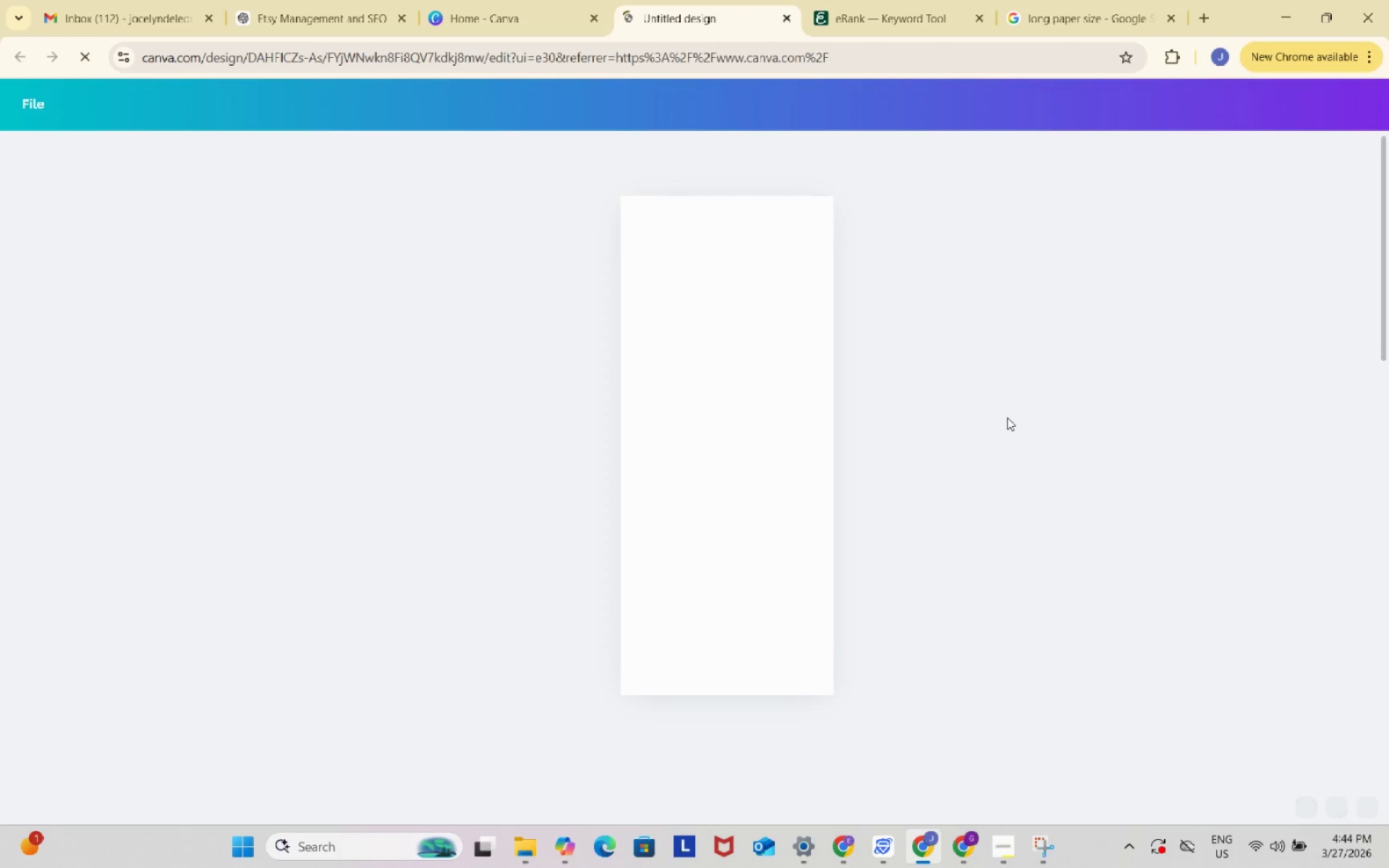 
left_click([26, 428])
 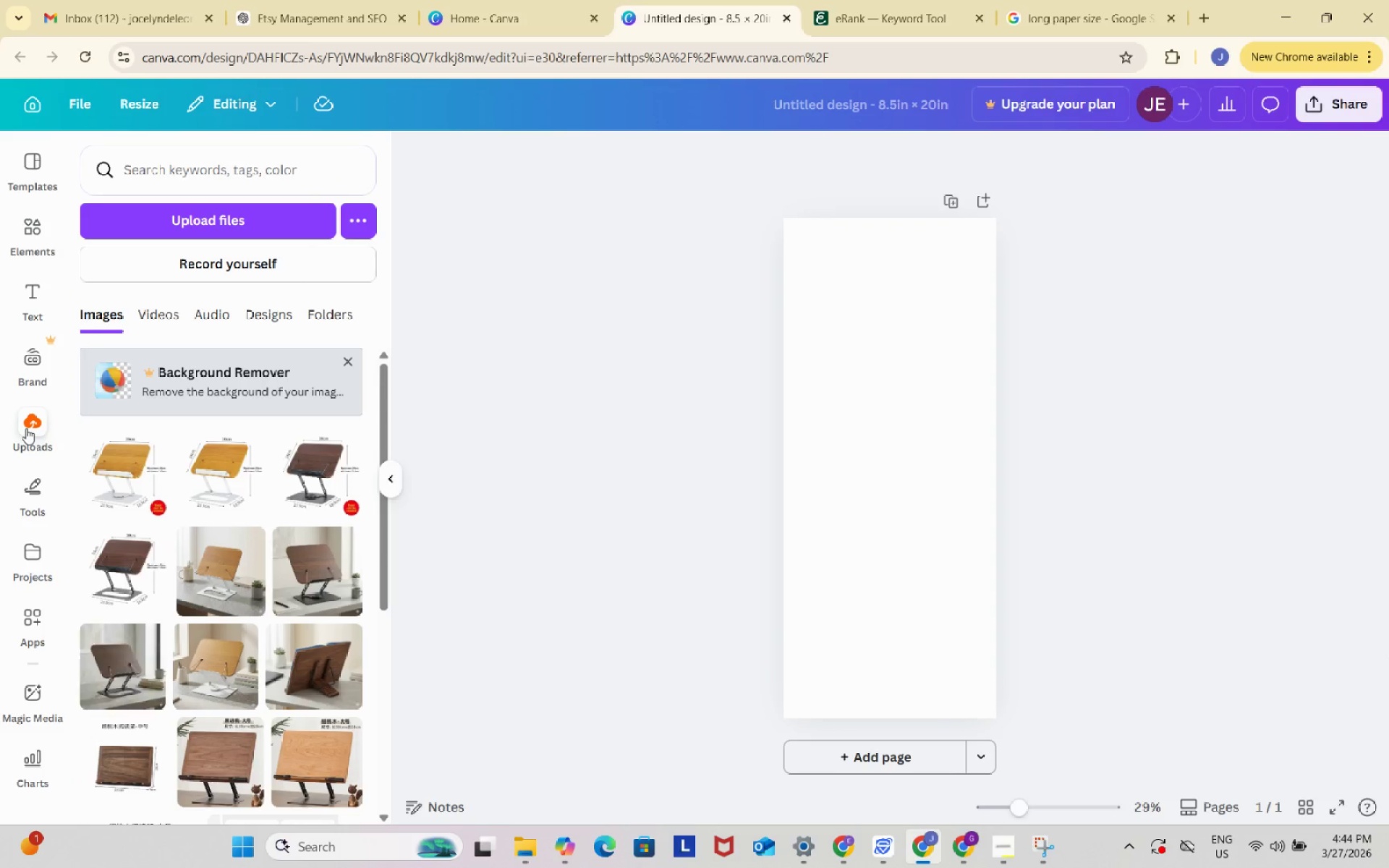 
scroll: coordinate [262, 573], scroll_direction: down, amount: 23.0
 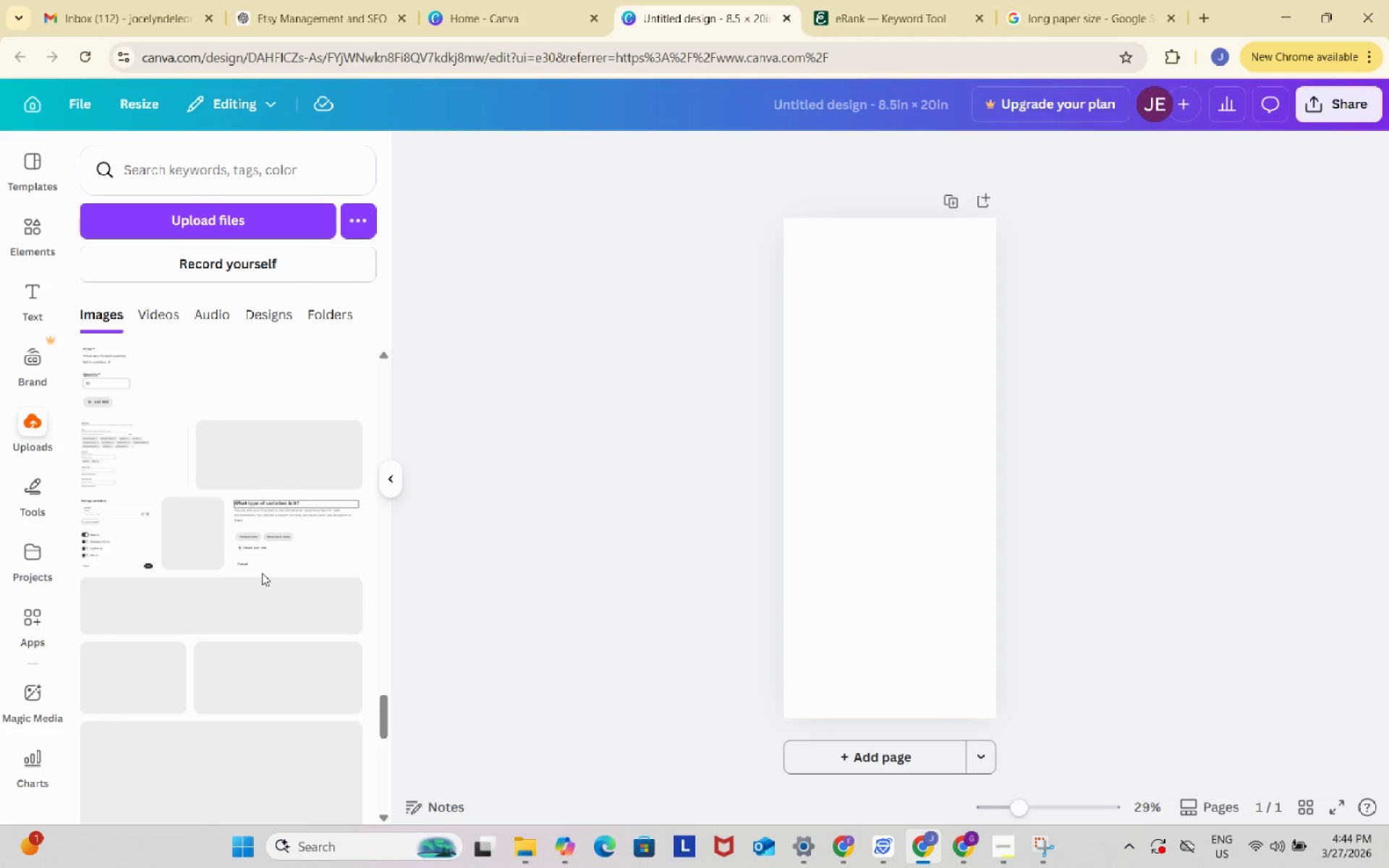 
left_click([22, 235])
 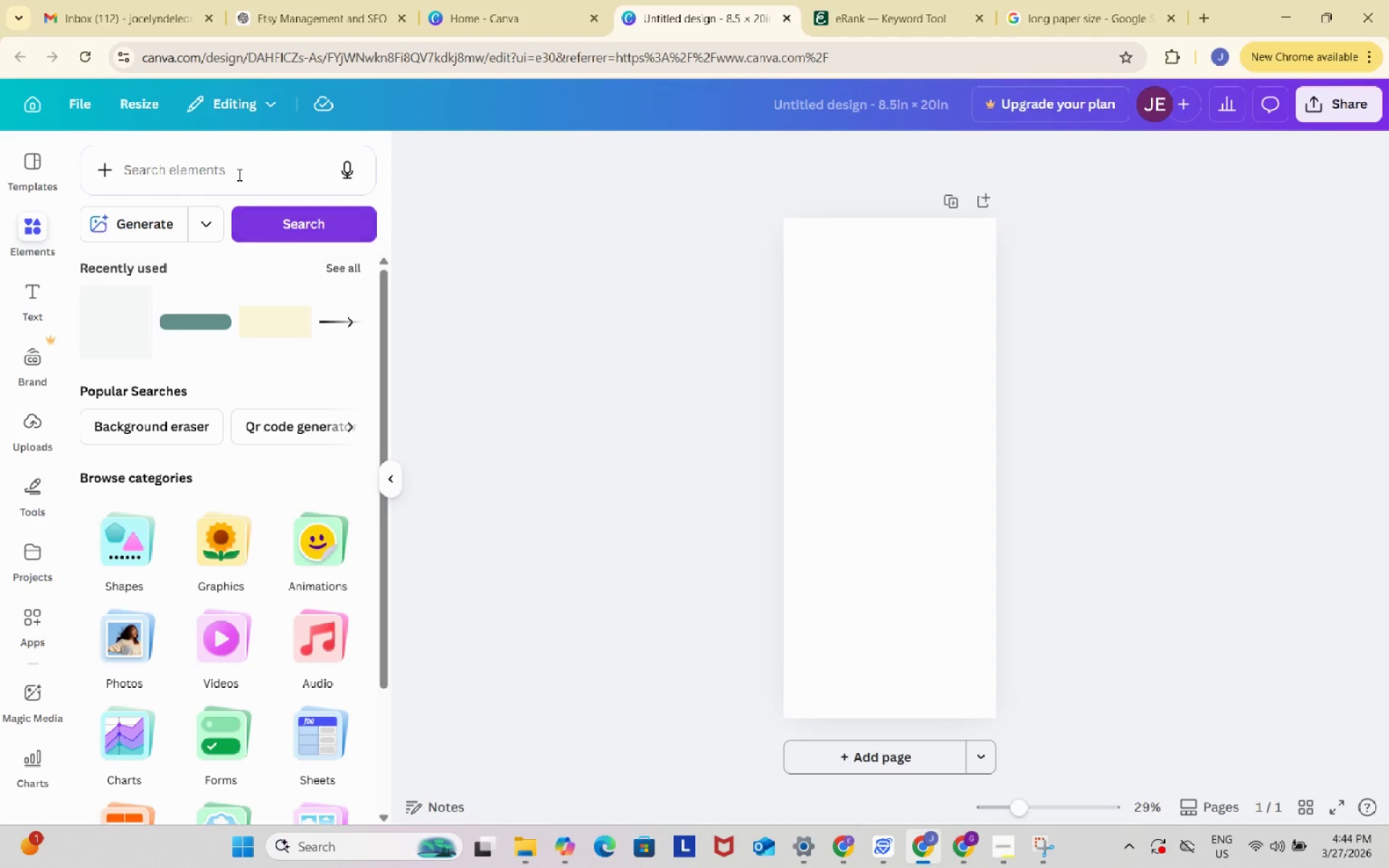 
scroll: coordinate [262, 573], scroll_direction: up, amount: 29.0
 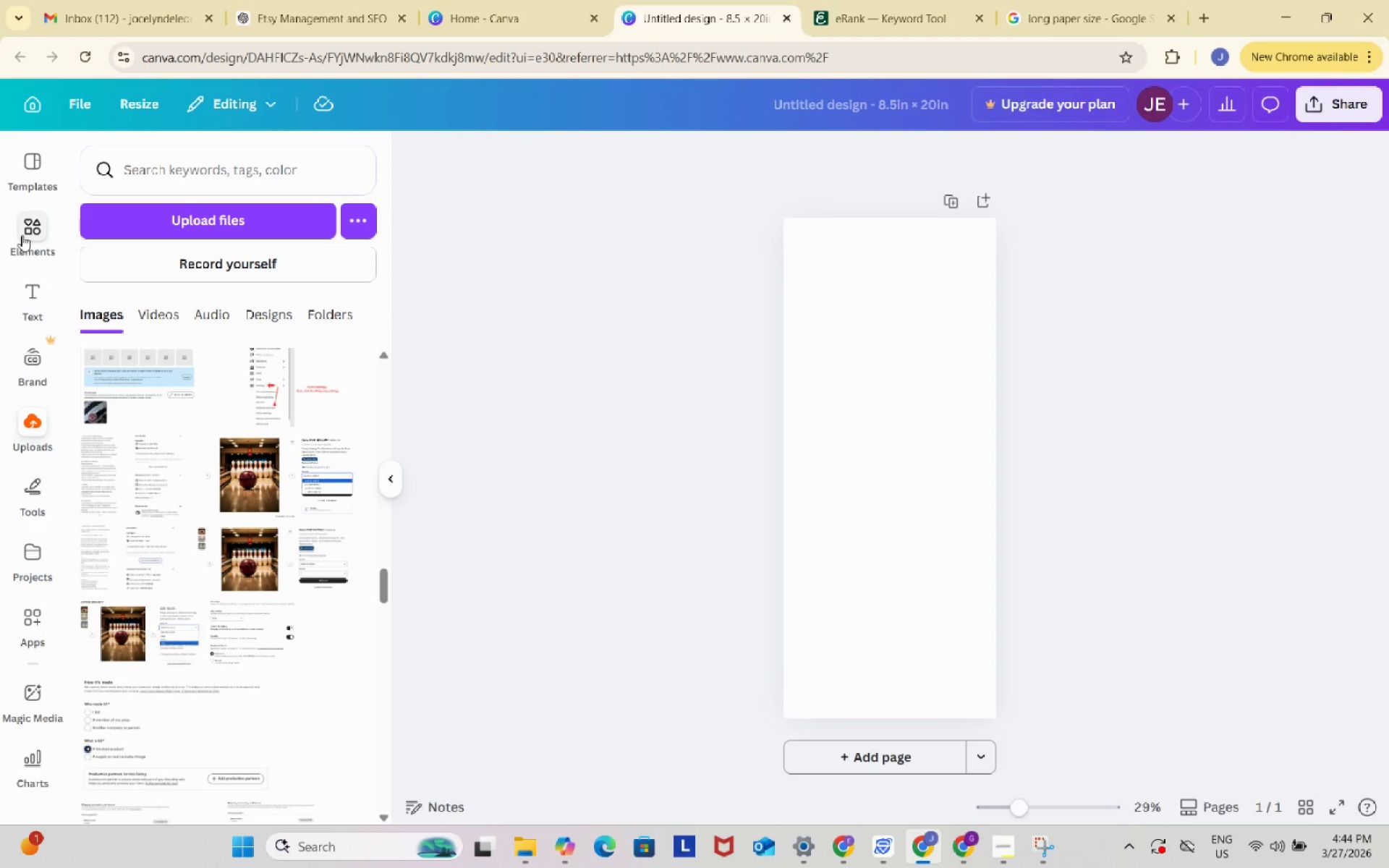 
left_click([237, 164])
 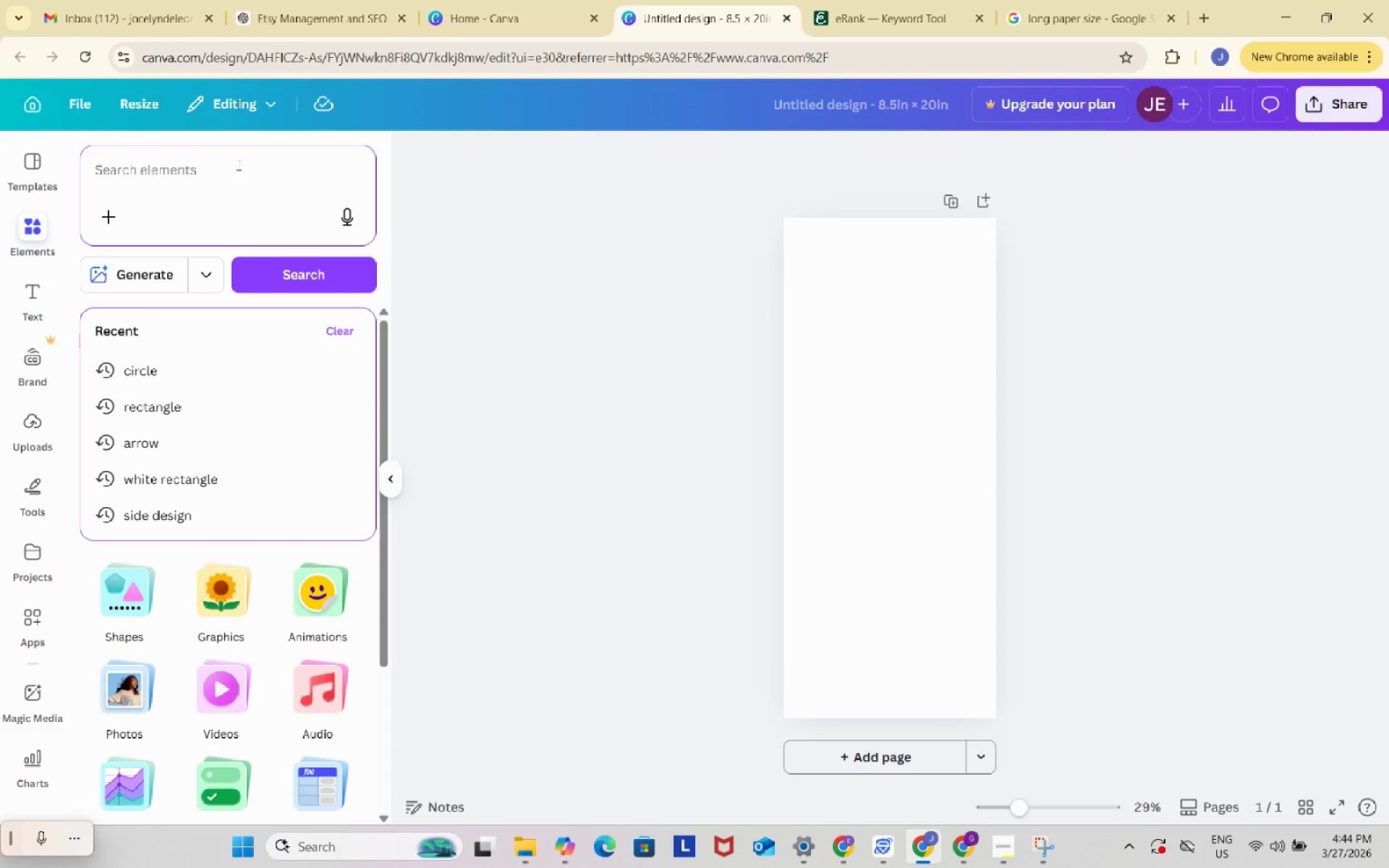 
wait(7.62)
 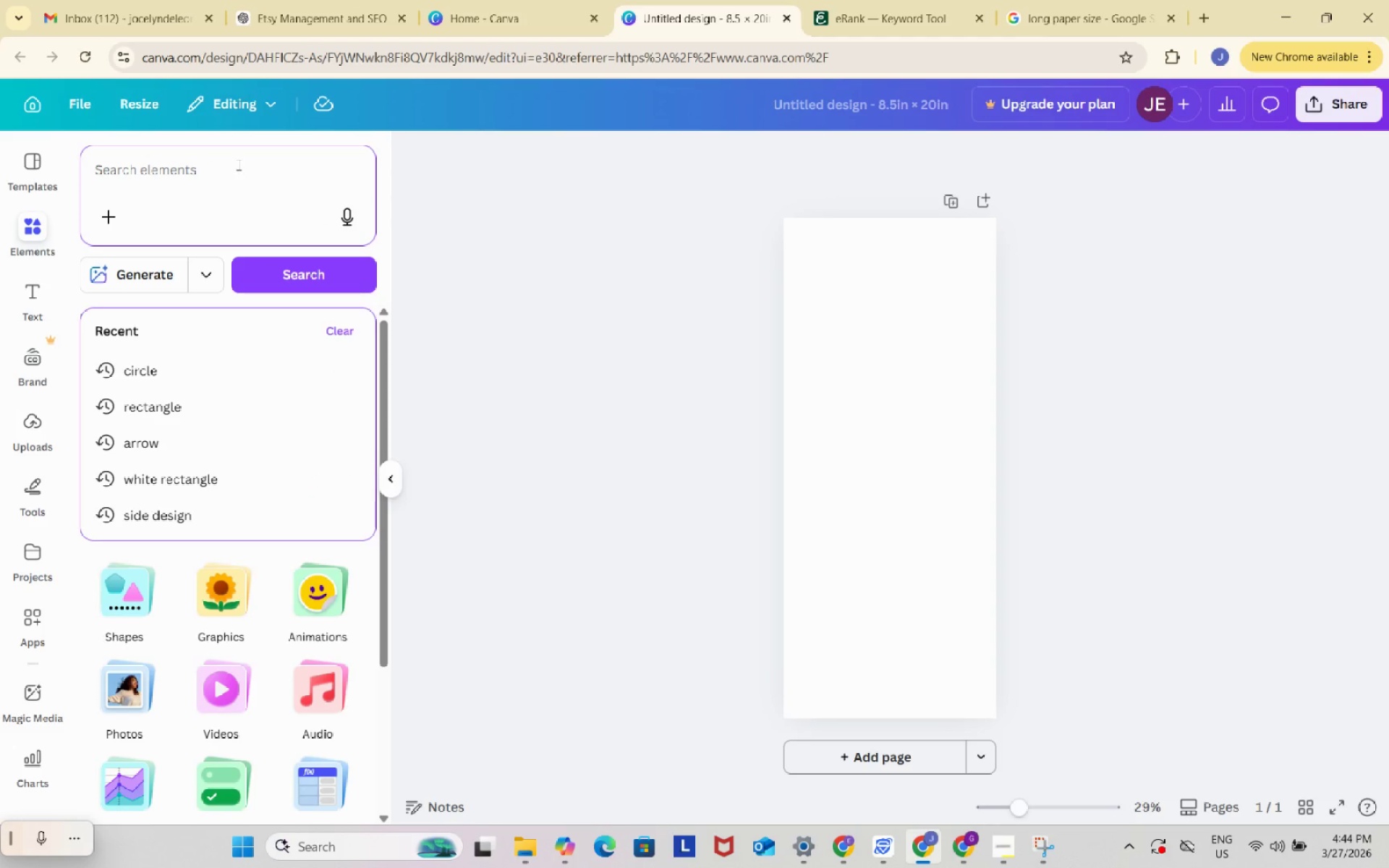 
type(etsy search bar)
 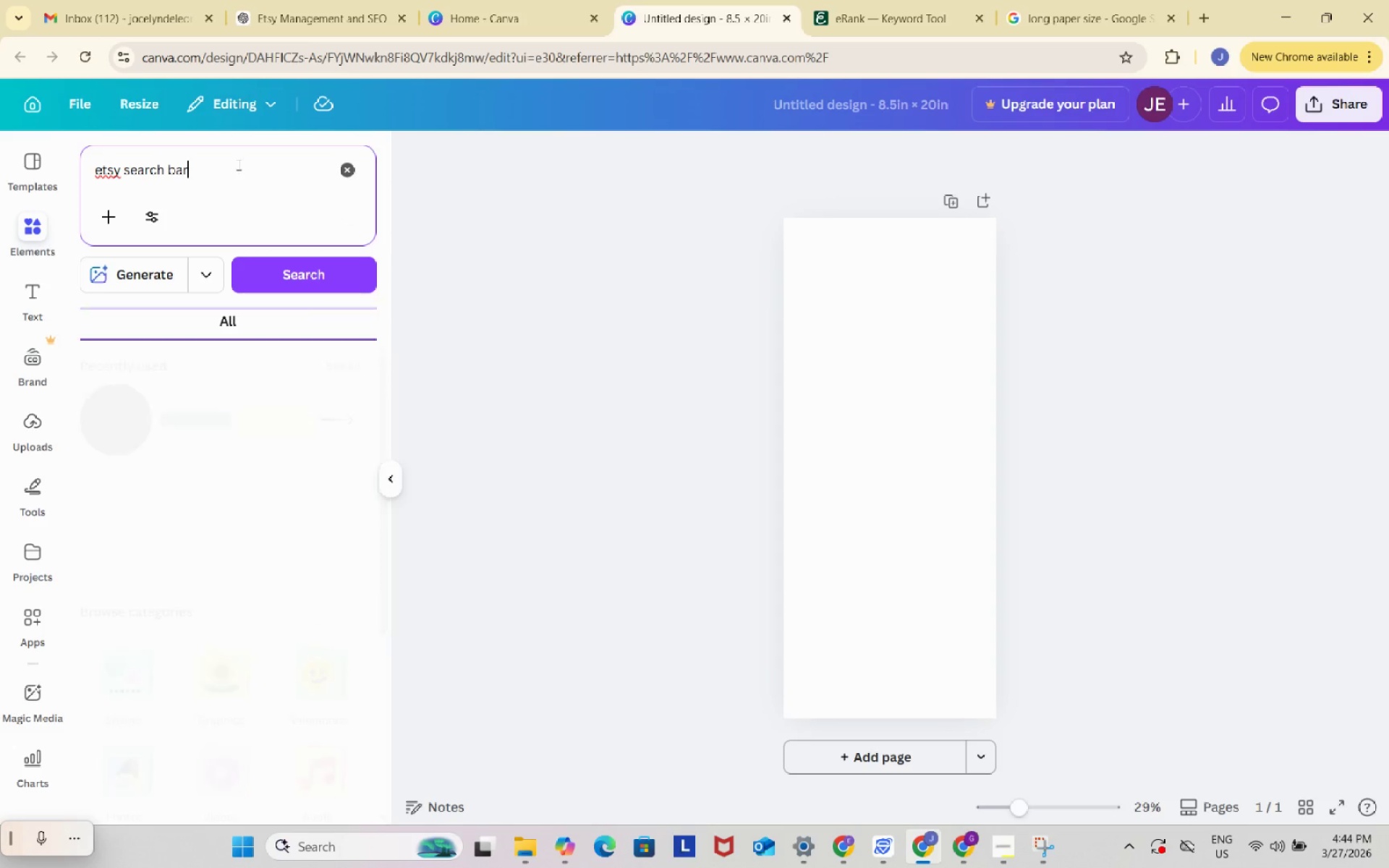 
key(Enter)
 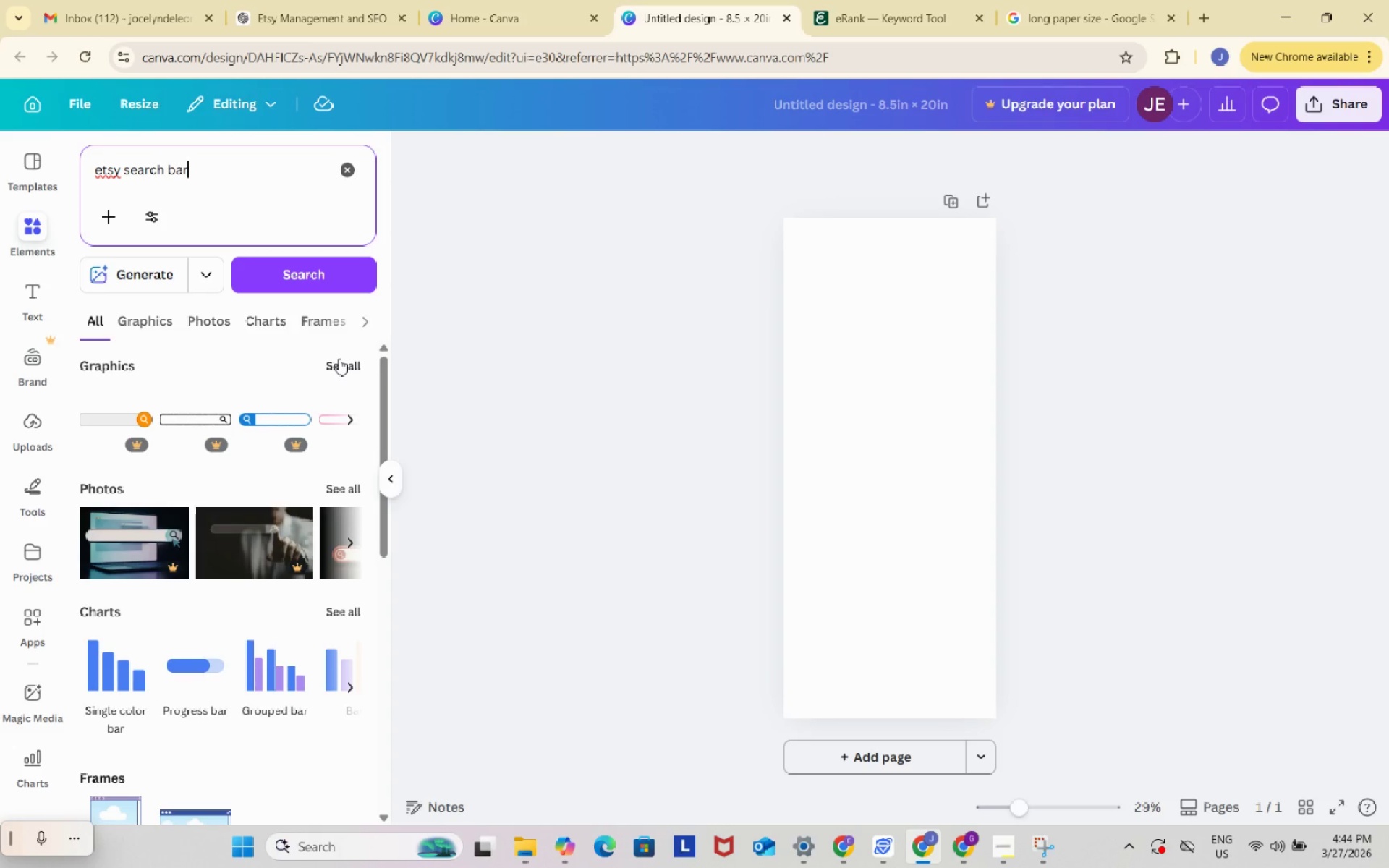 
wait(5.66)
 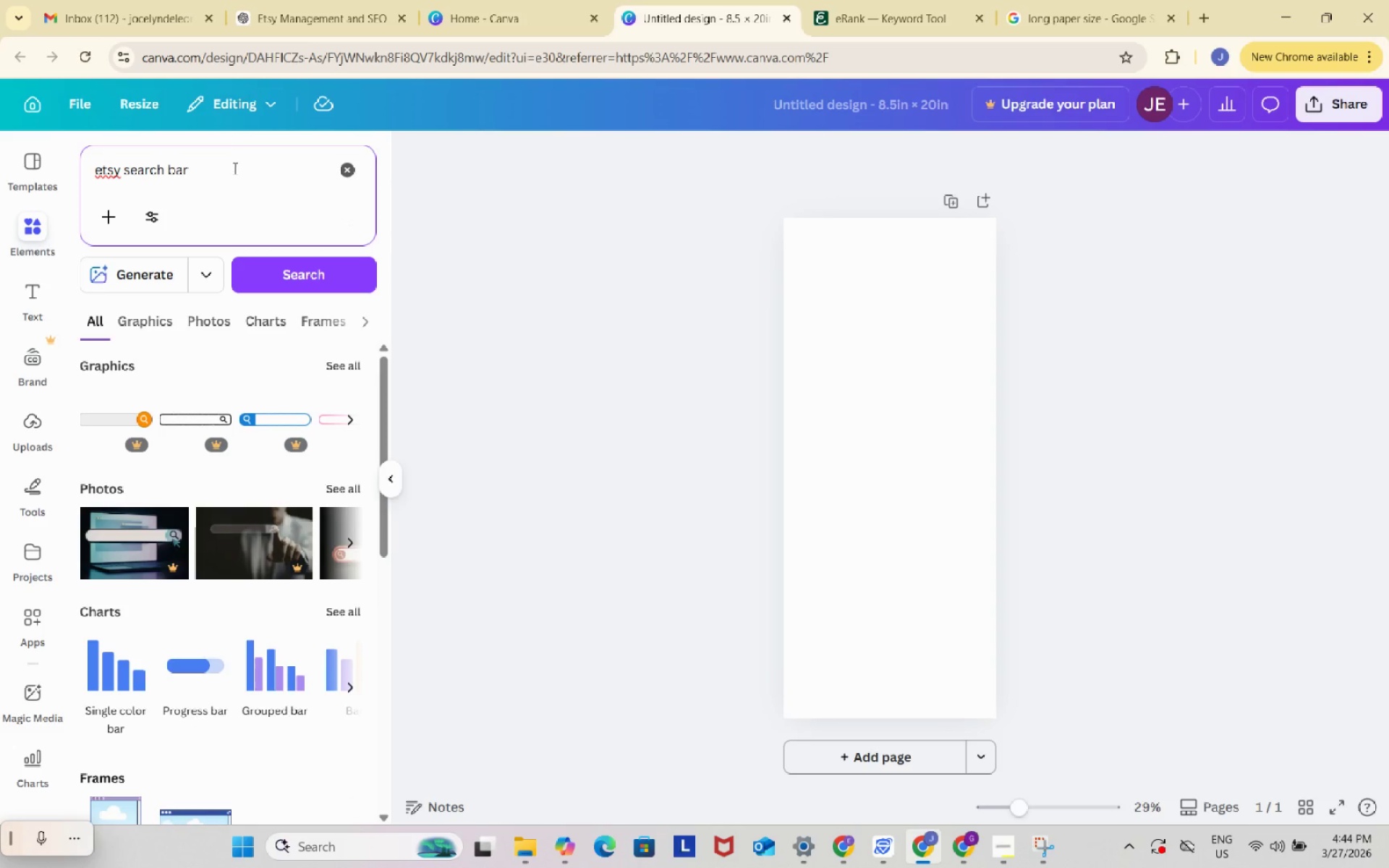 
left_click([339, 362])
 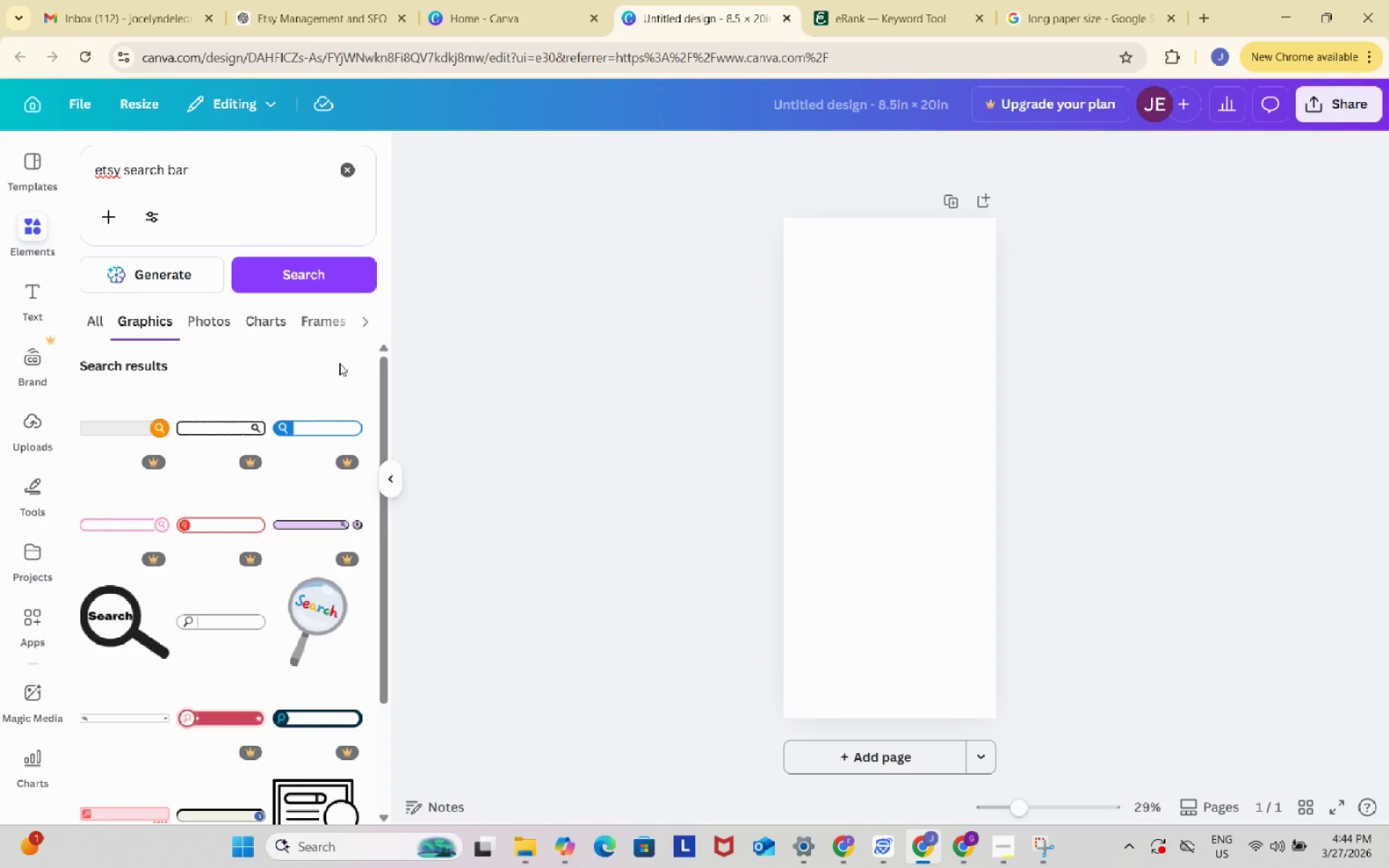 
scroll: coordinate [335, 366], scroll_direction: down, amount: 9.0
 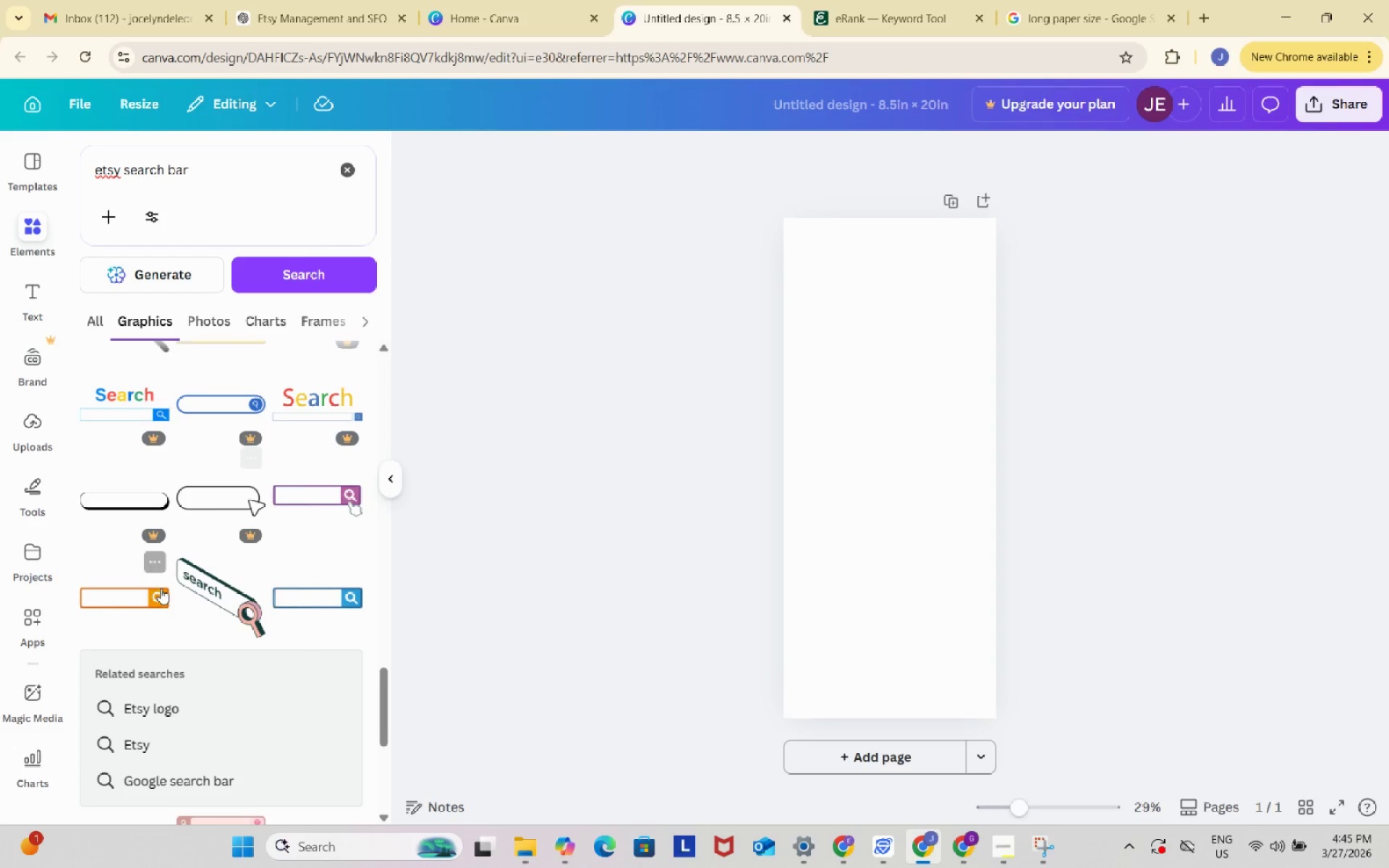 
left_click([117, 594])
 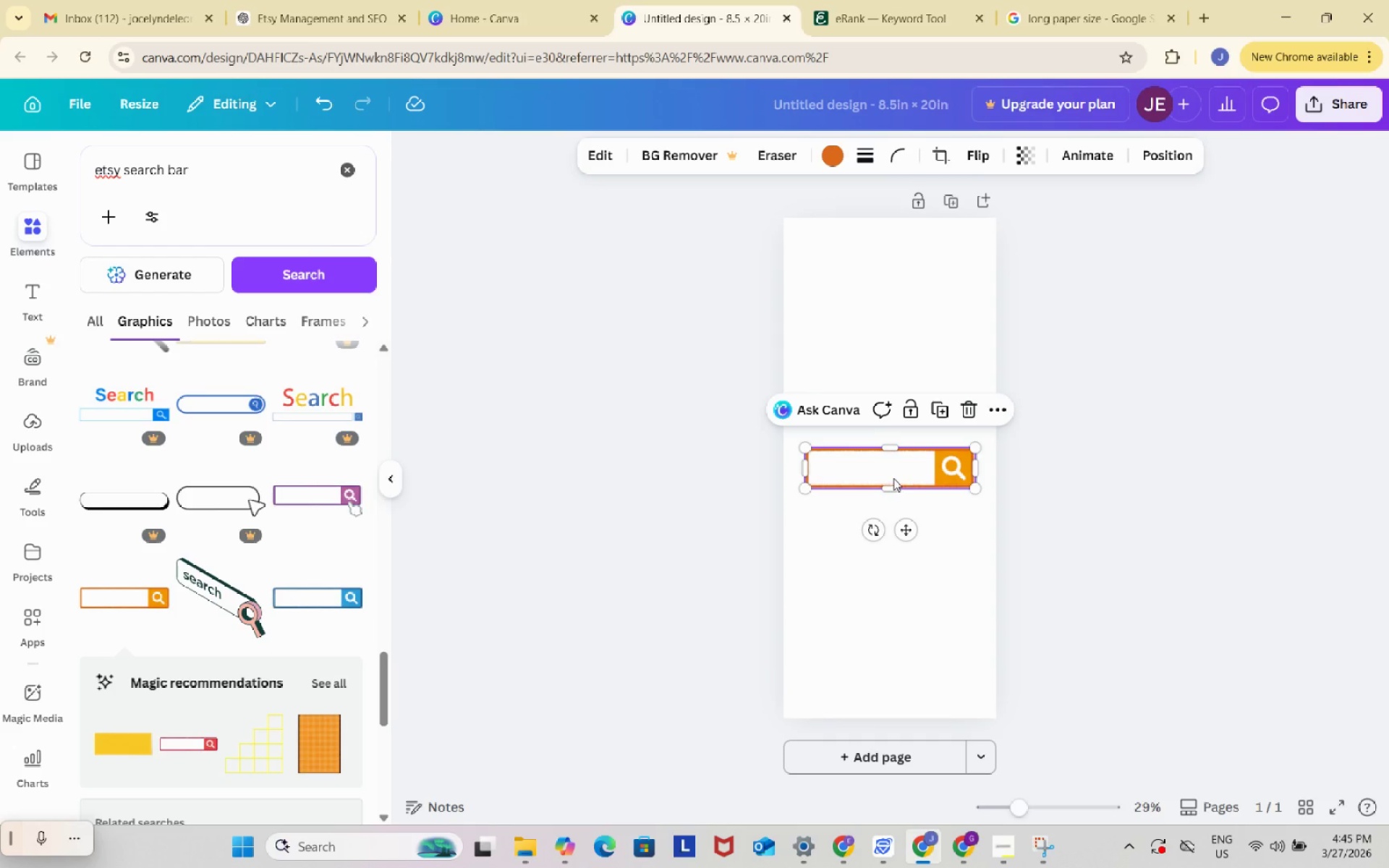 
left_click_drag(start_coordinate=[893, 475], to_coordinate=[903, 260])
 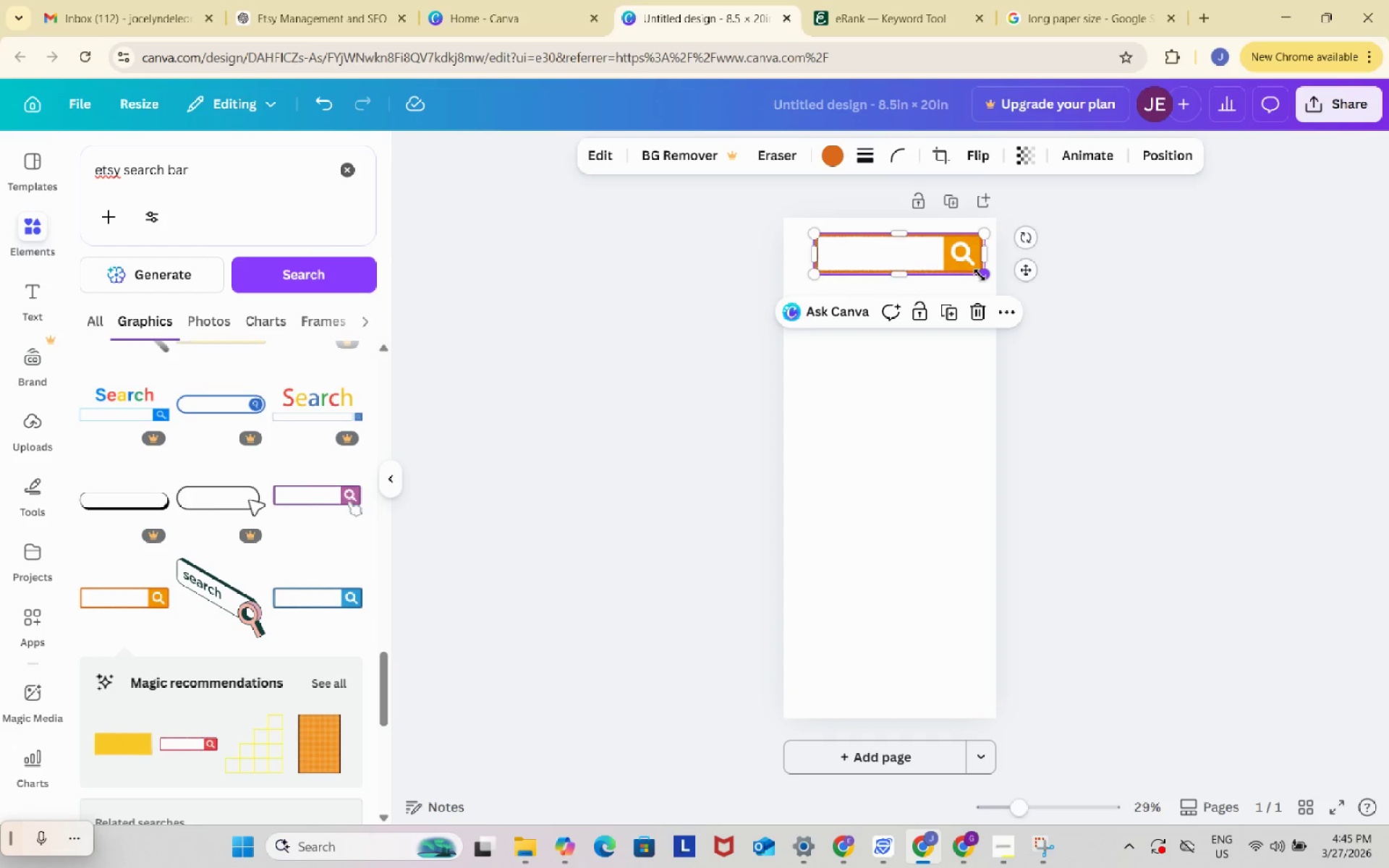 
left_click_drag(start_coordinate=[980, 275], to_coordinate=[912, 239])
 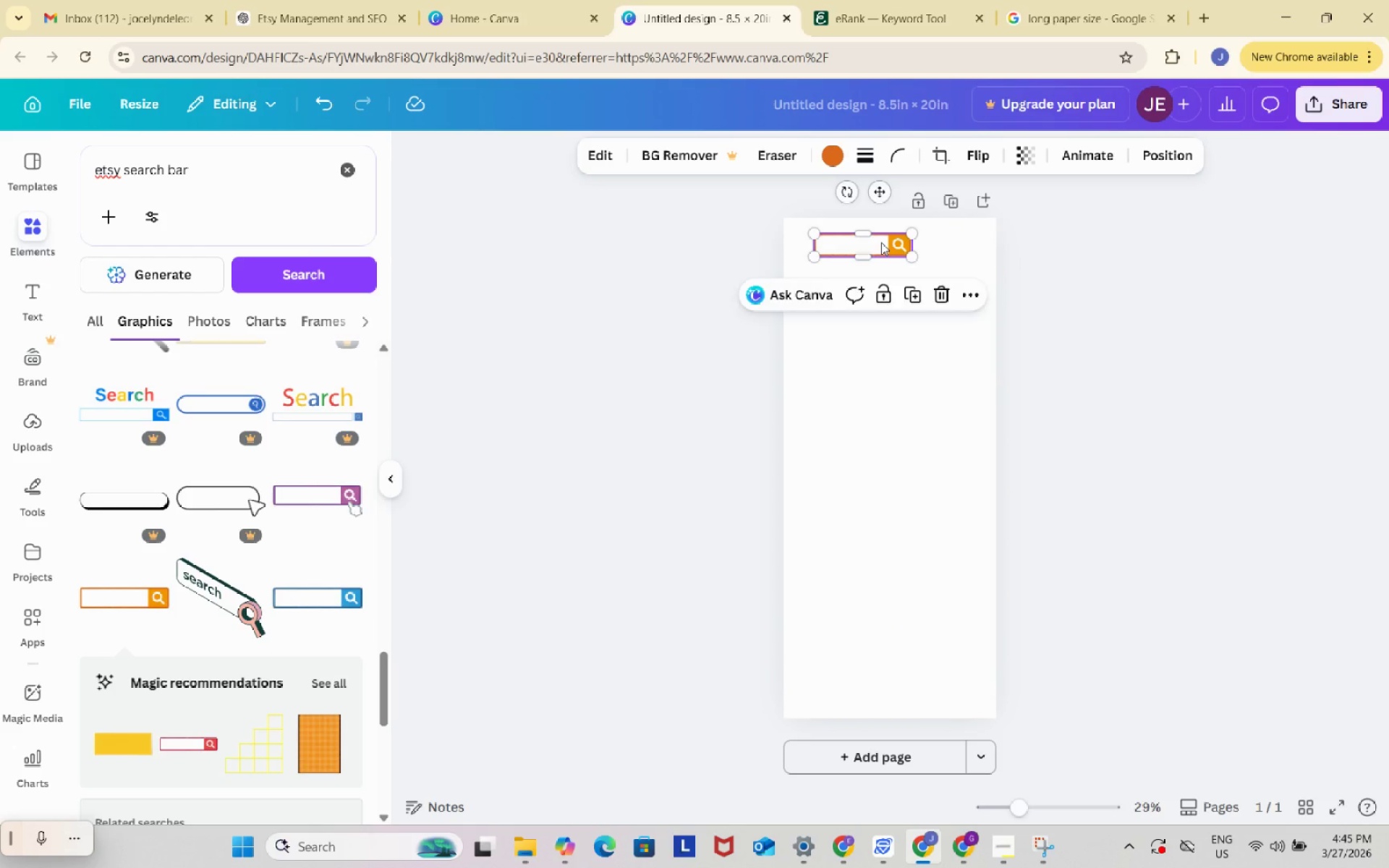 
left_click_drag(start_coordinate=[874, 242], to_coordinate=[893, 241])
 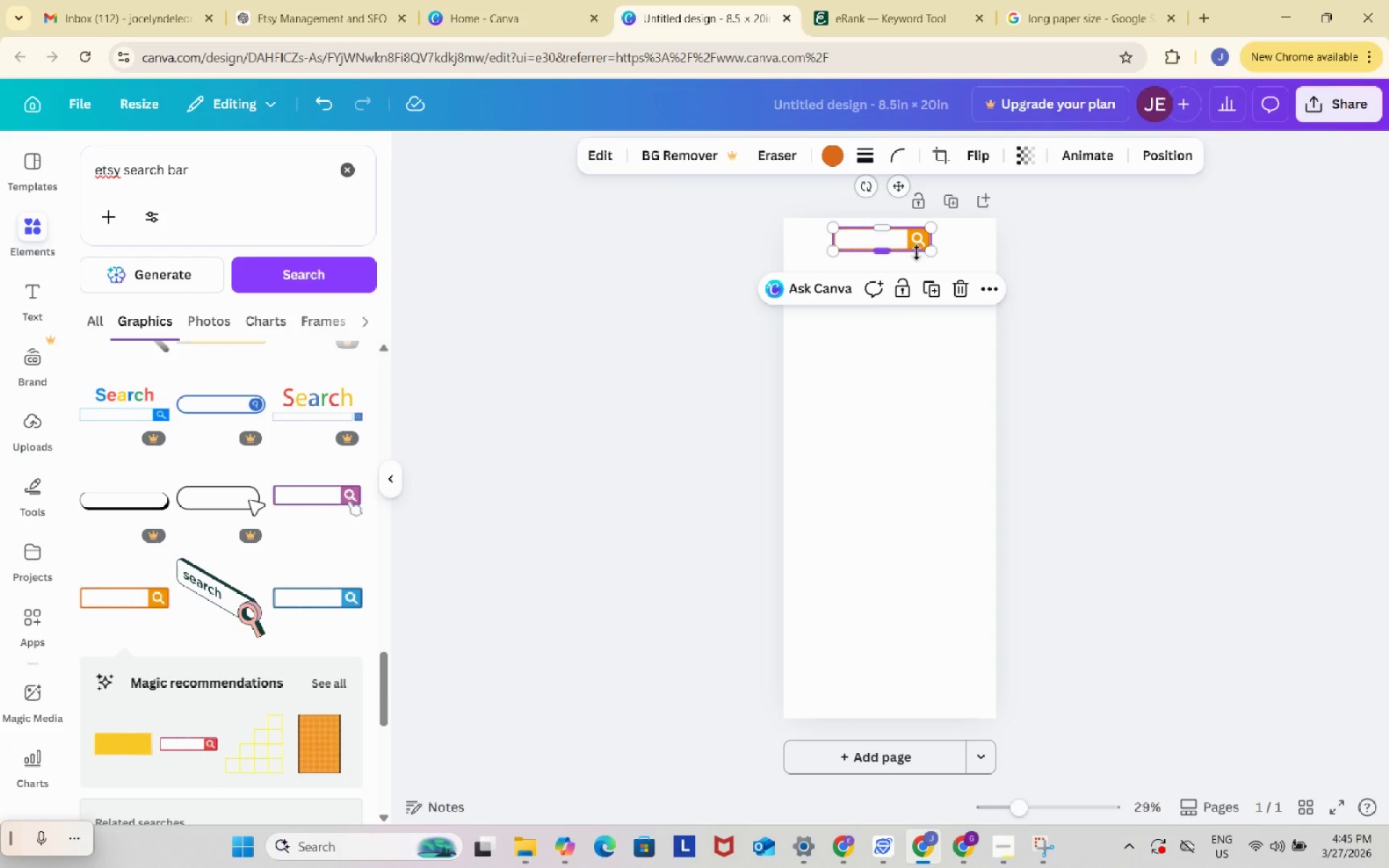 
key(Backspace)
 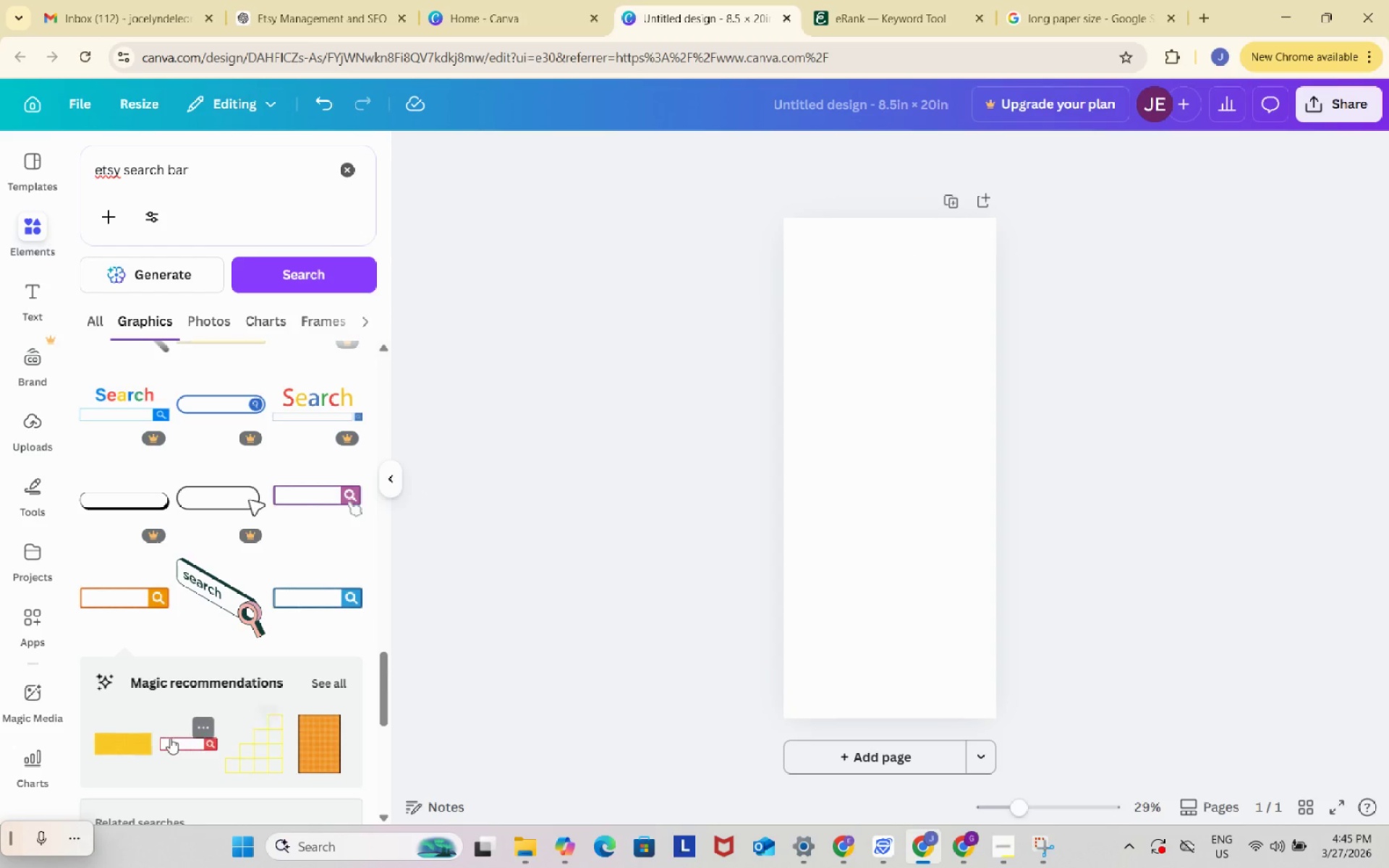 
left_click([169, 737])
 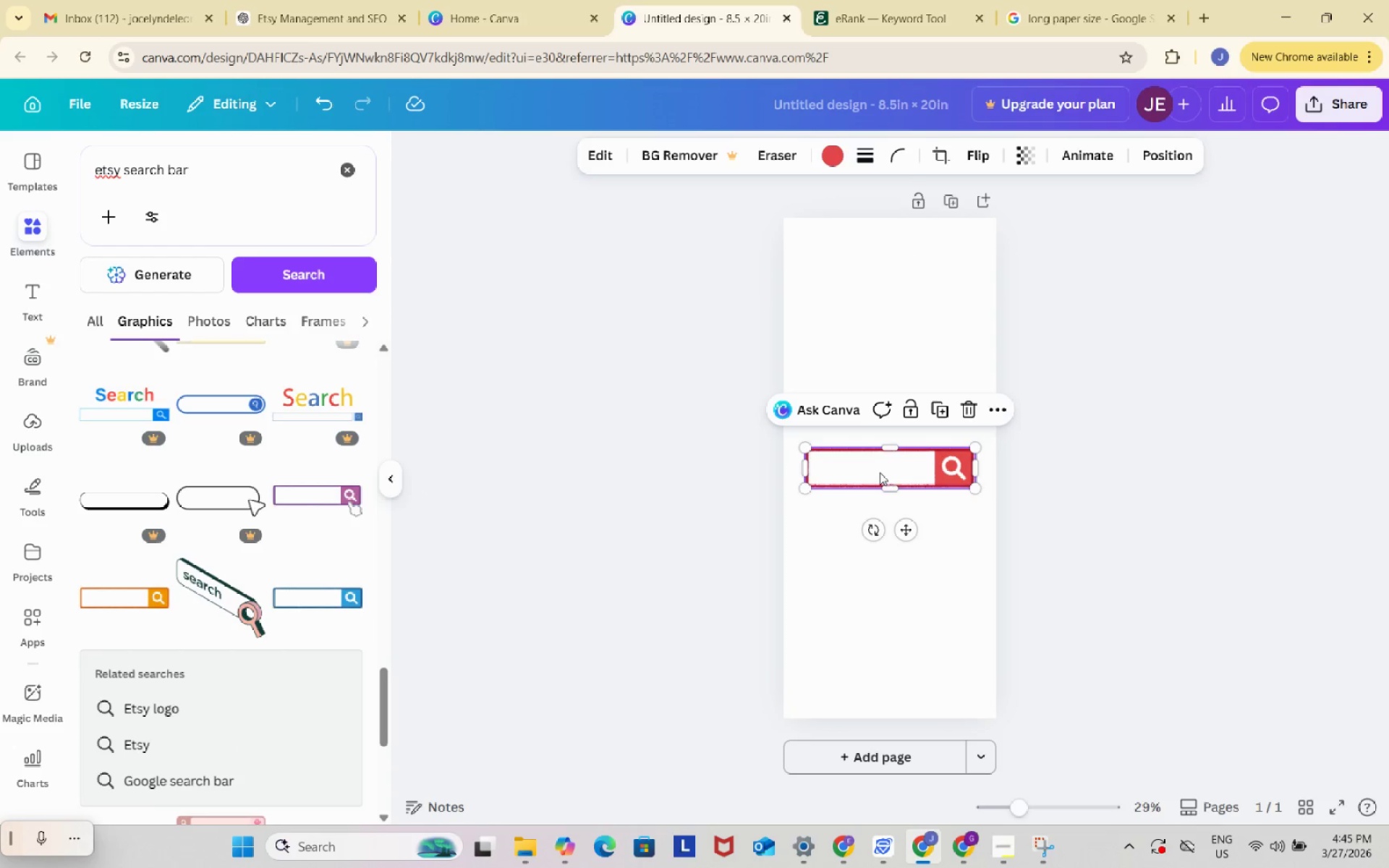 
left_click_drag(start_coordinate=[880, 472], to_coordinate=[876, 263])
 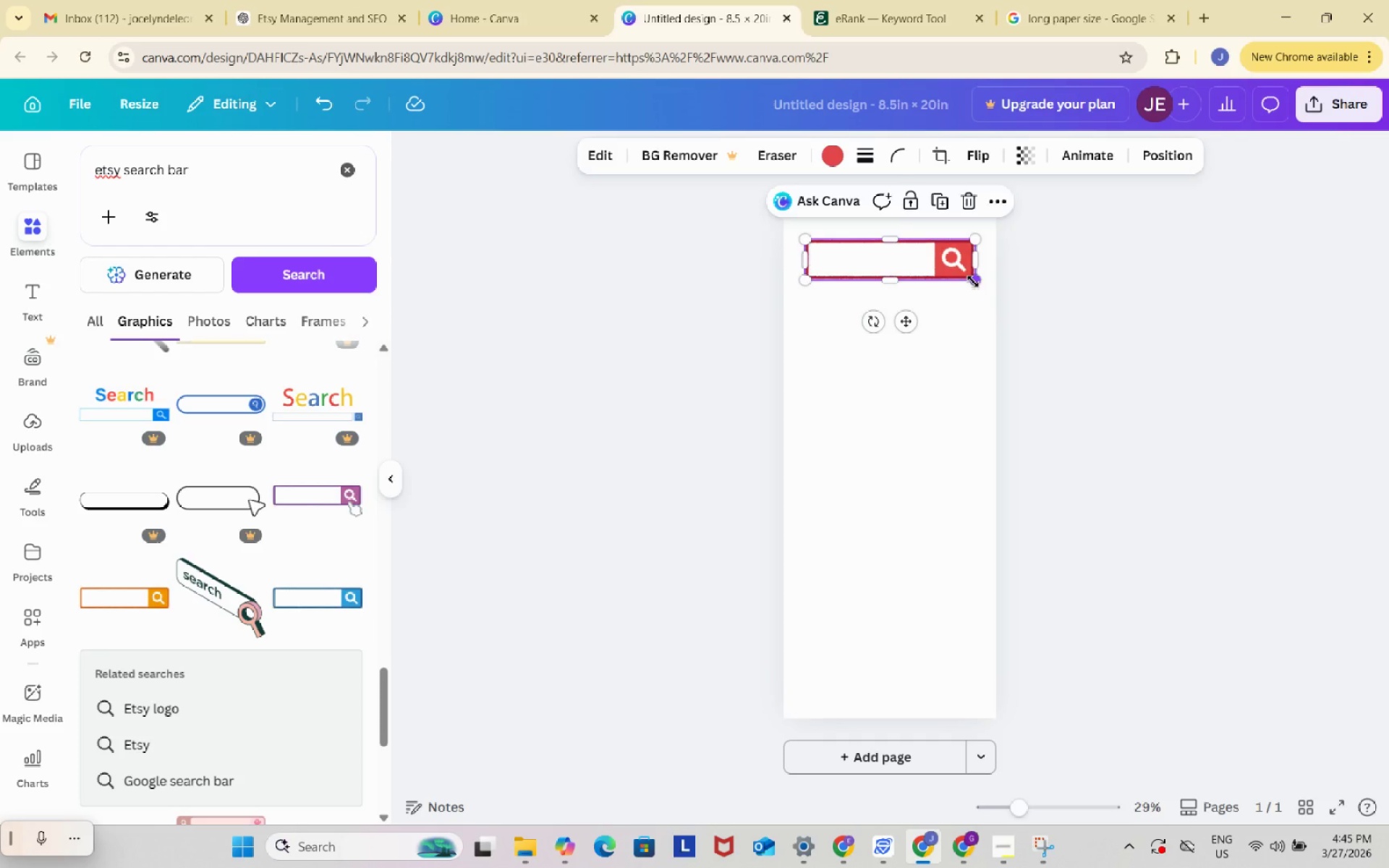 
left_click_drag(start_coordinate=[973, 283], to_coordinate=[931, 258])
 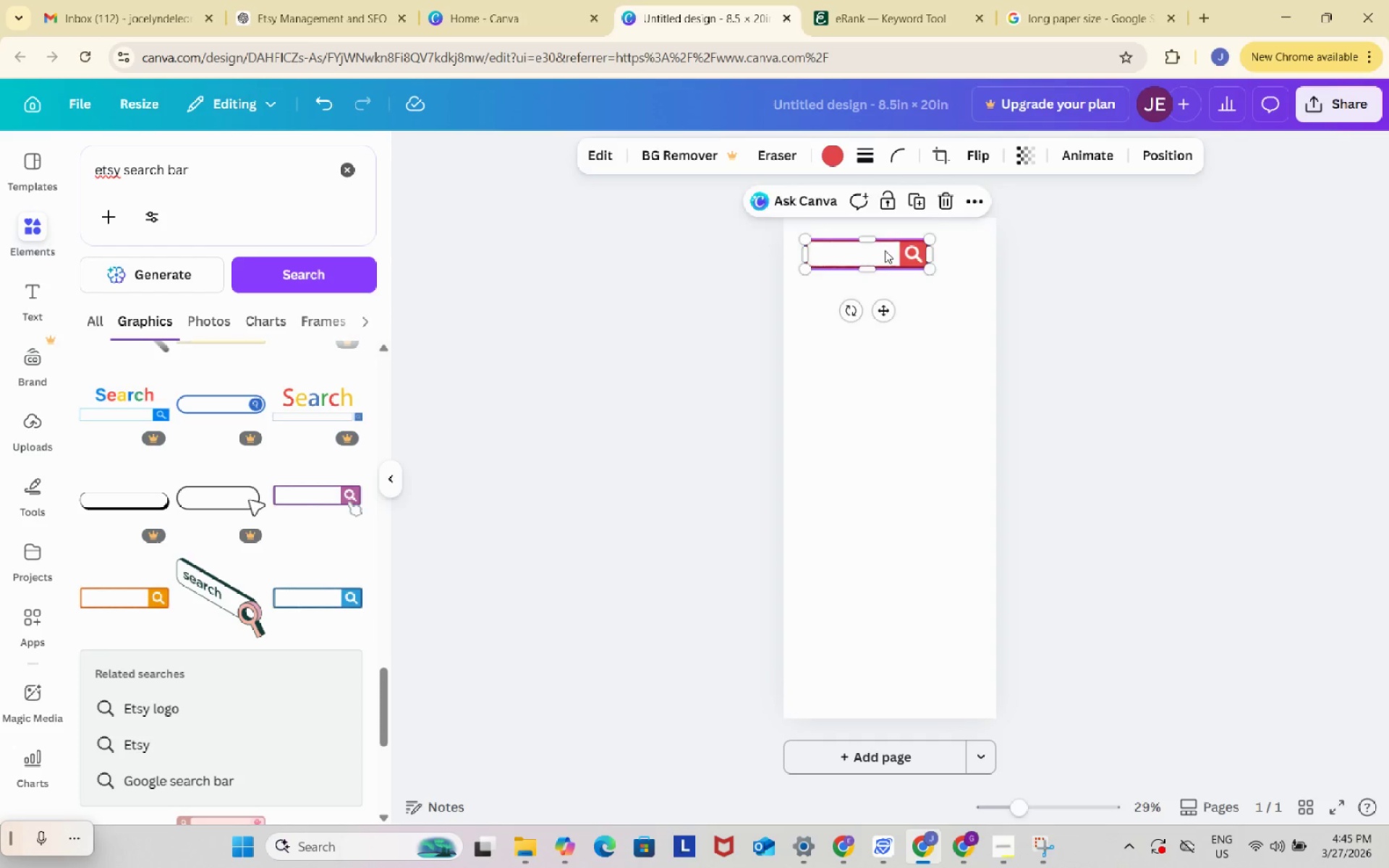 
left_click_drag(start_coordinate=[885, 250], to_coordinate=[909, 245])
 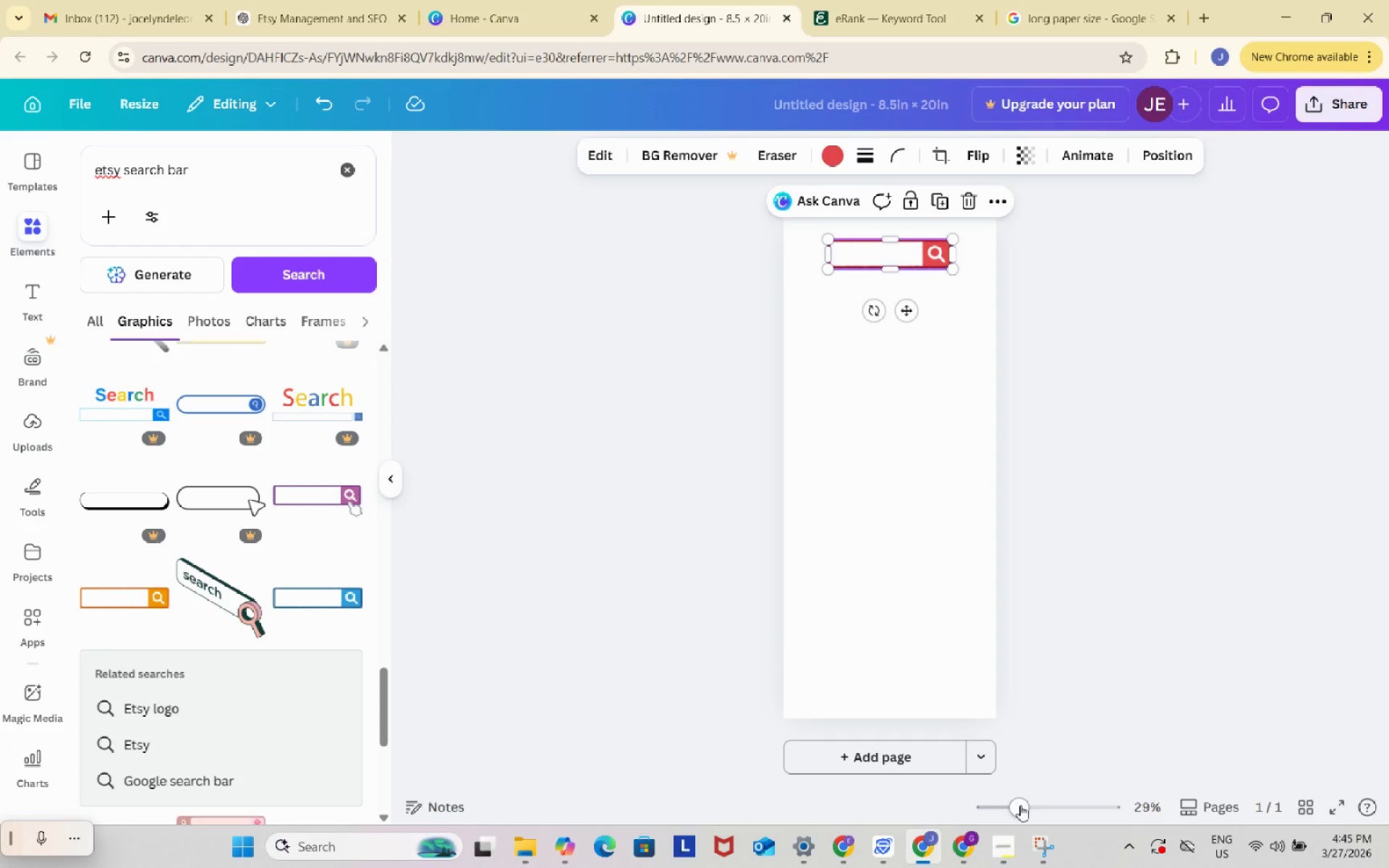 
left_click_drag(start_coordinate=[1022, 805], to_coordinate=[1046, 803])
 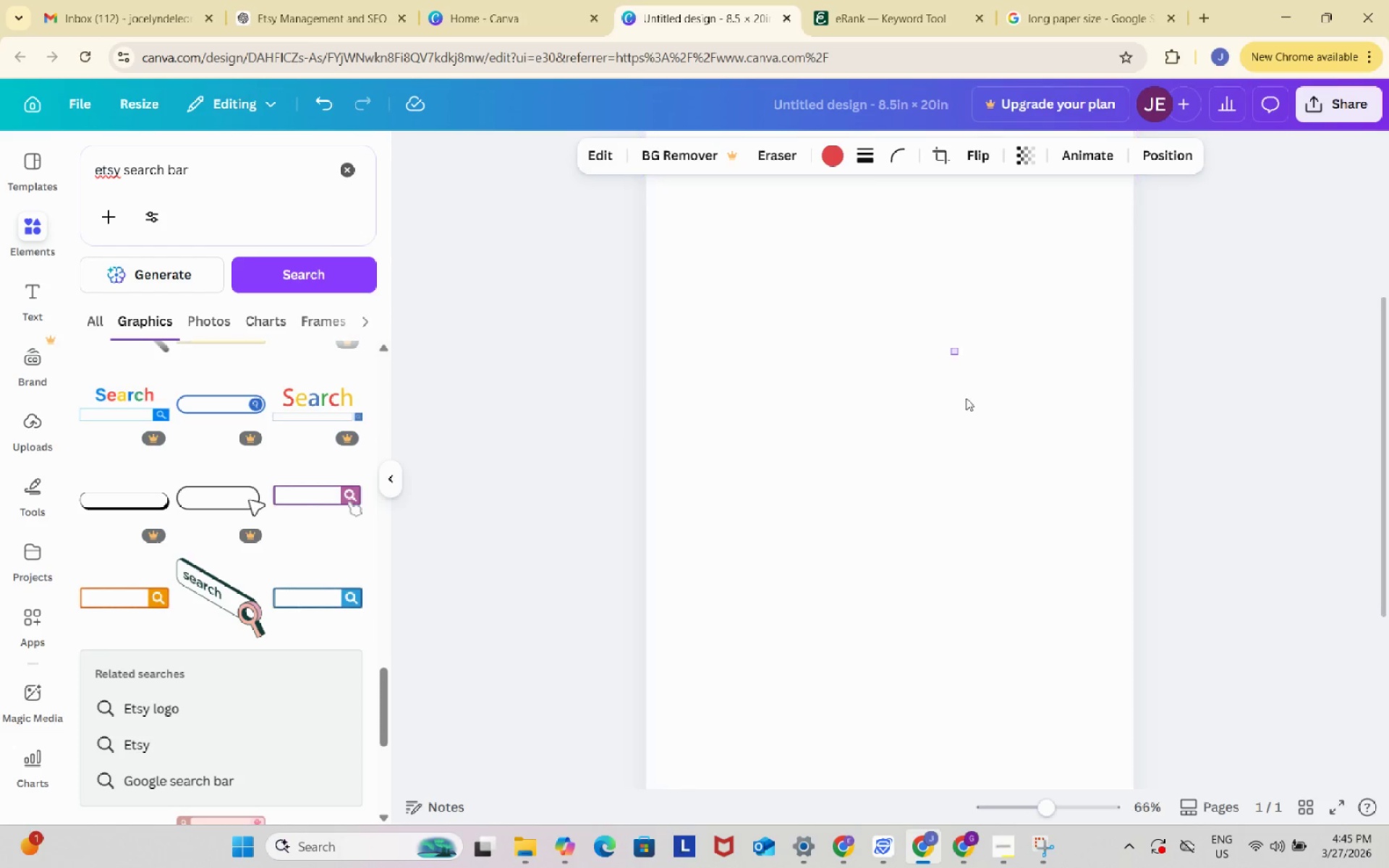 
left_click_drag(start_coordinate=[952, 348], to_coordinate=[972, 569])
 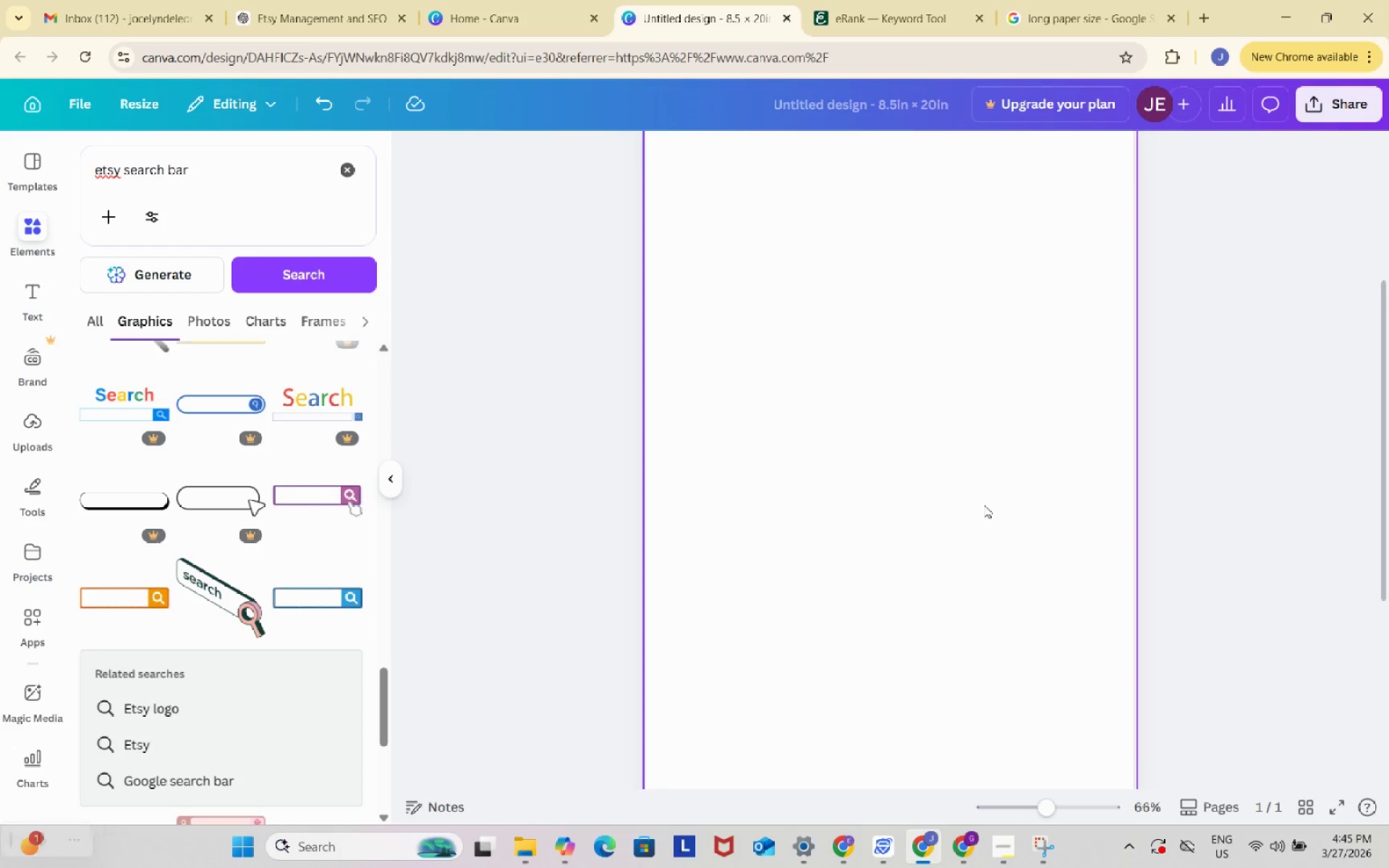 
scroll: coordinate [984, 505], scroll_direction: up, amount: 6.0
 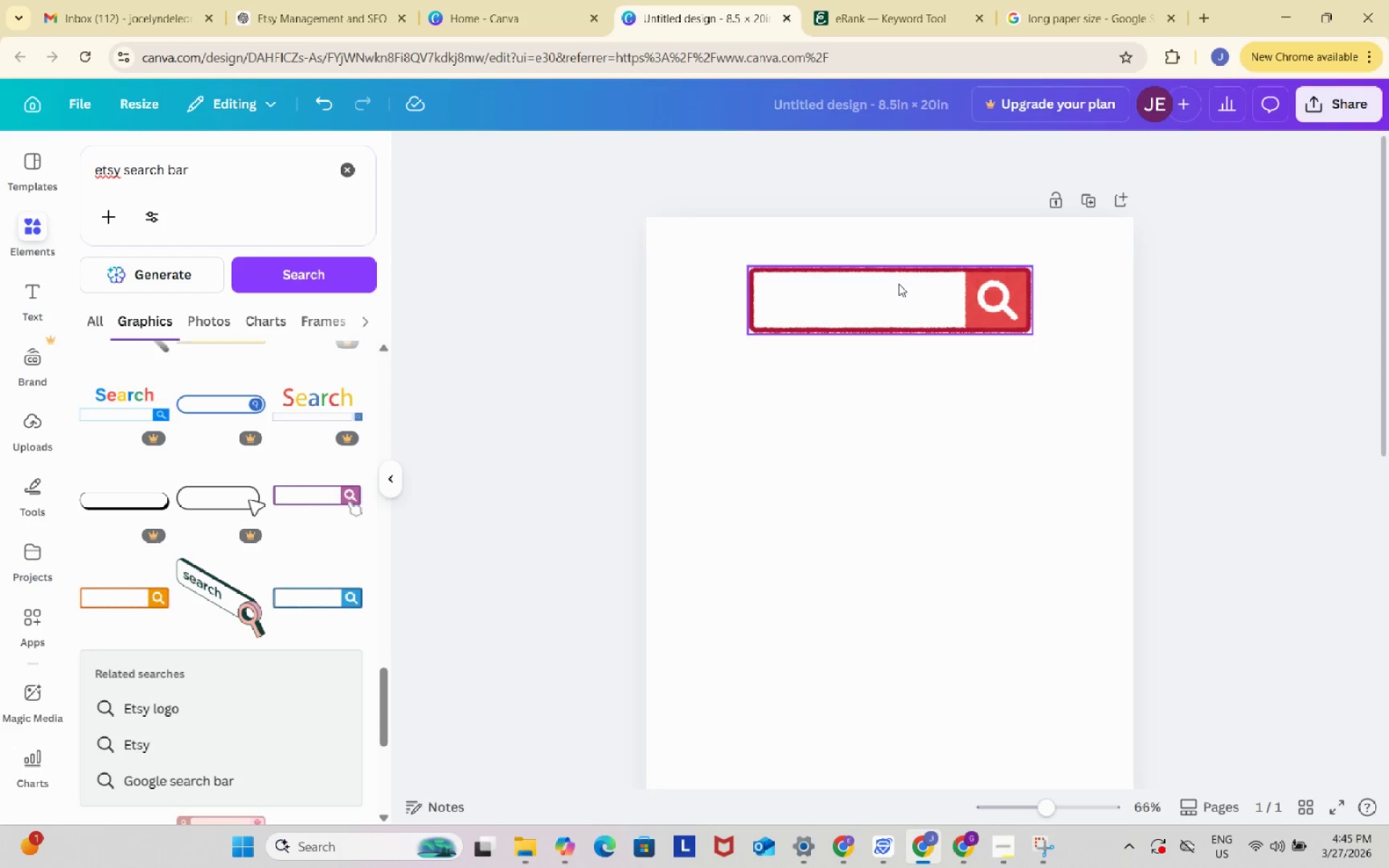 
left_click_drag(start_coordinate=[899, 287], to_coordinate=[891, 262])
 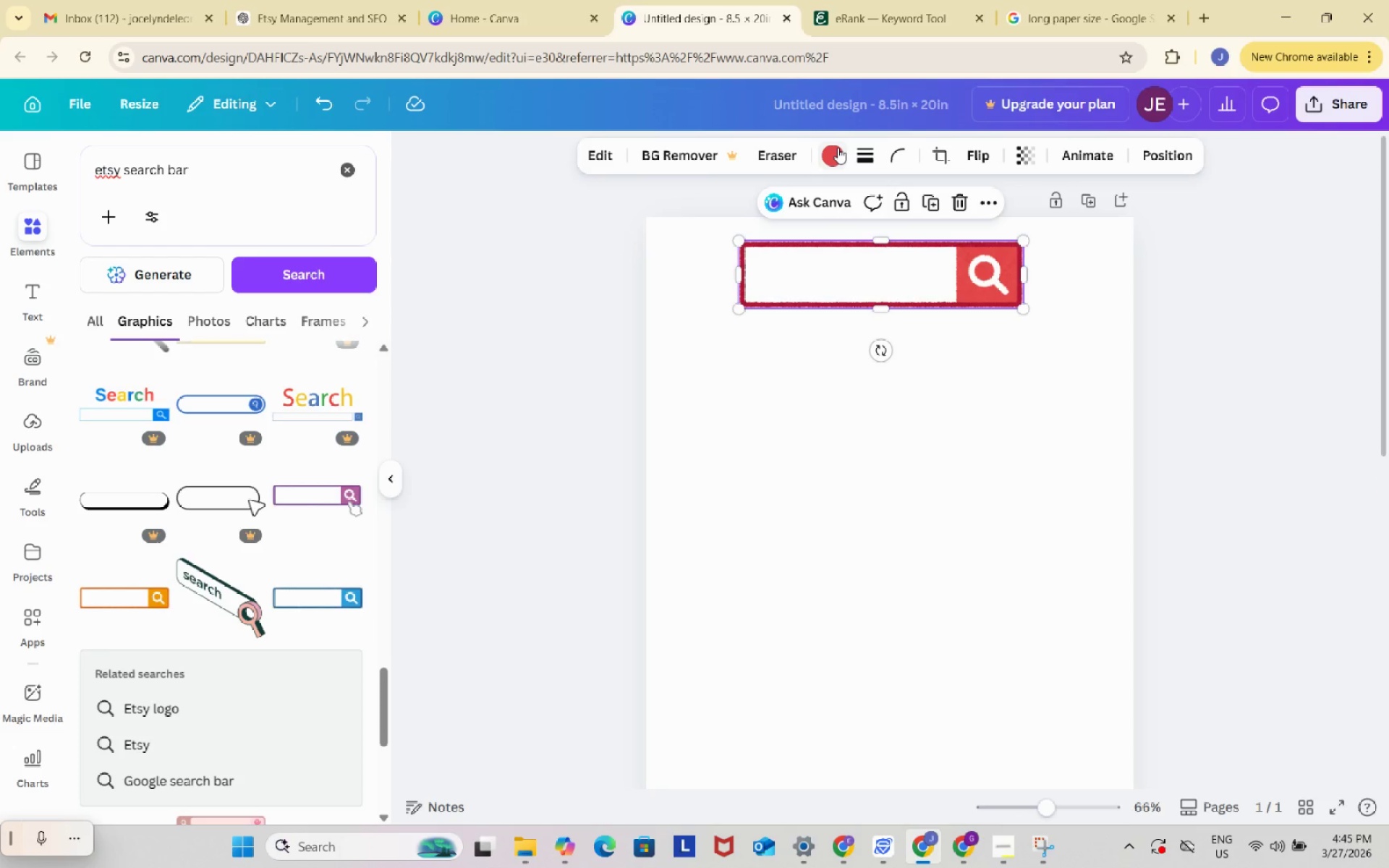 
left_click([838, 148])
 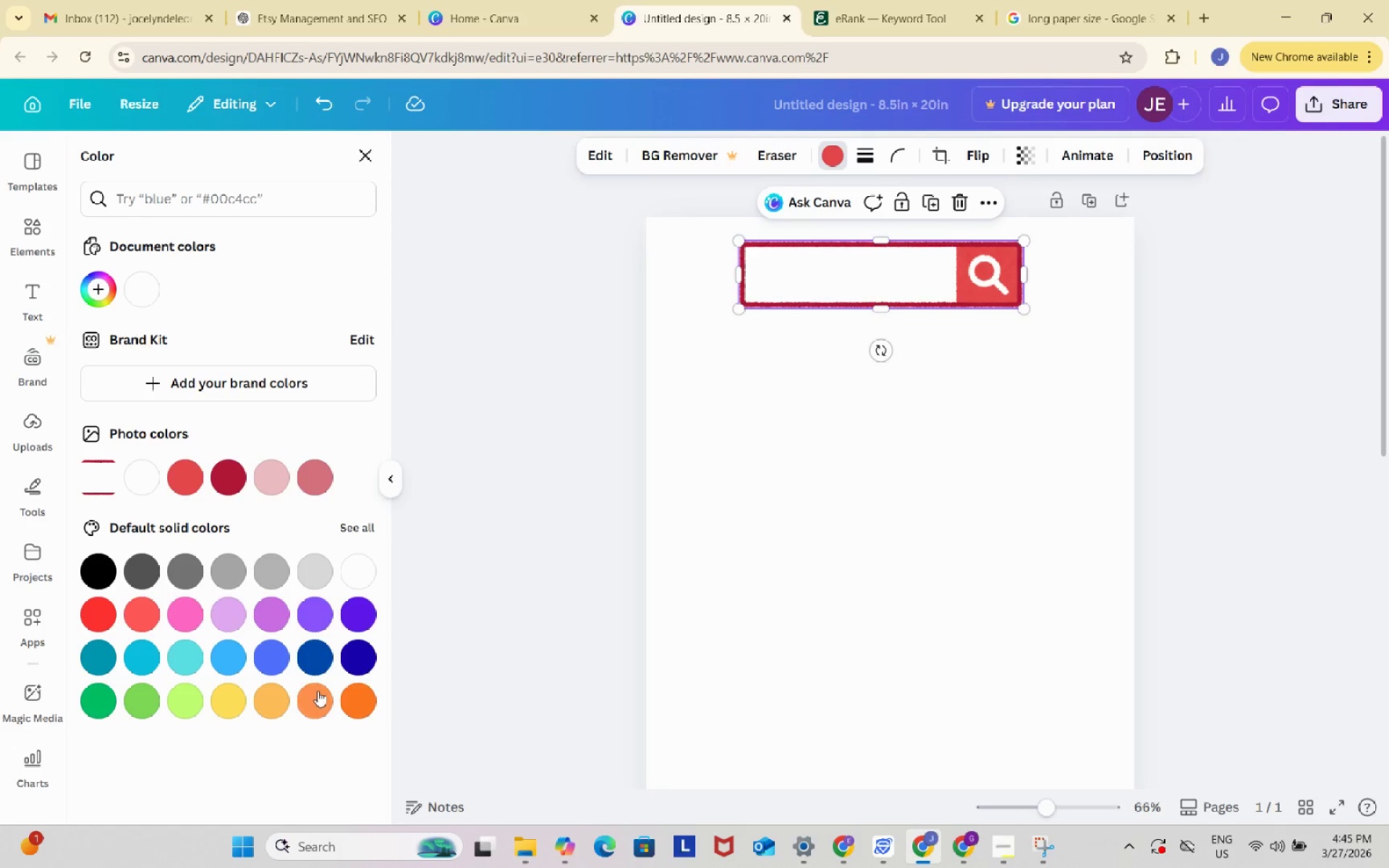 
left_click([320, 696])
 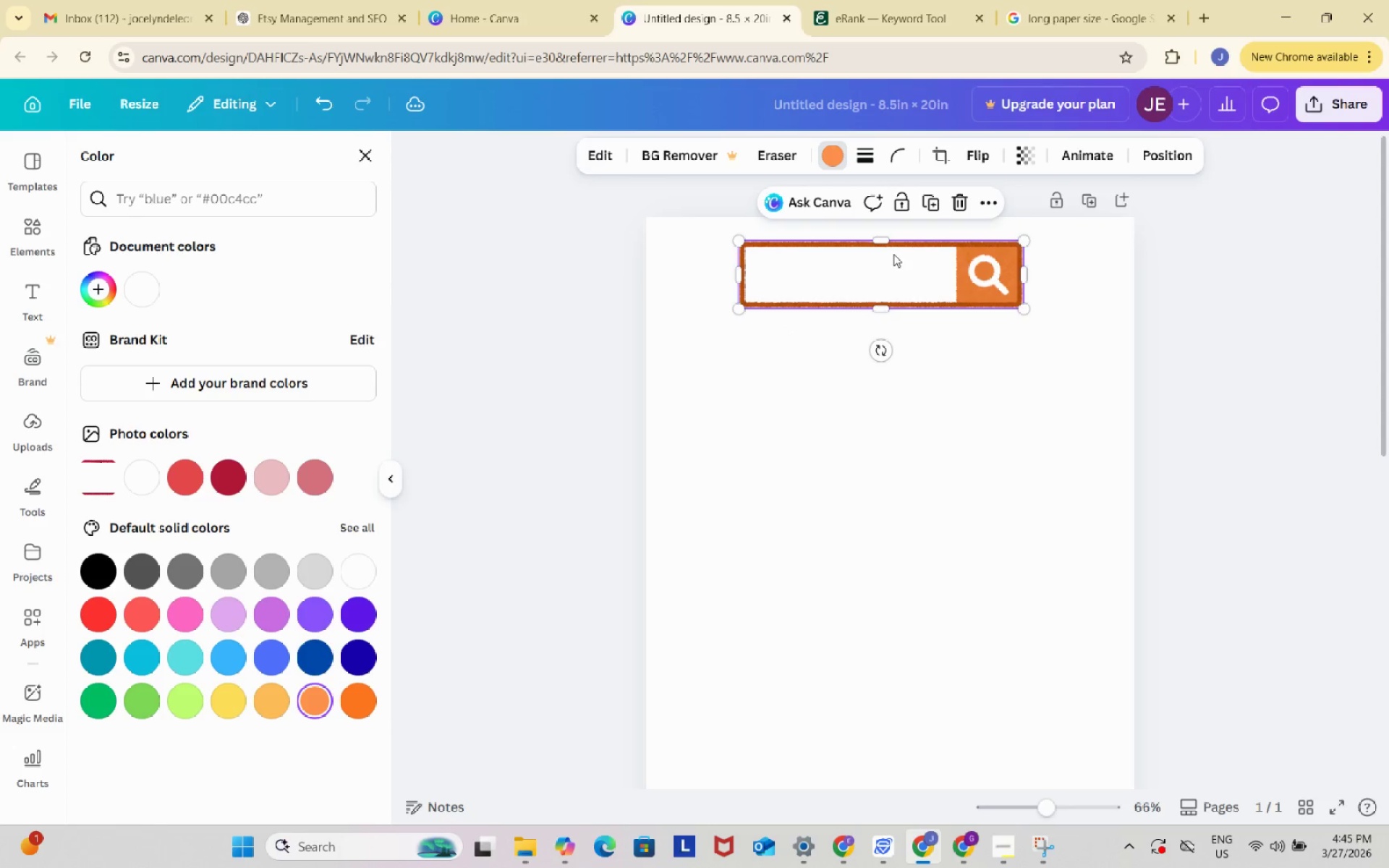 
left_click([893, 243])
 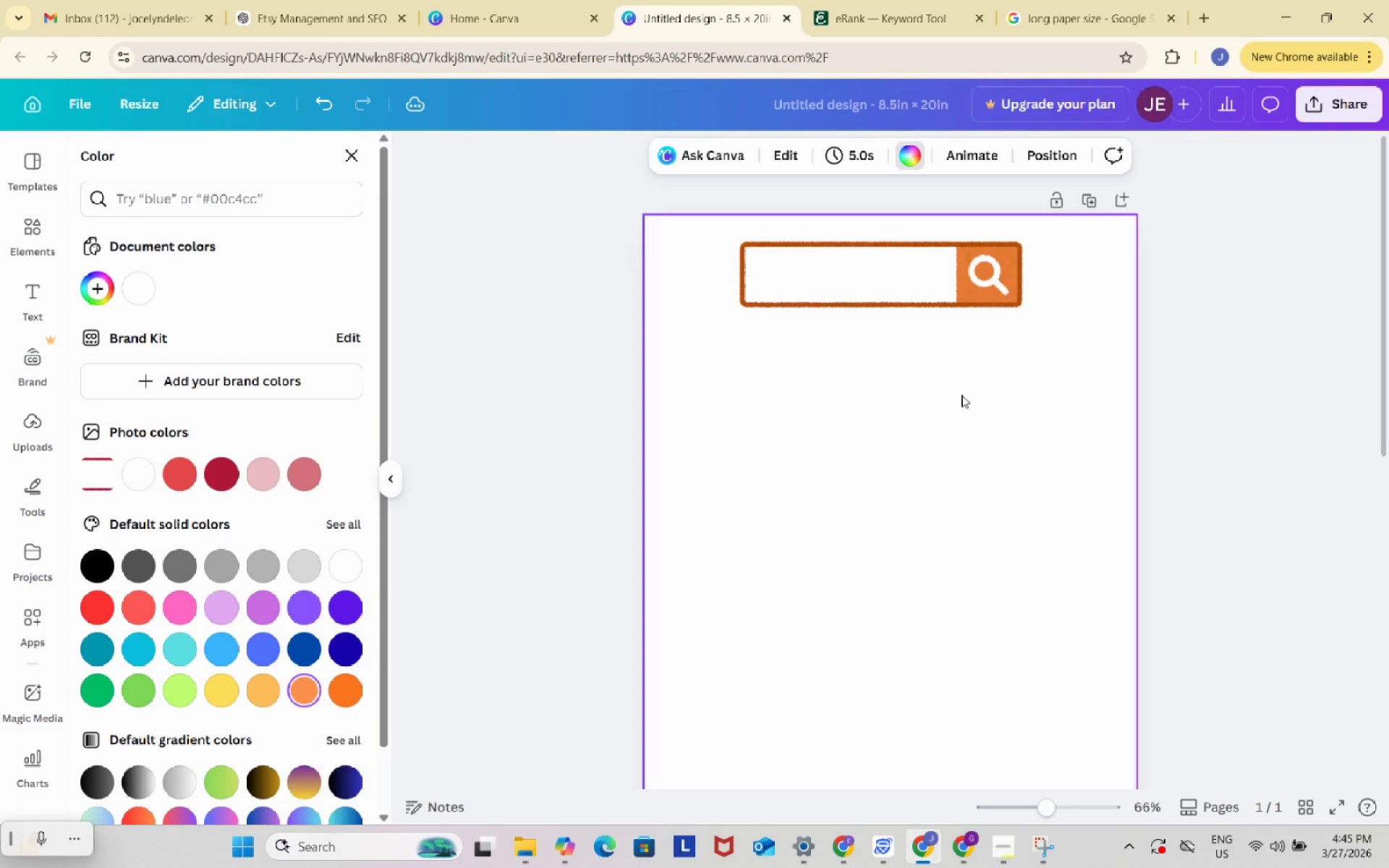 
double_click([980, 403])
 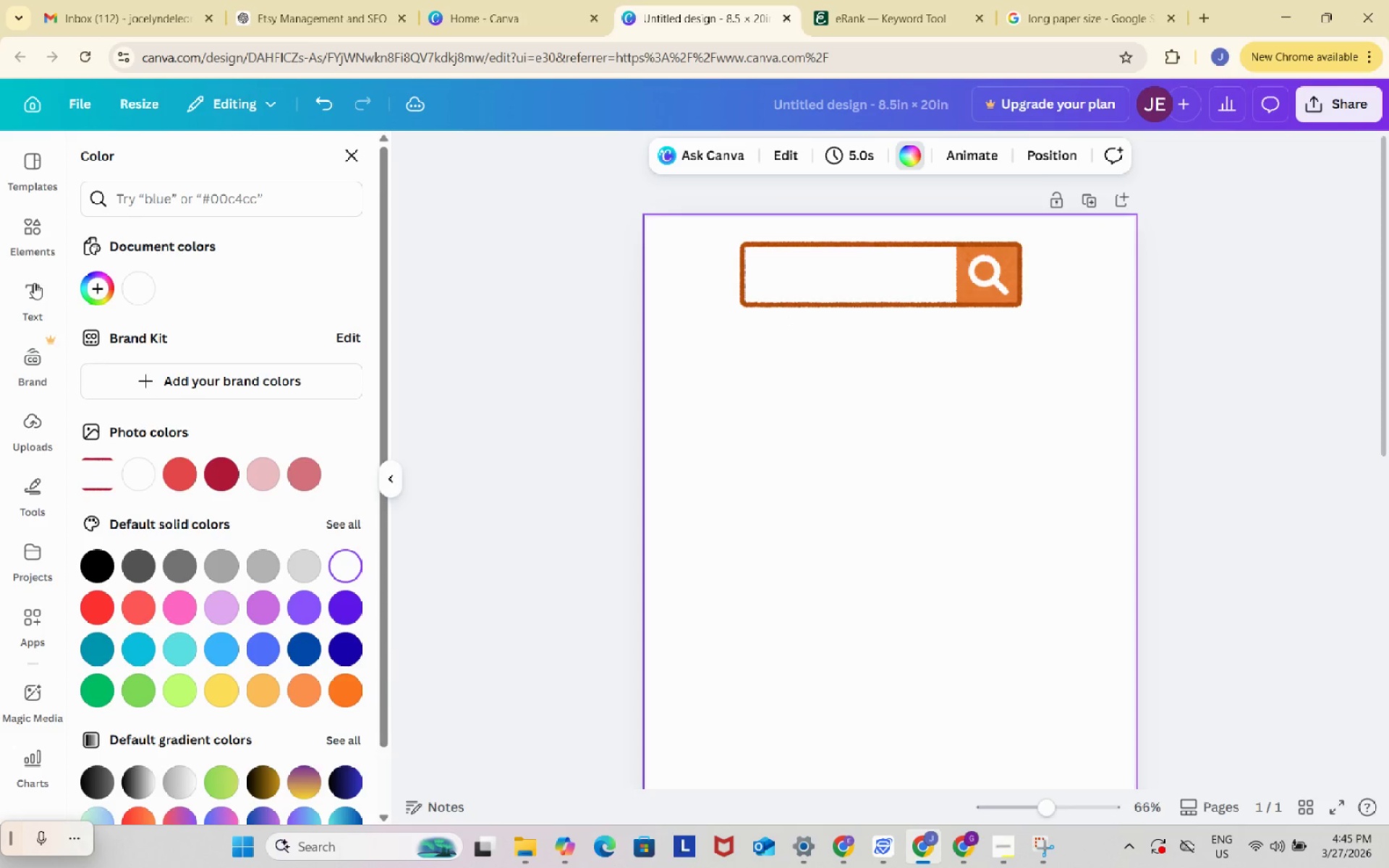 
left_click([33, 282])
 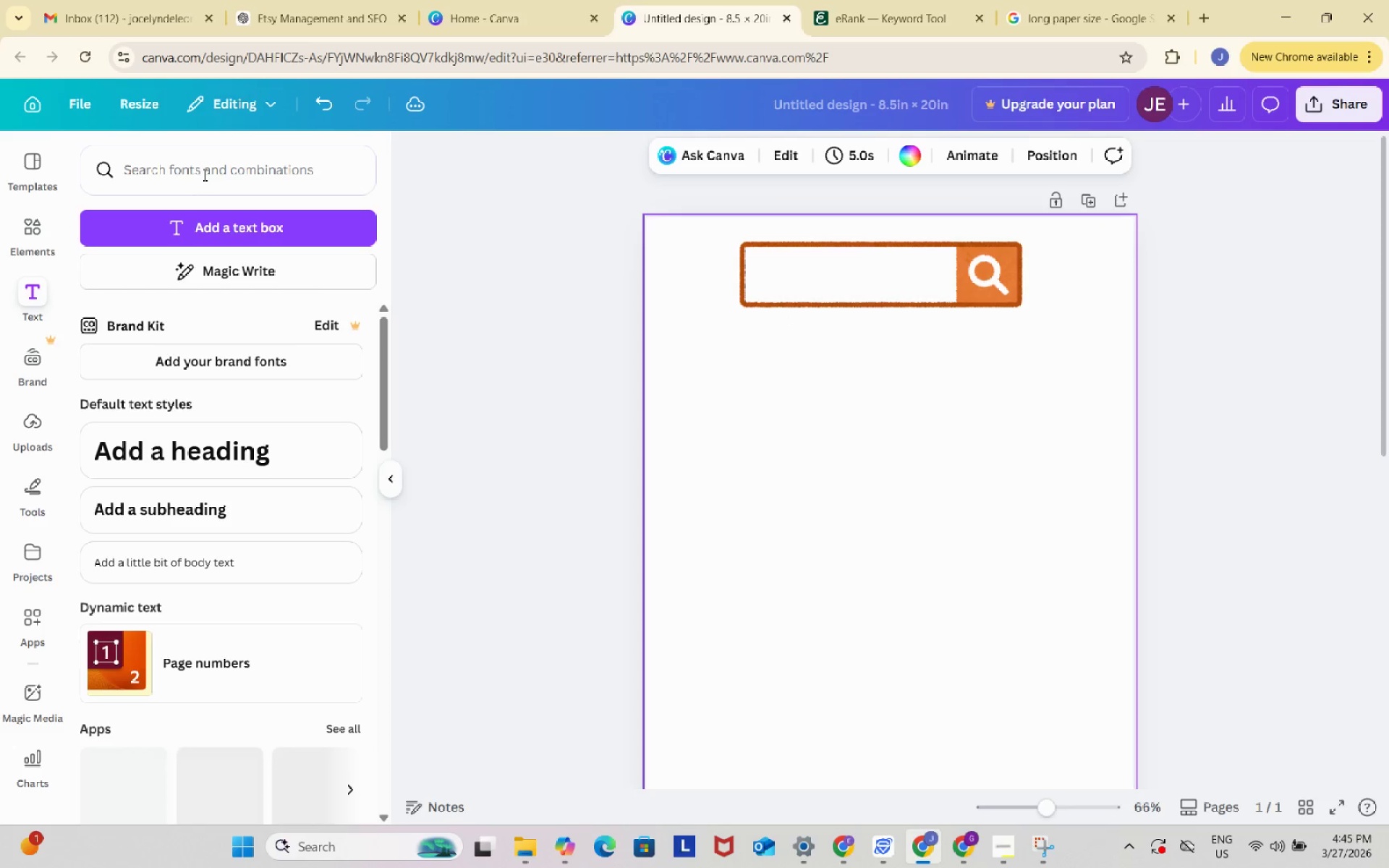 
left_click([203, 174])
 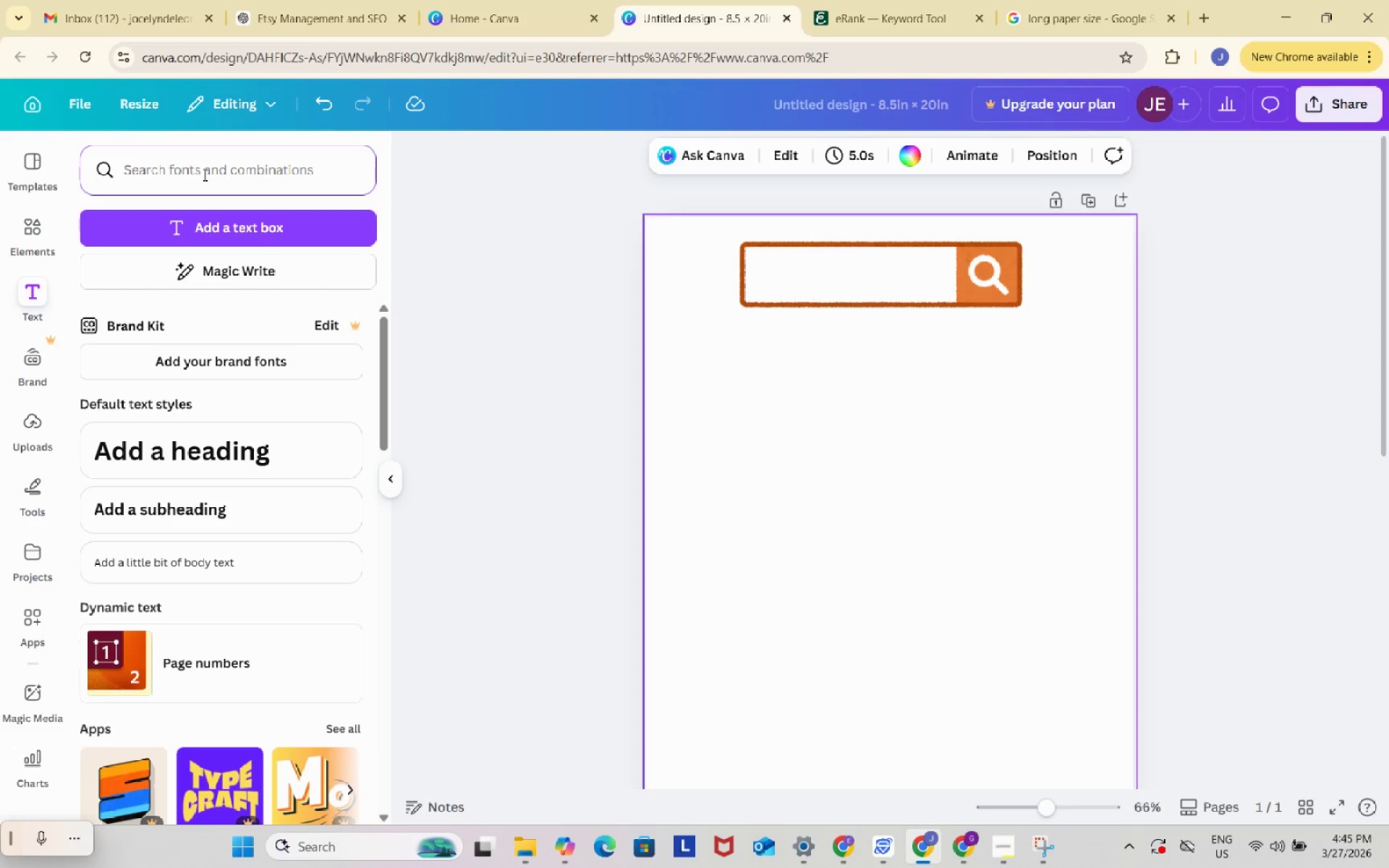 
type(est)
key(Backspace)
key(Backspace)
type(tsy)
 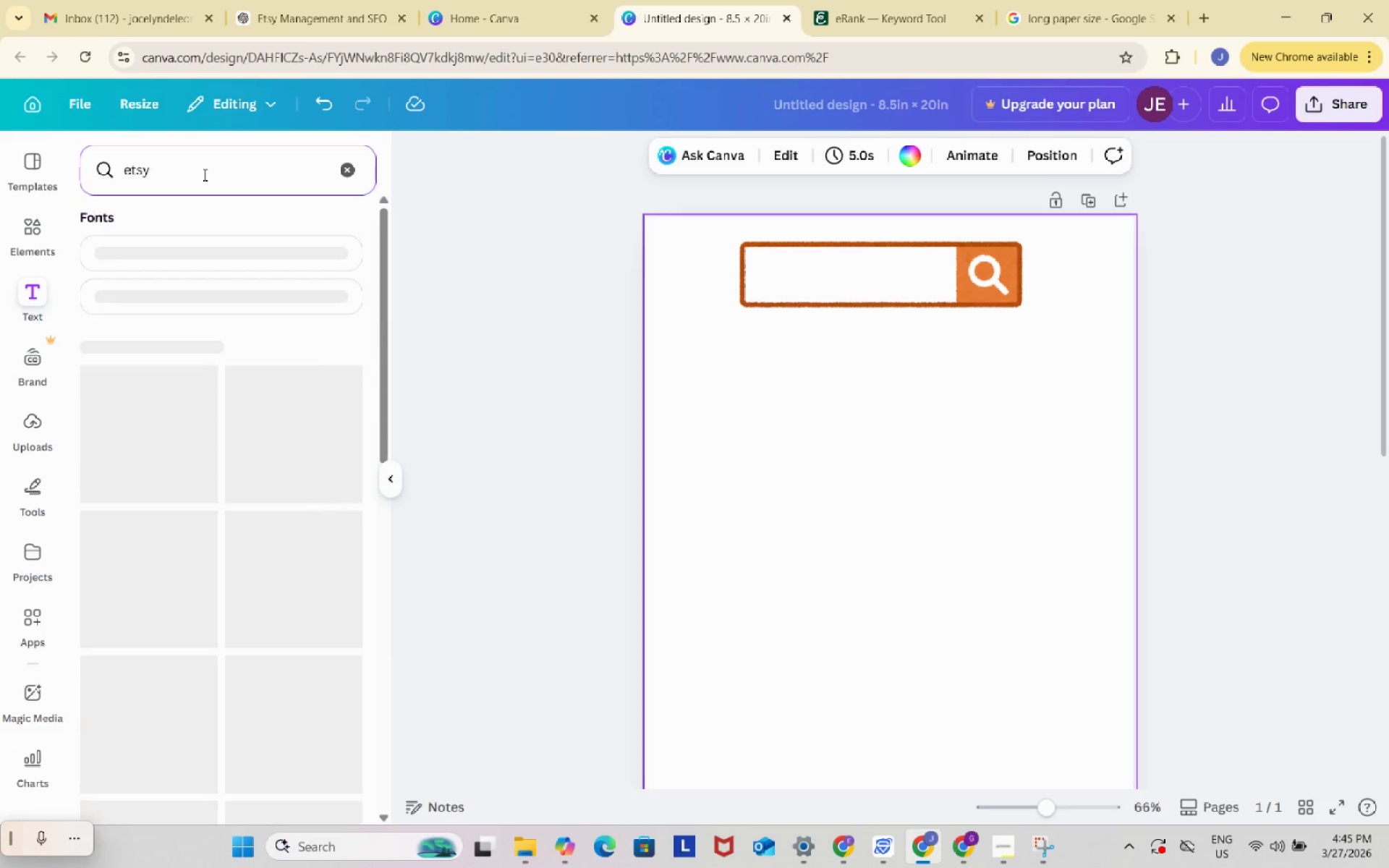 
key(Enter)
 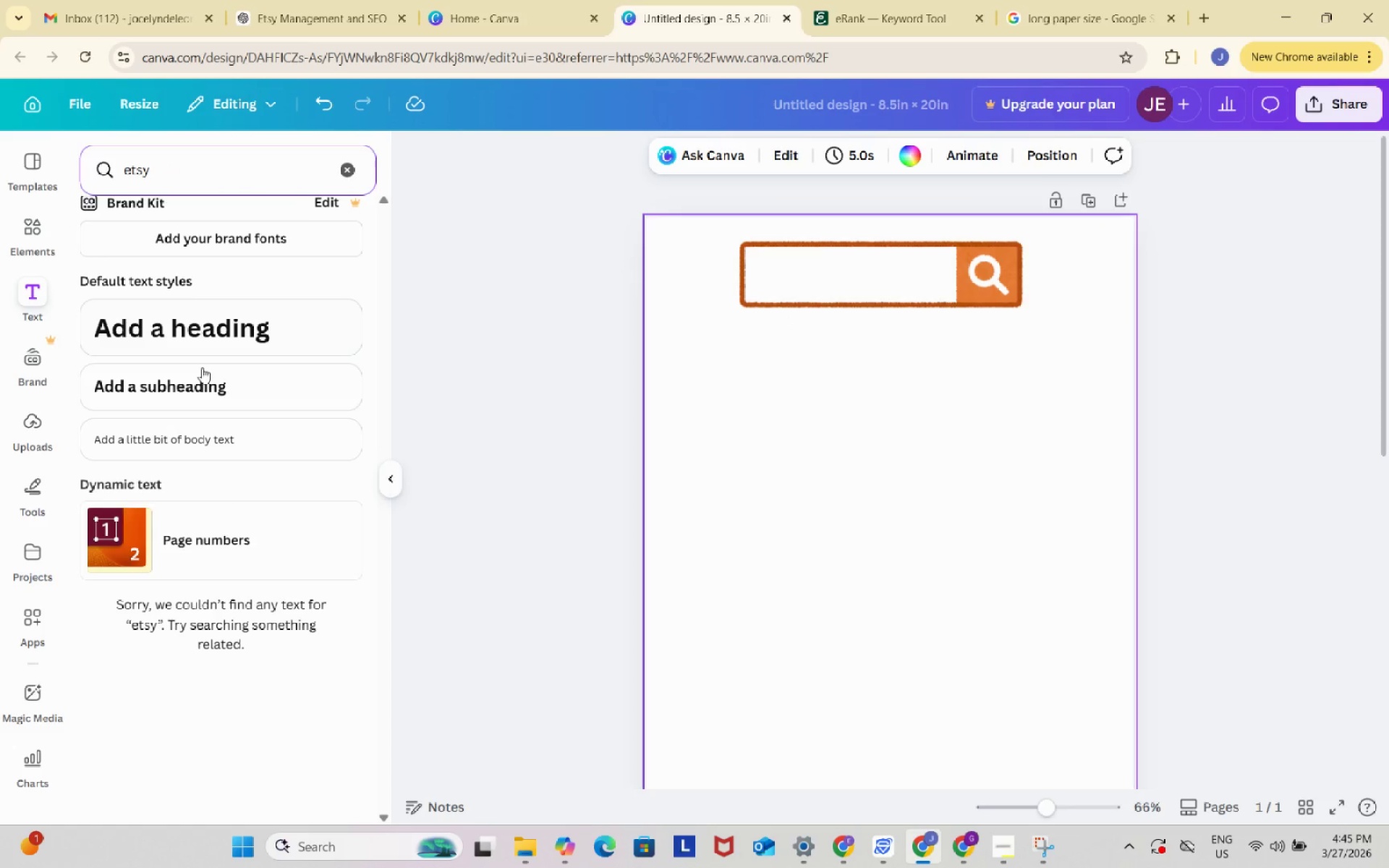 
left_click([27, 251])
 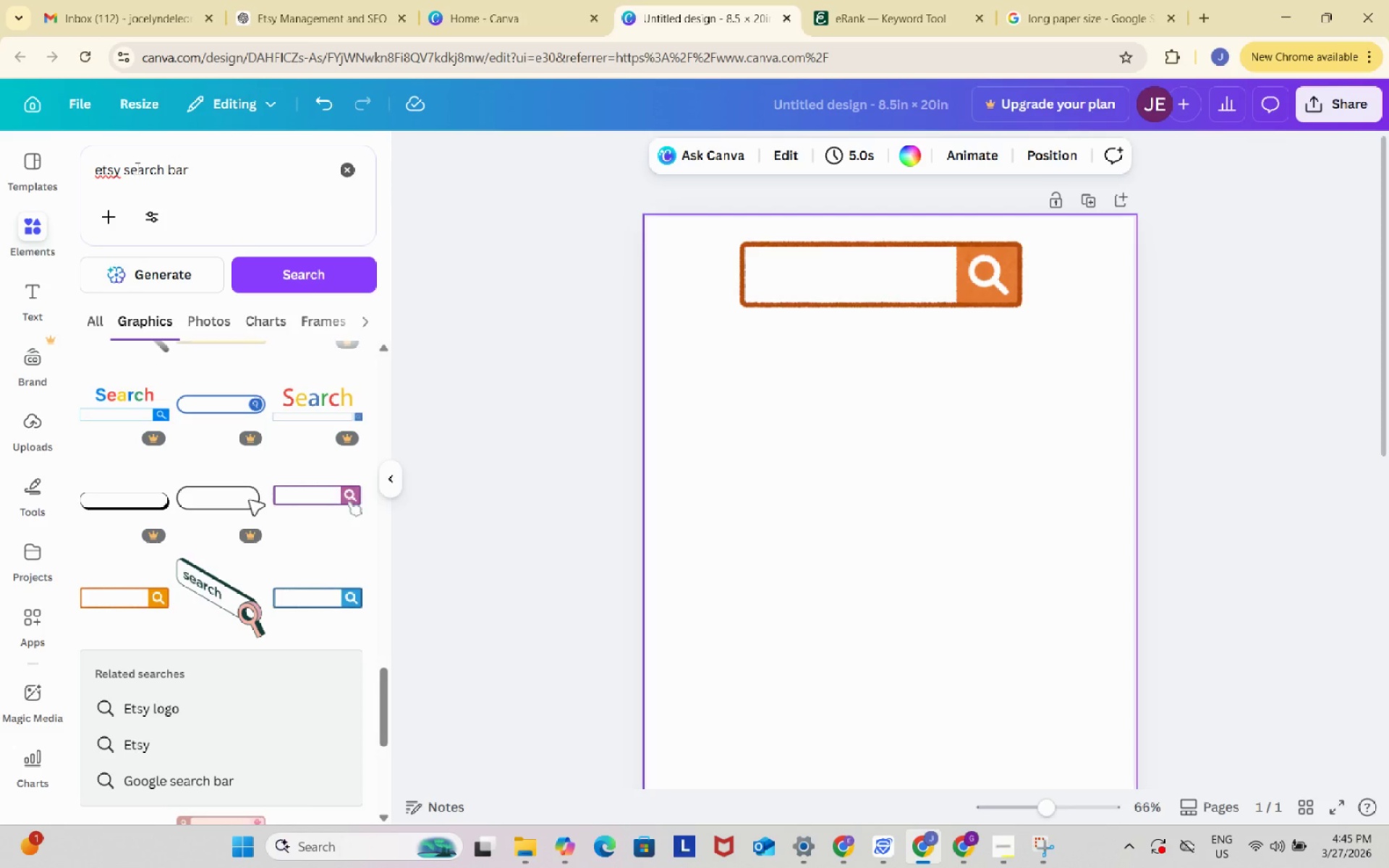 
scroll: coordinate [200, 365], scroll_direction: up, amount: 5.0
 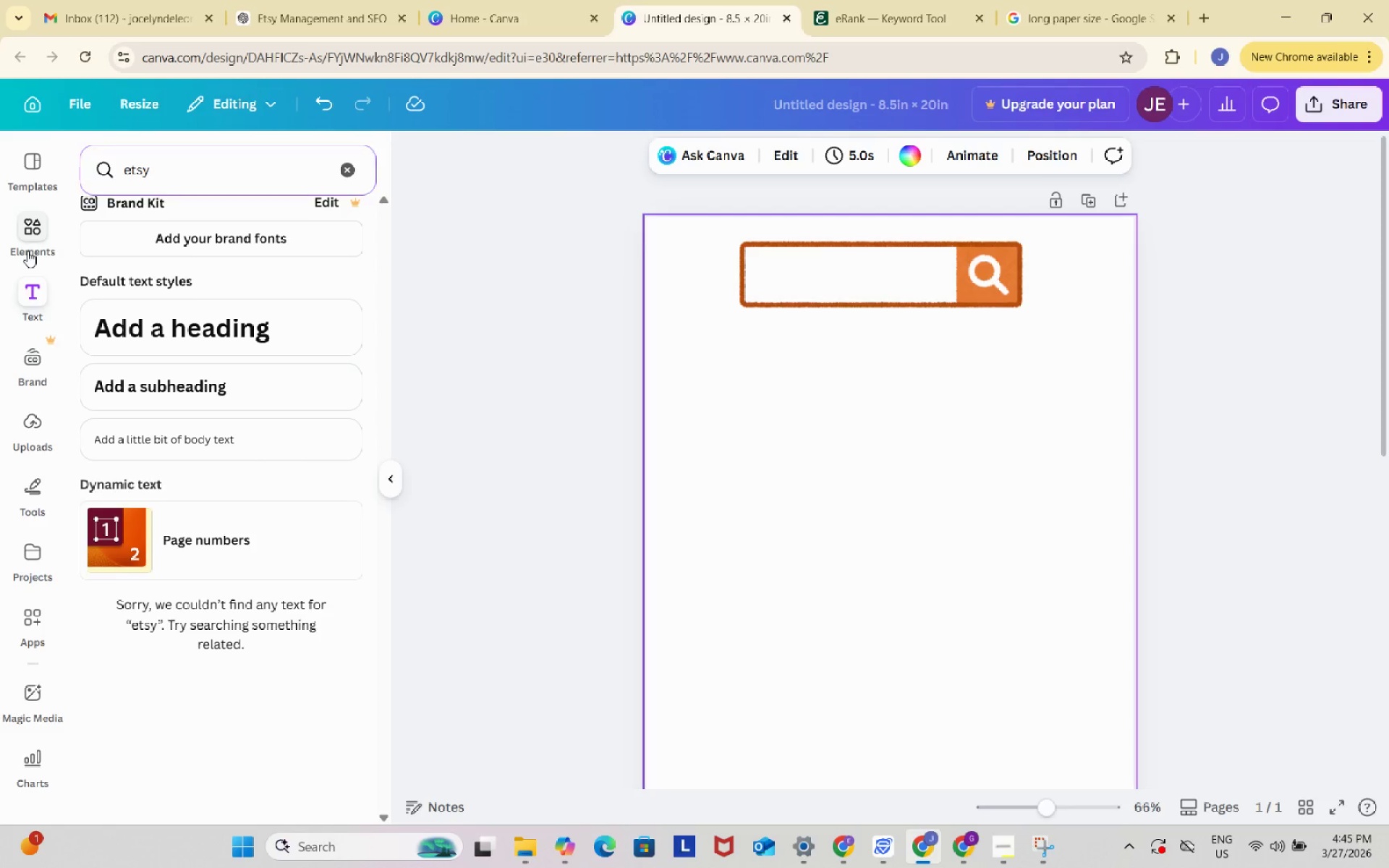 
left_click_drag(start_coordinate=[118, 169], to_coordinate=[221, 171])
 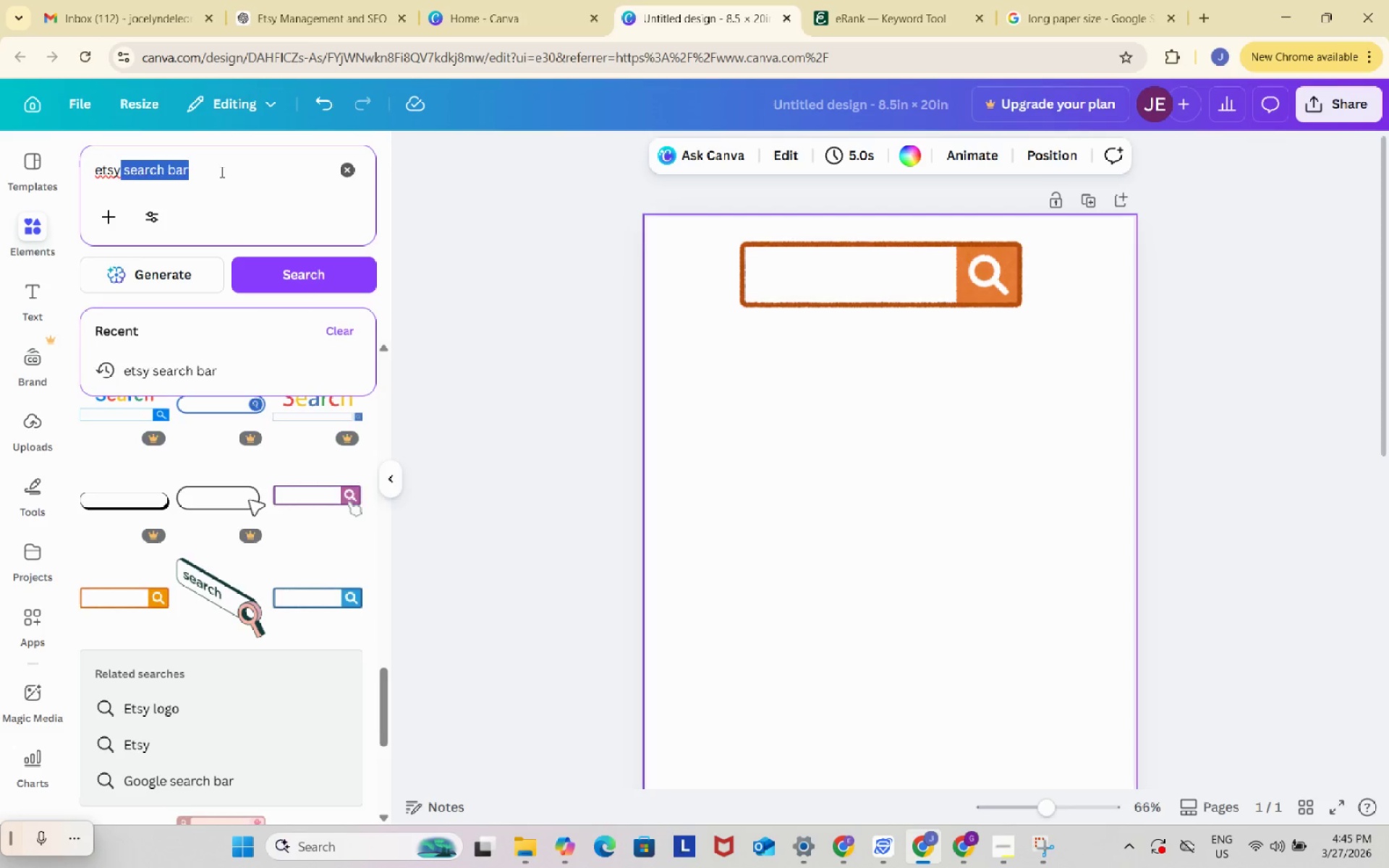 
key(Backspace)
 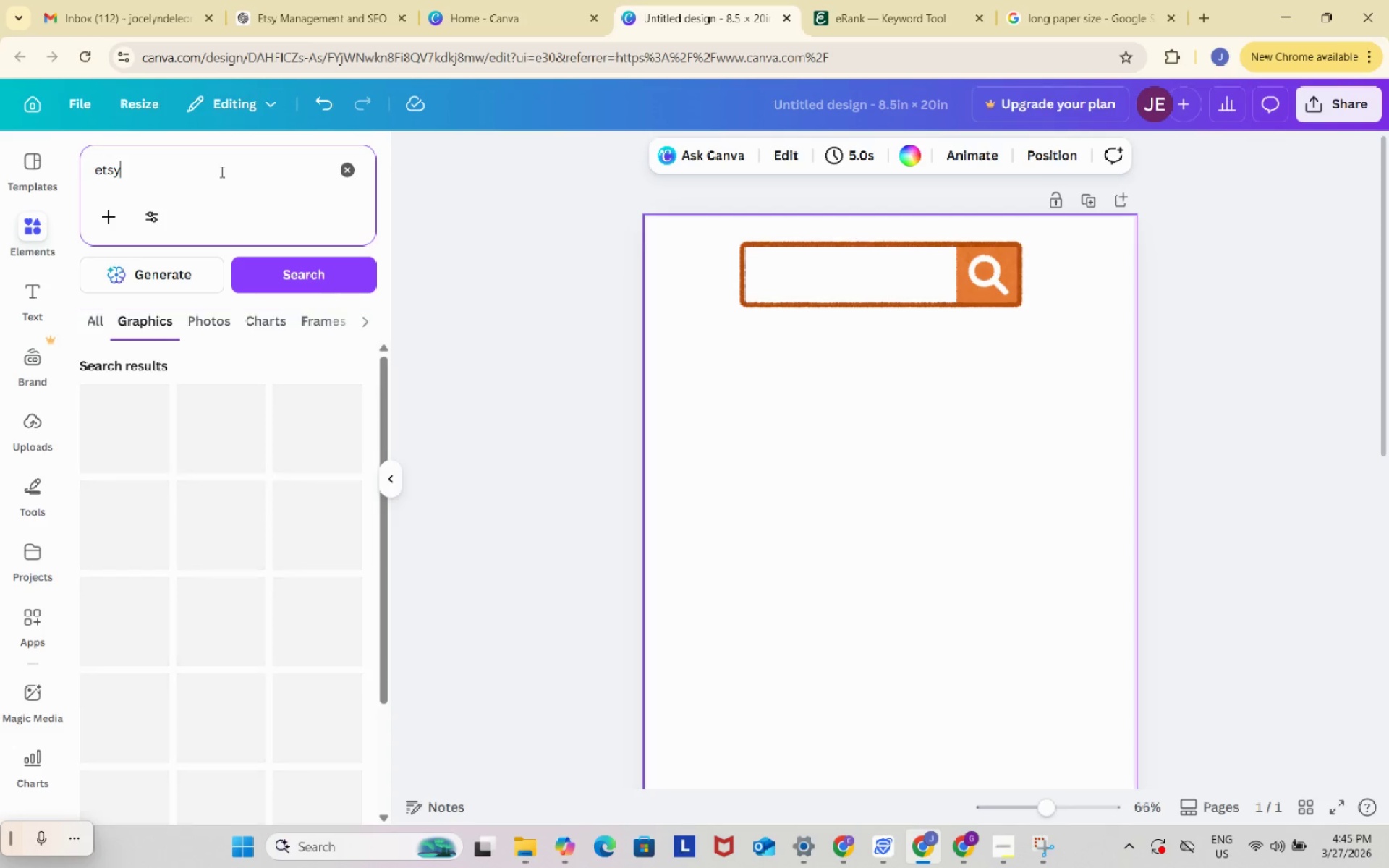 
key(Enter)
 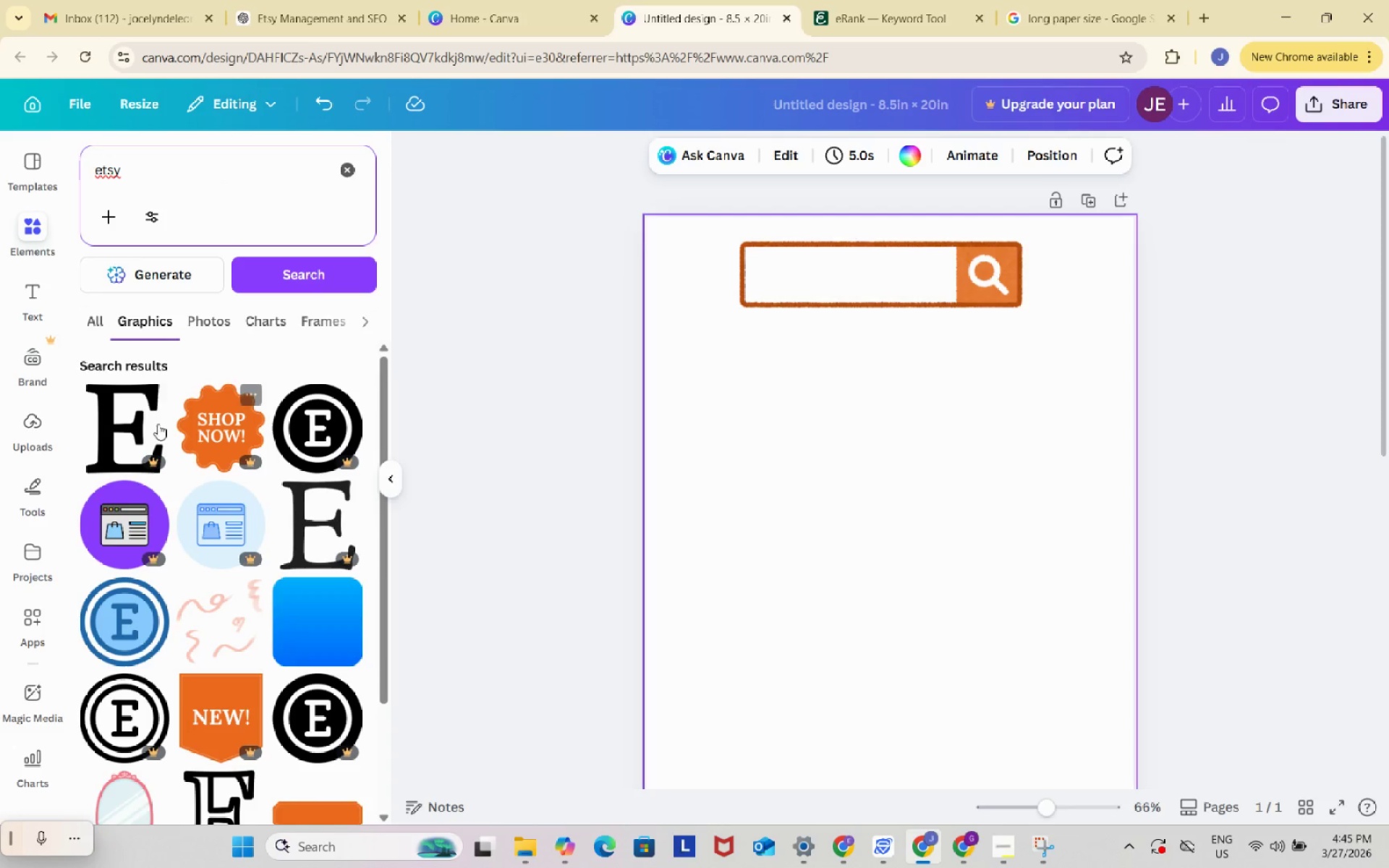 
scroll: coordinate [222, 542], scroll_direction: down, amount: 12.0
 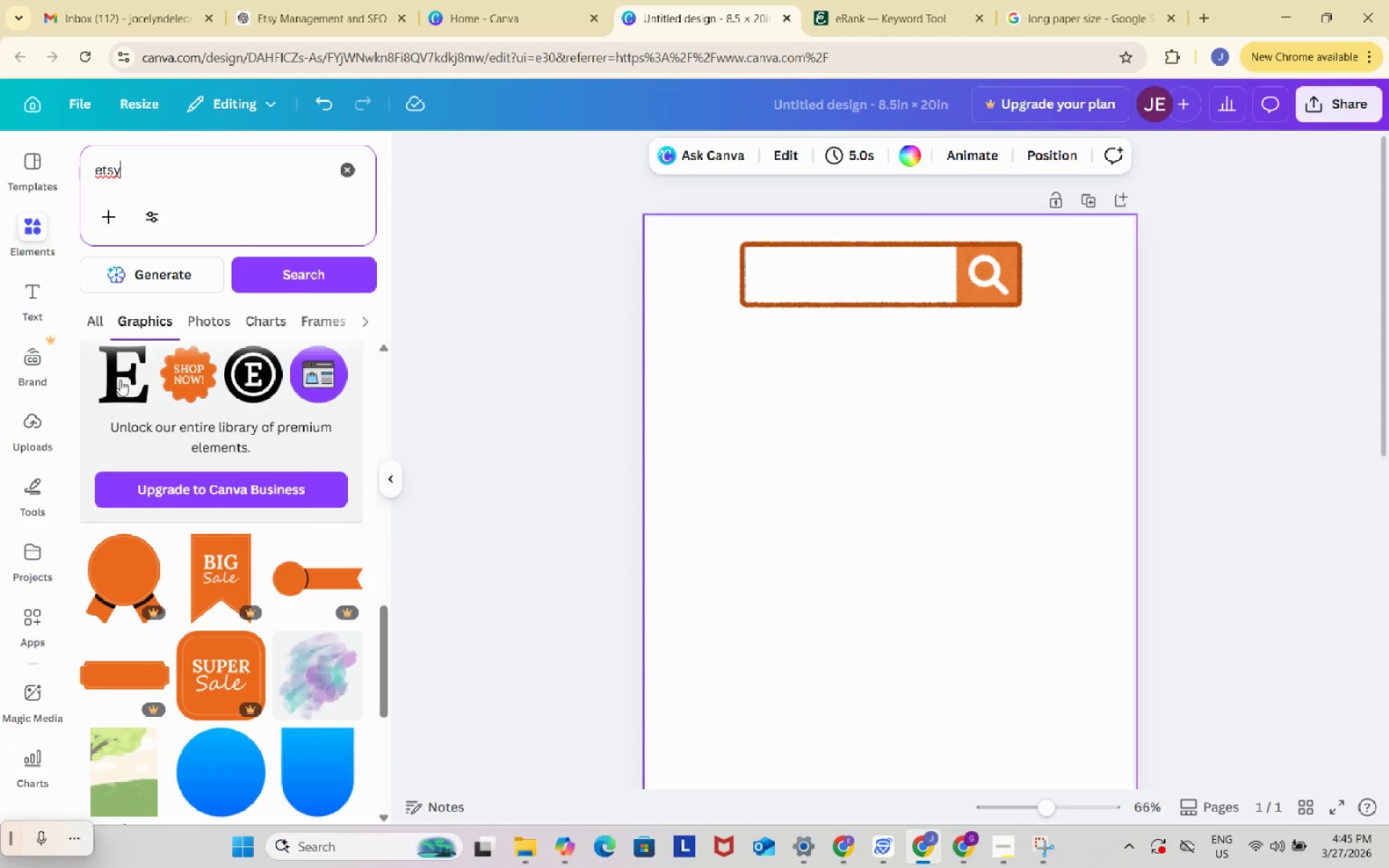 
left_click([120, 379])
 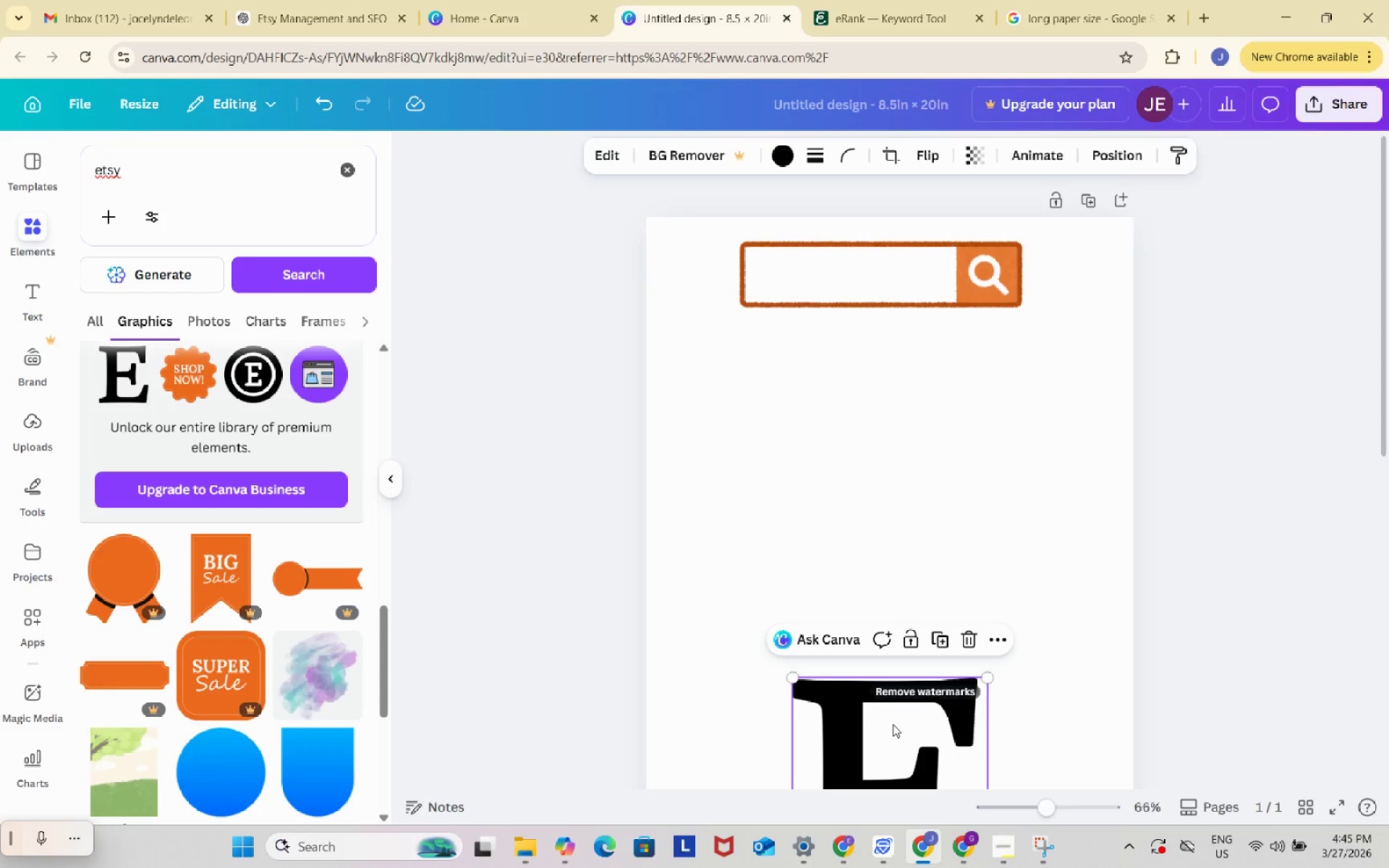 
left_click_drag(start_coordinate=[893, 726], to_coordinate=[787, 492])
 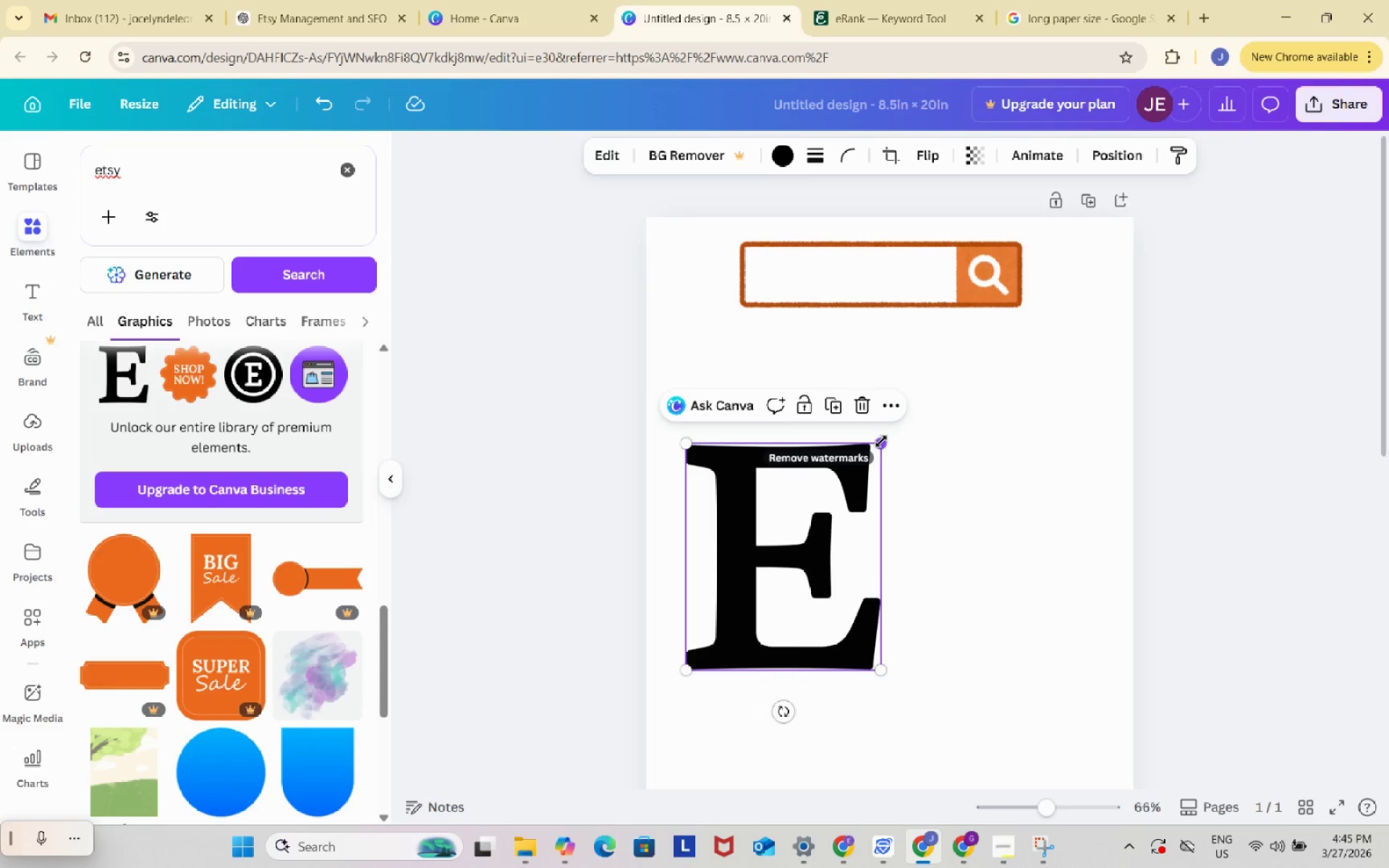 
left_click_drag(start_coordinate=[881, 441], to_coordinate=[788, 592])
 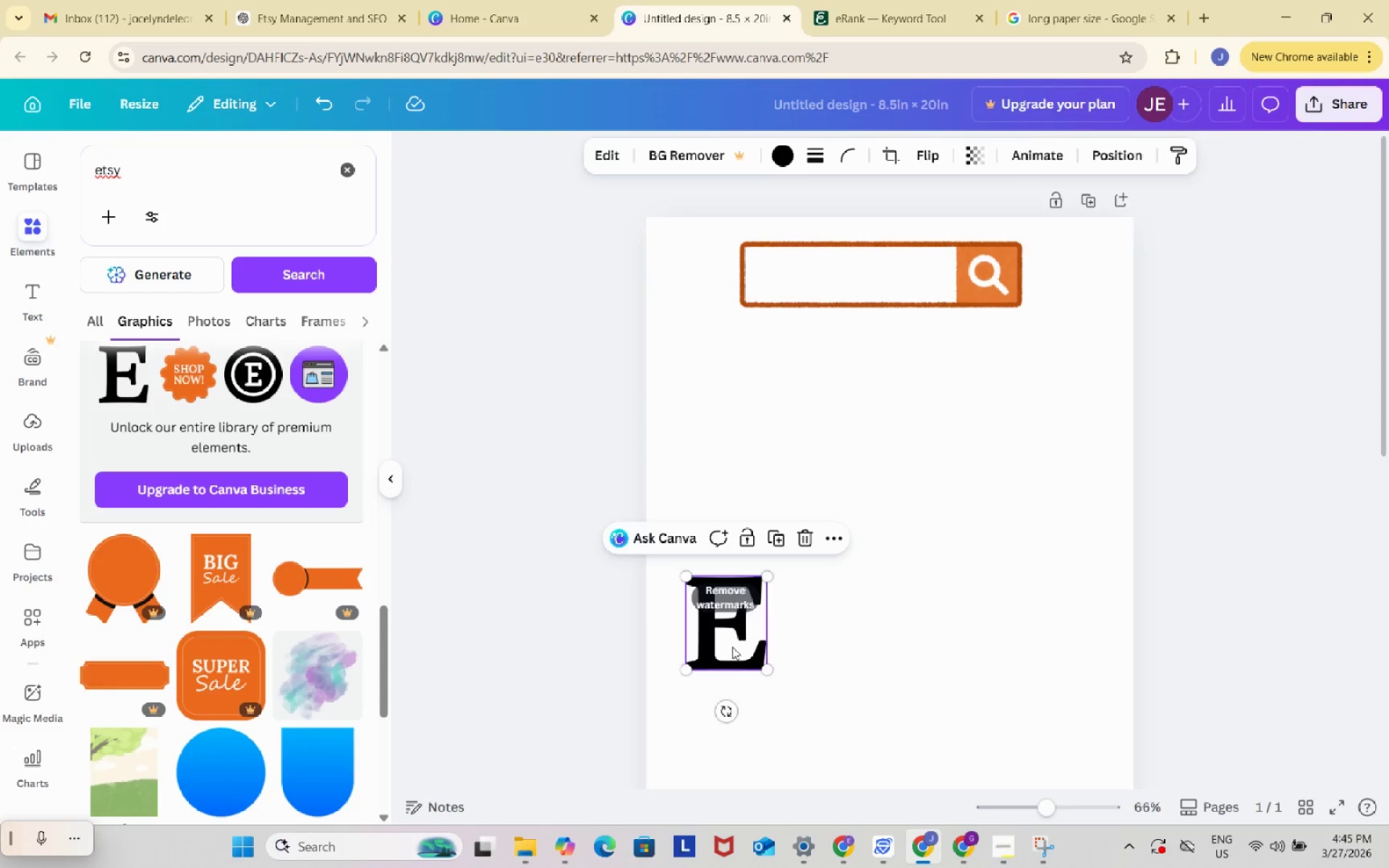 
left_click_drag(start_coordinate=[731, 647], to_coordinate=[701, 315])
 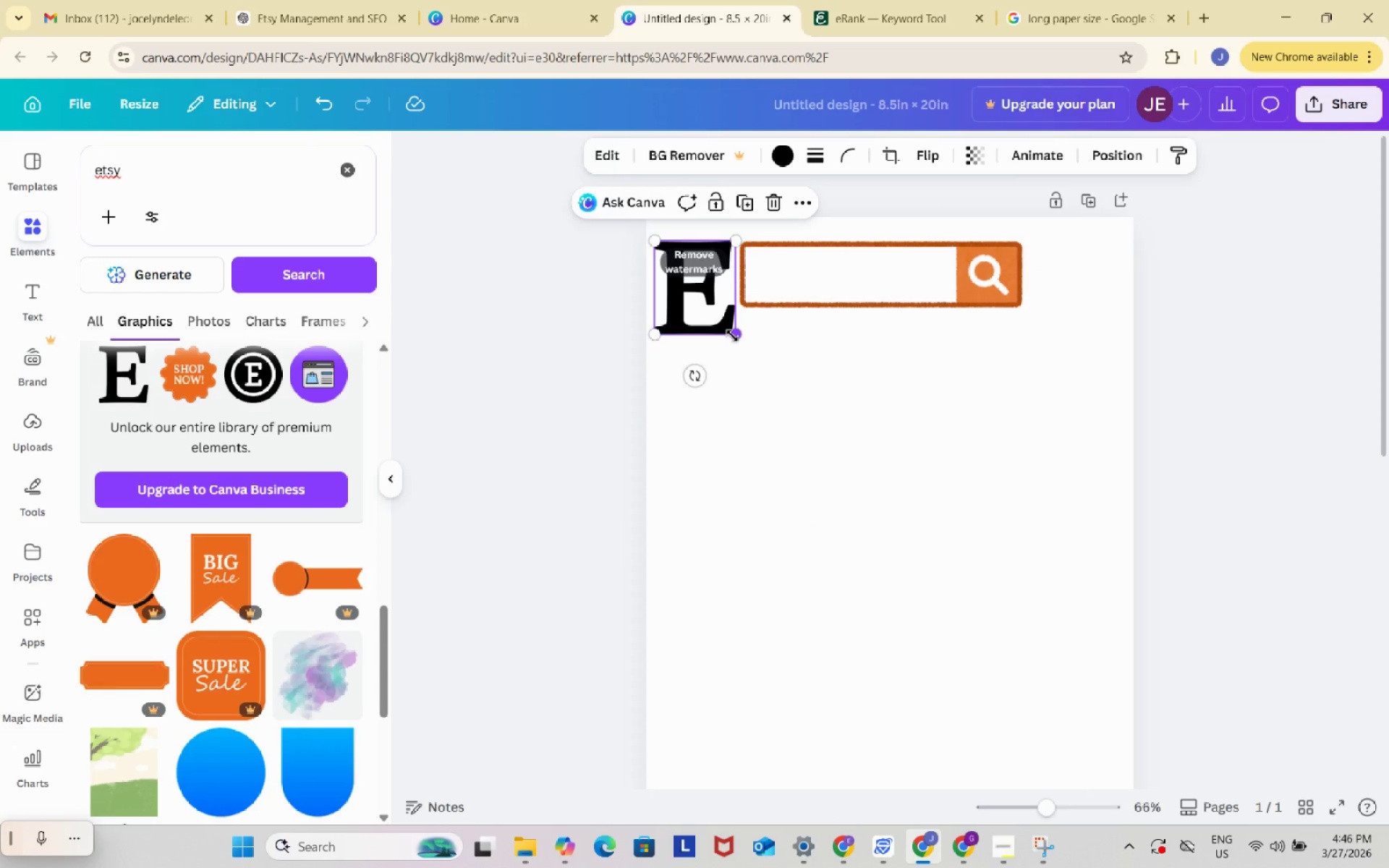 
left_click_drag(start_coordinate=[732, 336], to_coordinate=[710, 311])
 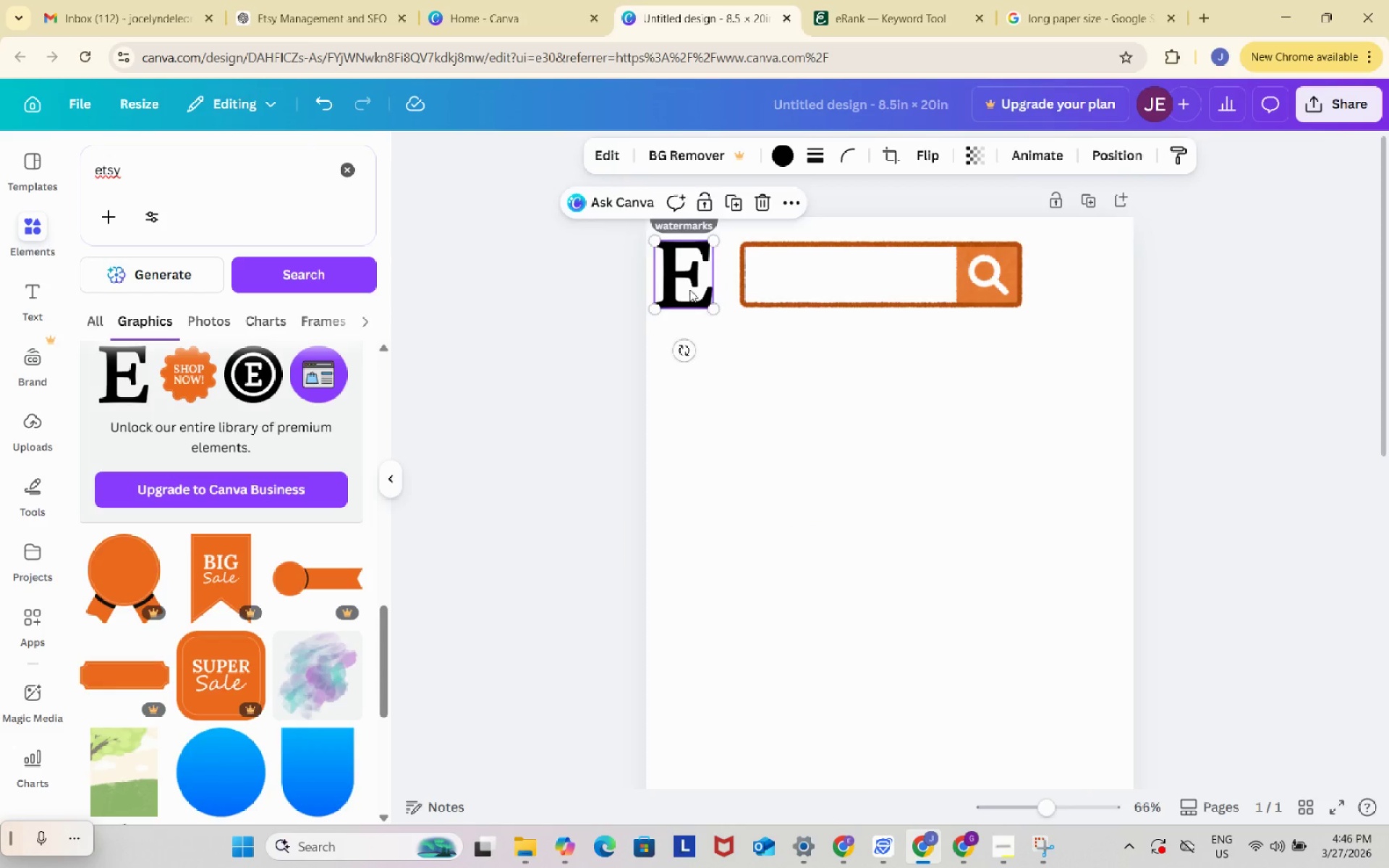 
left_click_drag(start_coordinate=[688, 289], to_coordinate=[700, 289])
 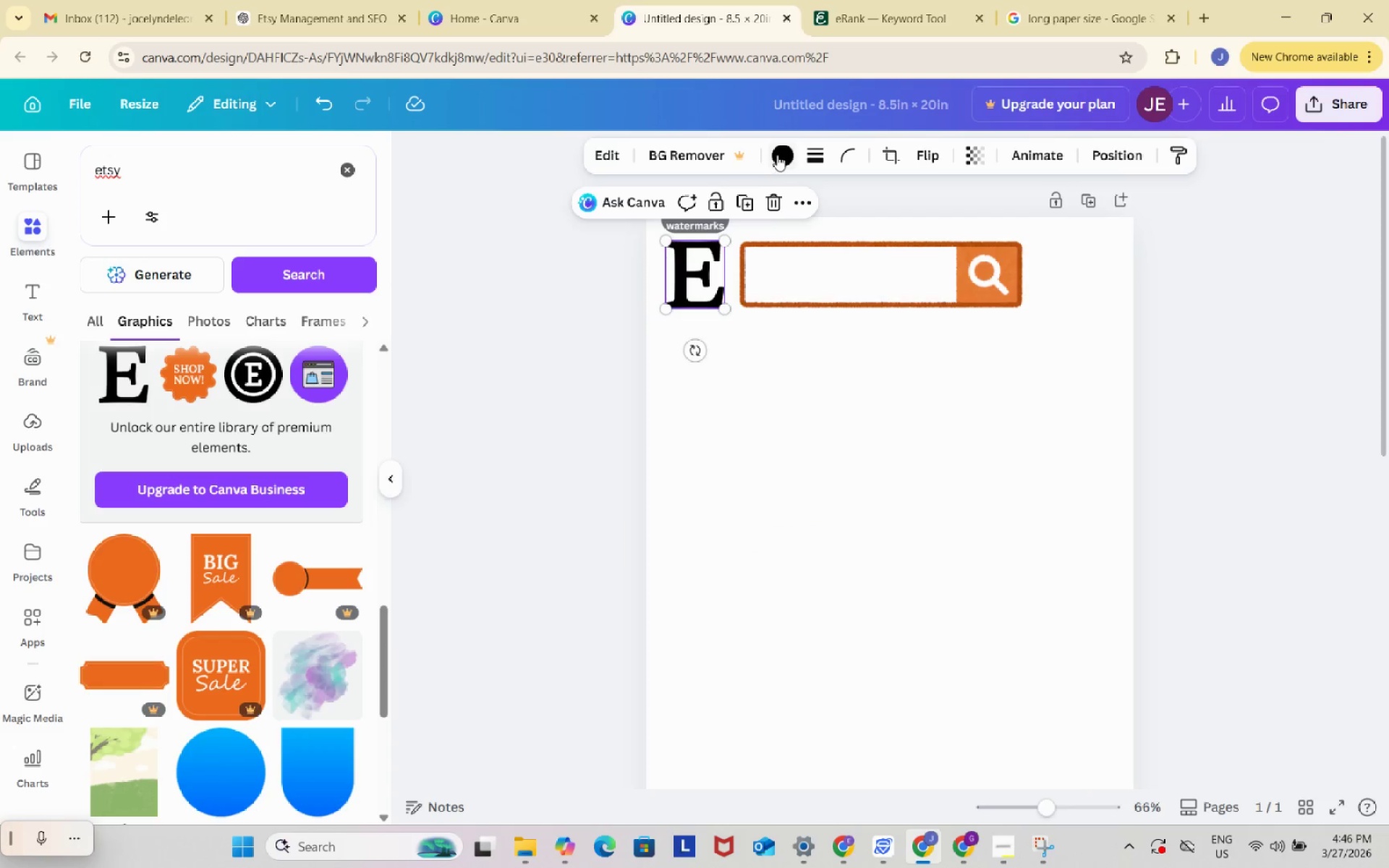 
left_click([777, 155])
 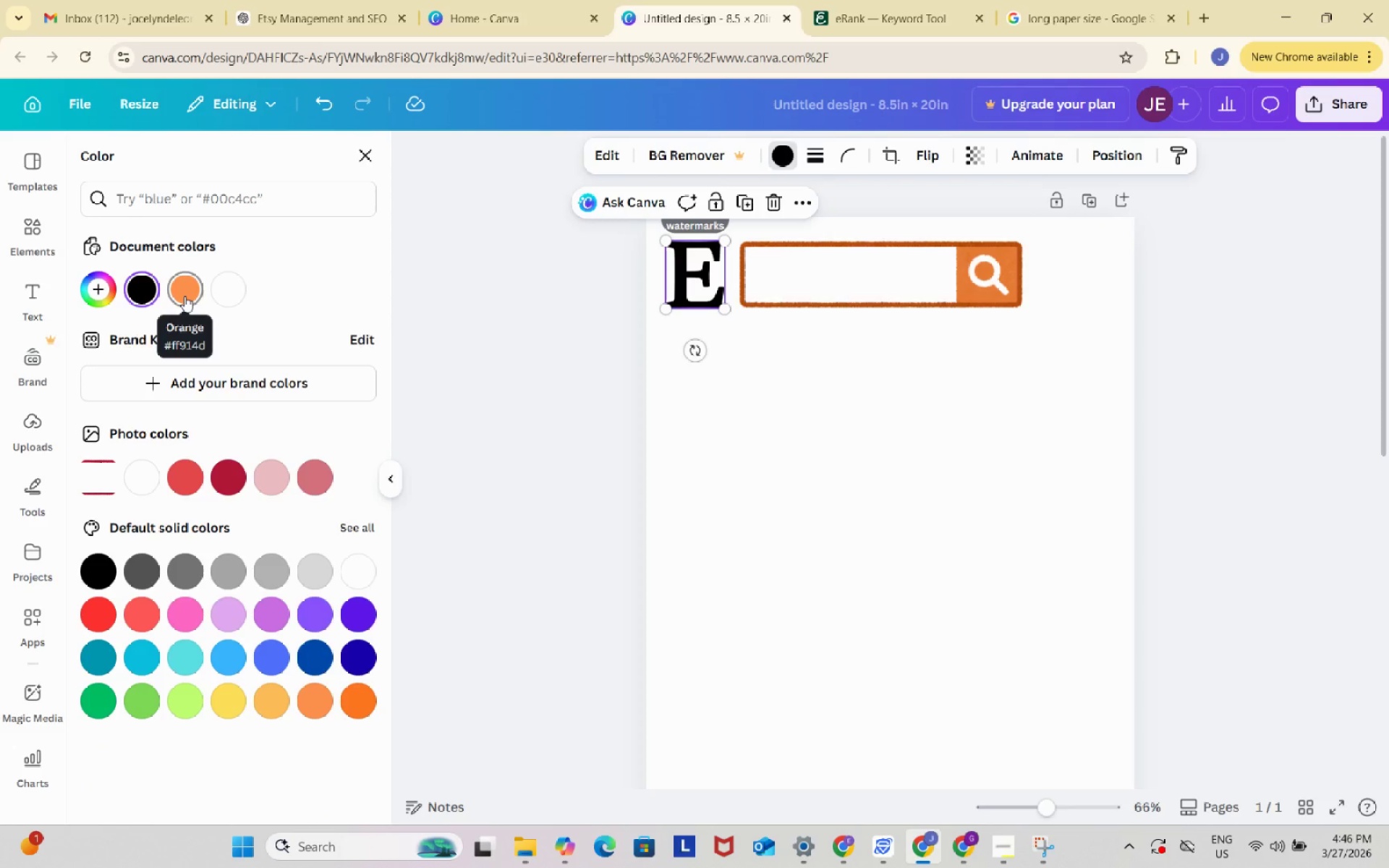 
left_click([184, 296])
 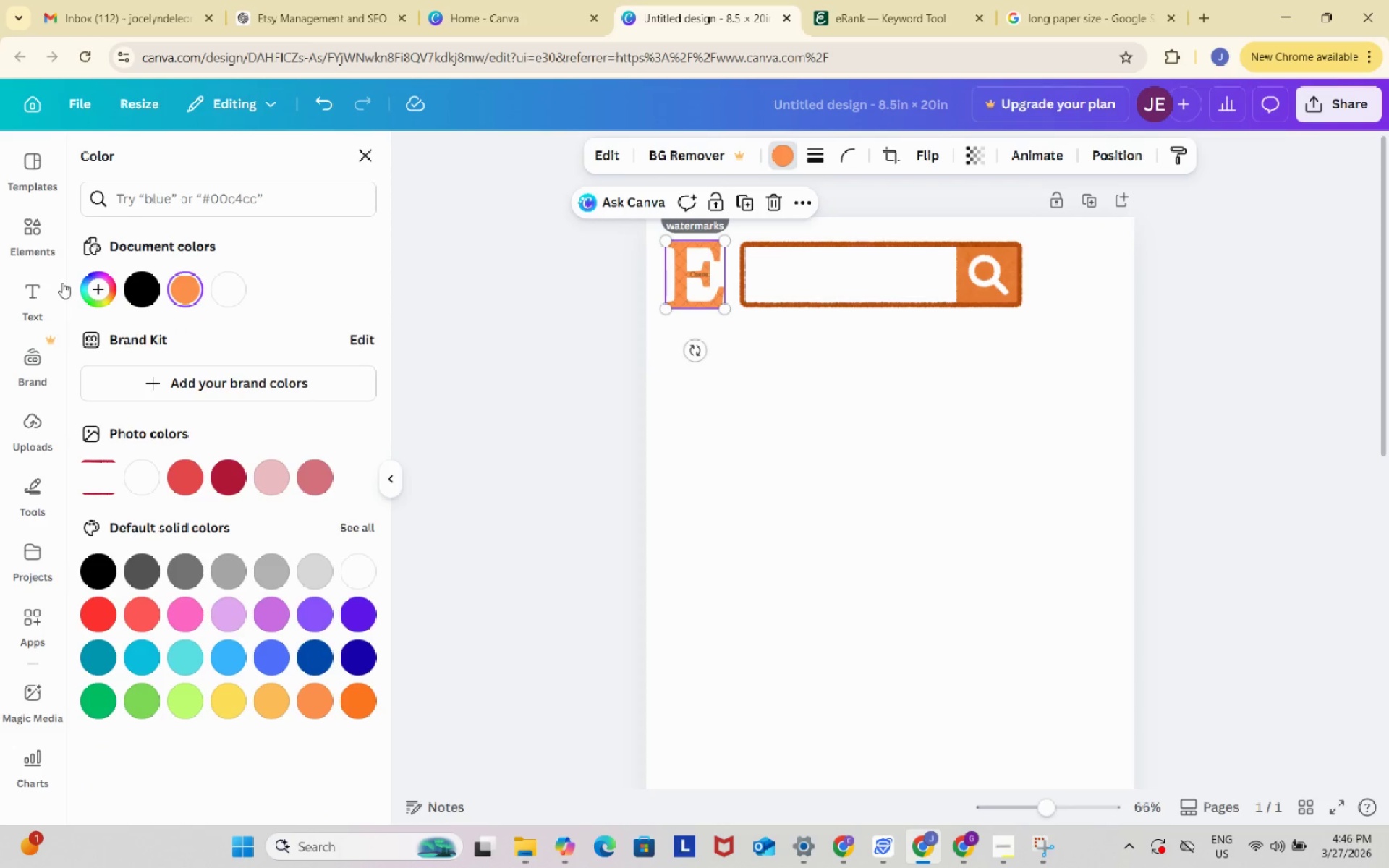 
left_click([39, 224])
 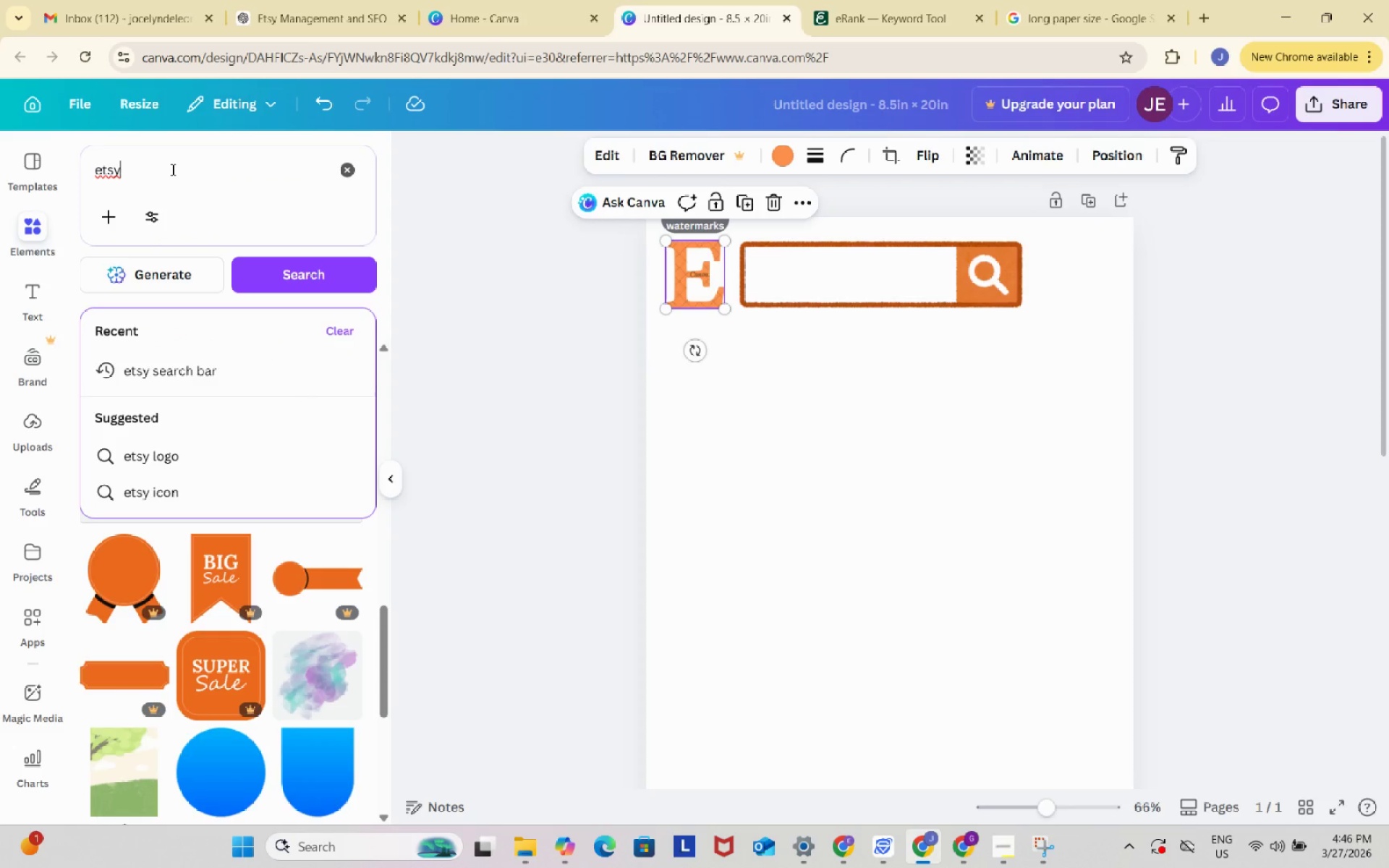 
left_click_drag(start_coordinate=[174, 169], to_coordinate=[91, 161])
 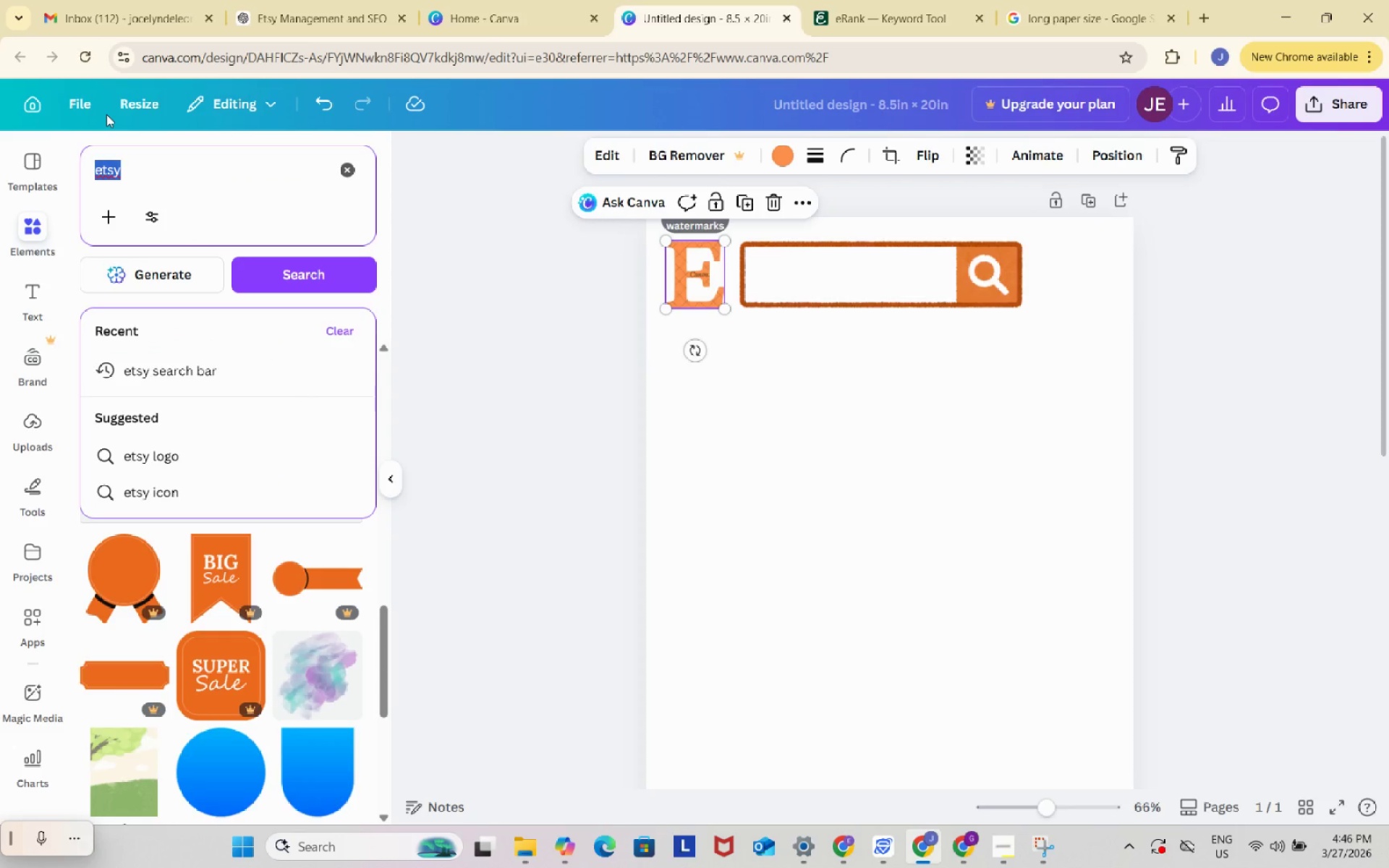 
type(thee lines)
key(Backspace)
key(Backspace)
key(Backspace)
key(Backspace)
key(Backspace)
key(Backspace)
key(Backspace)
key(Backspace)
type(ress lines)
 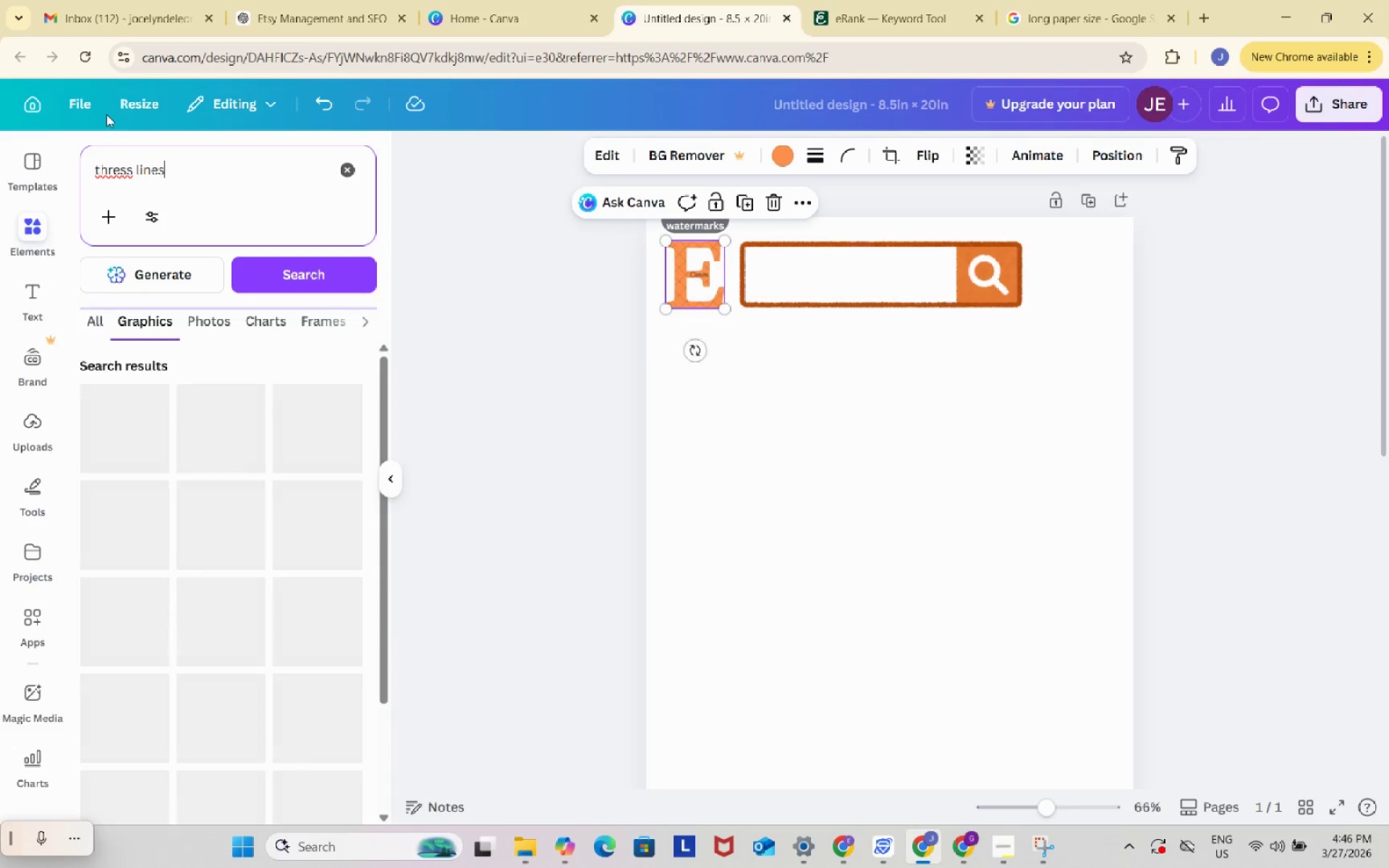 
key(Enter)
 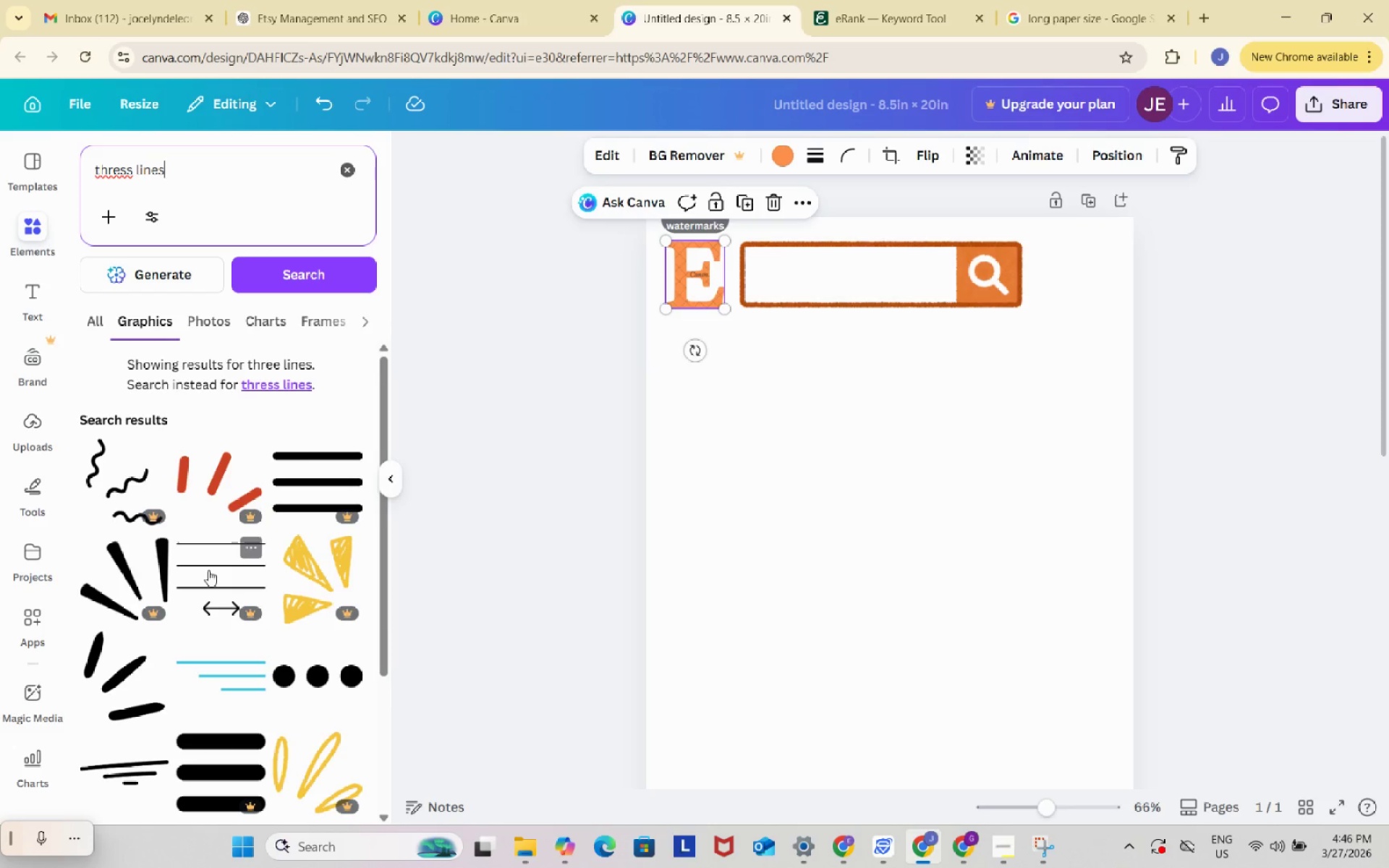 
left_click([208, 570])
 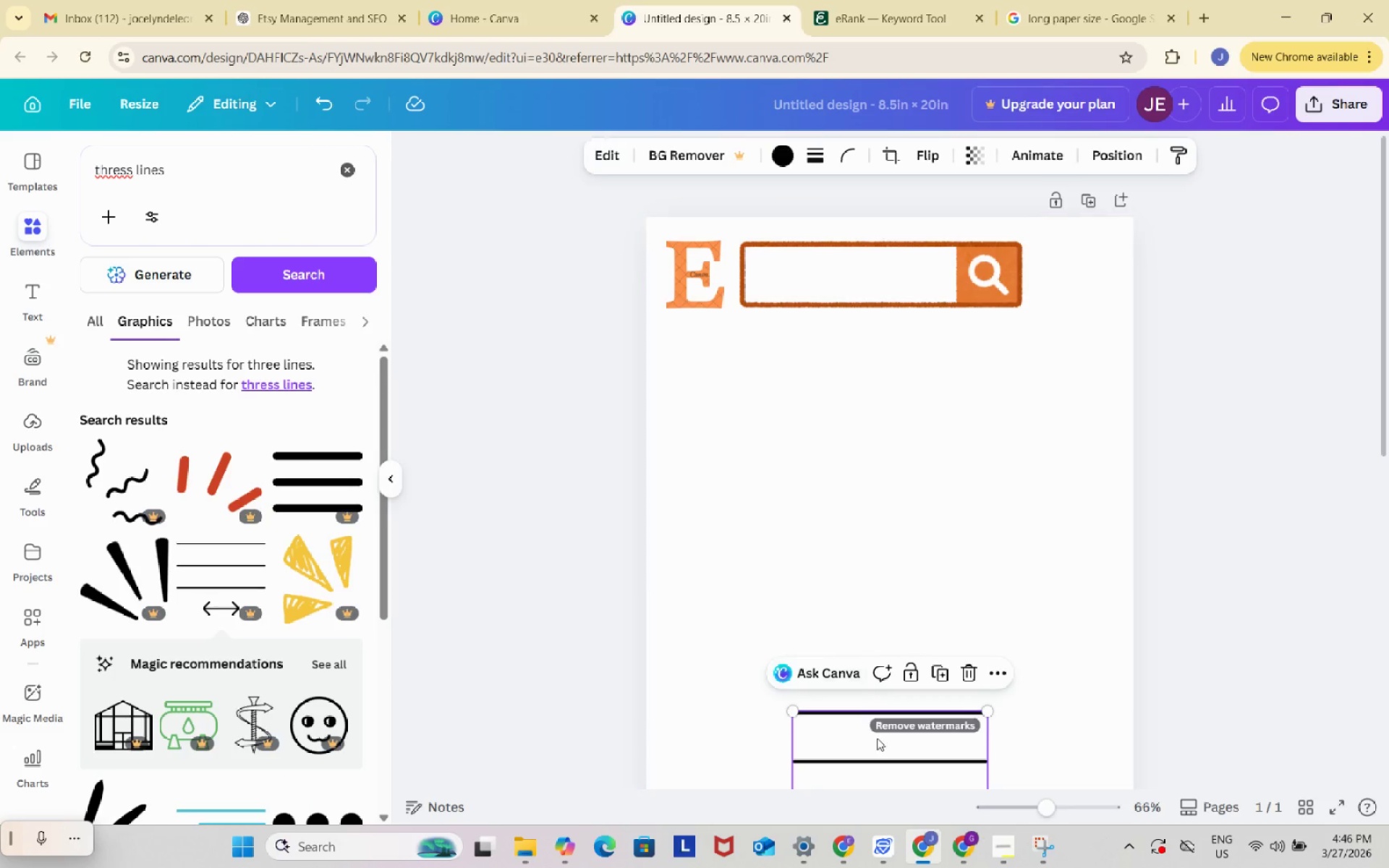 
left_click_drag(start_coordinate=[880, 739], to_coordinate=[1027, 346])
 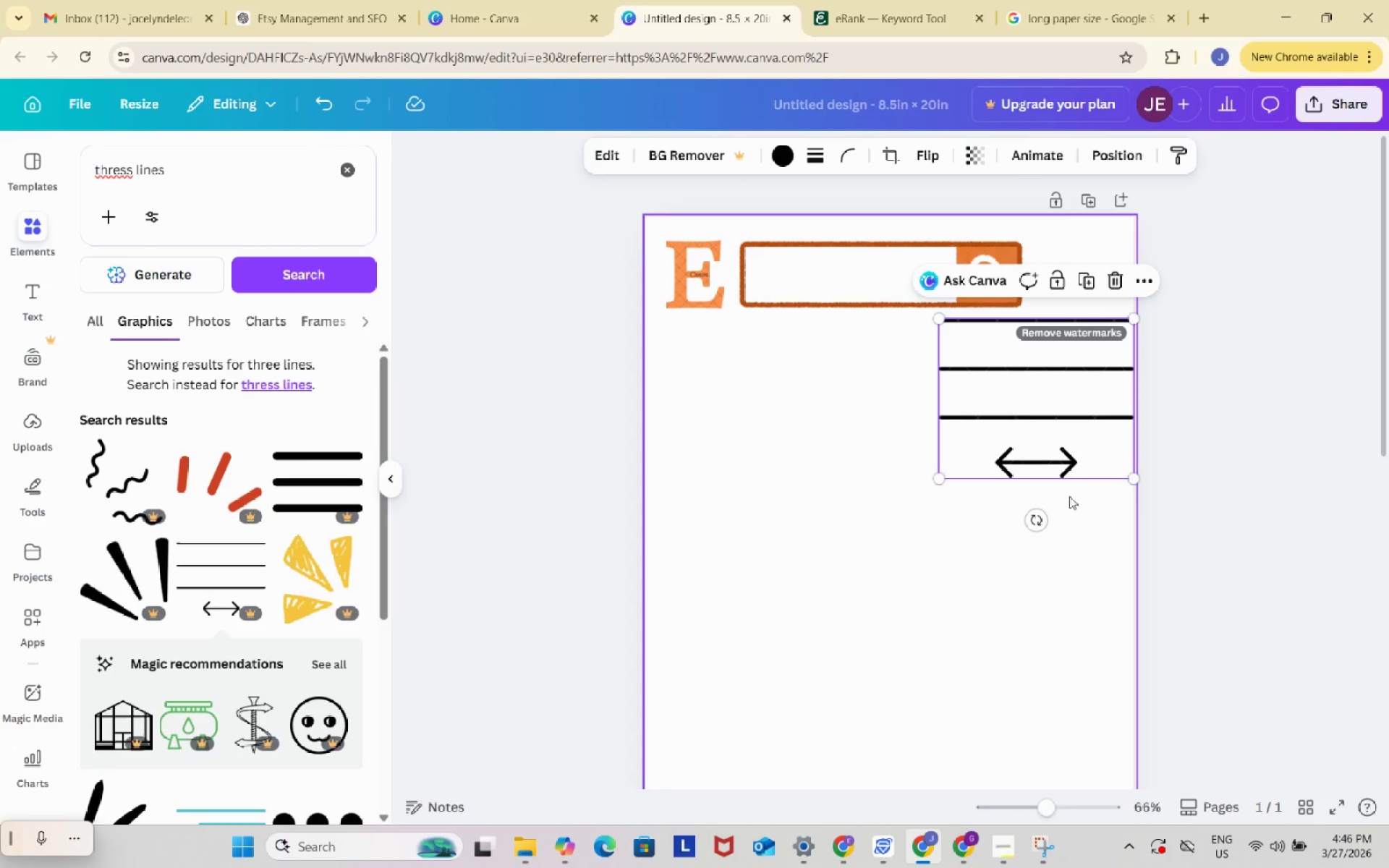 
left_click([1046, 446])
 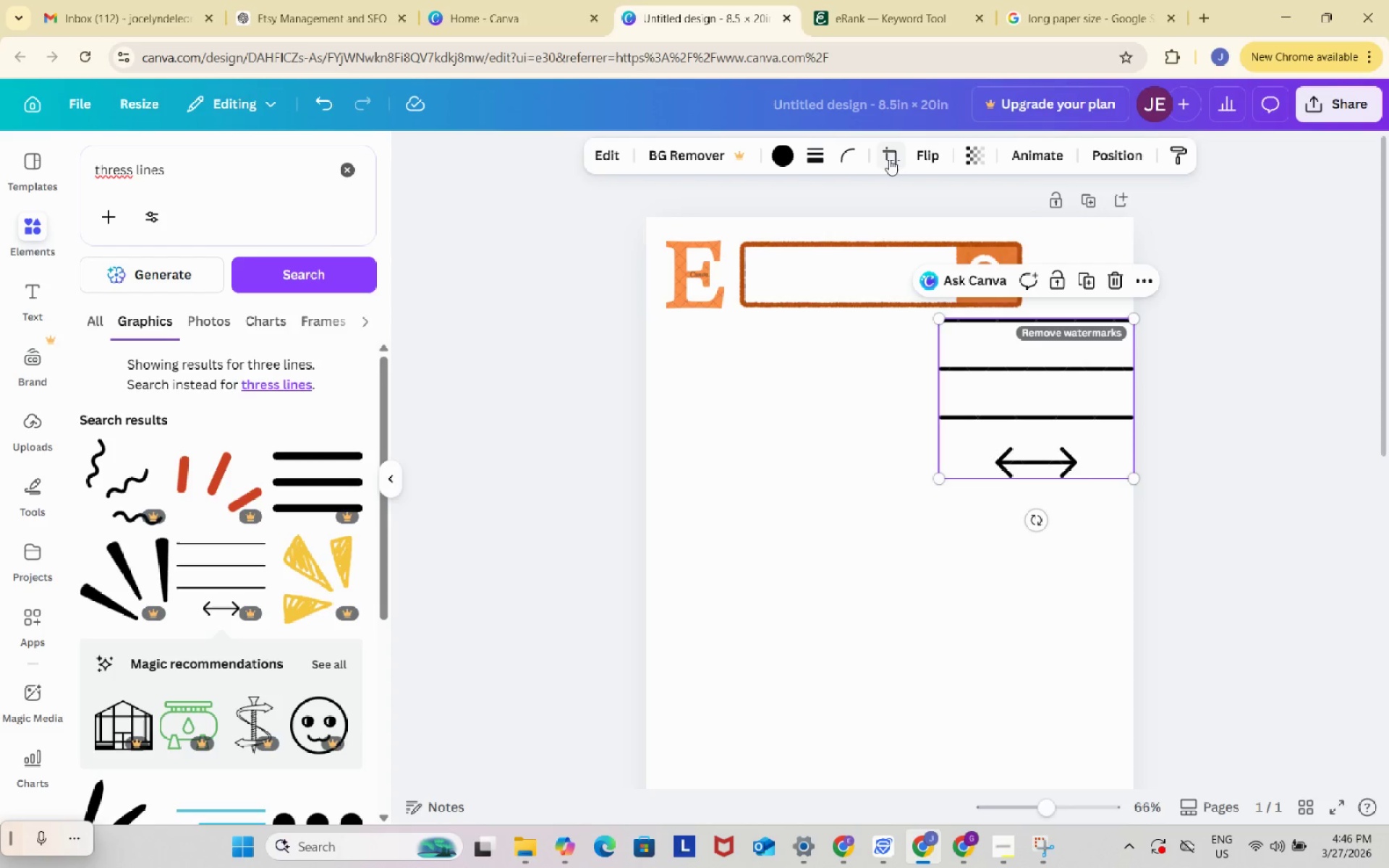 
left_click([889, 159])
 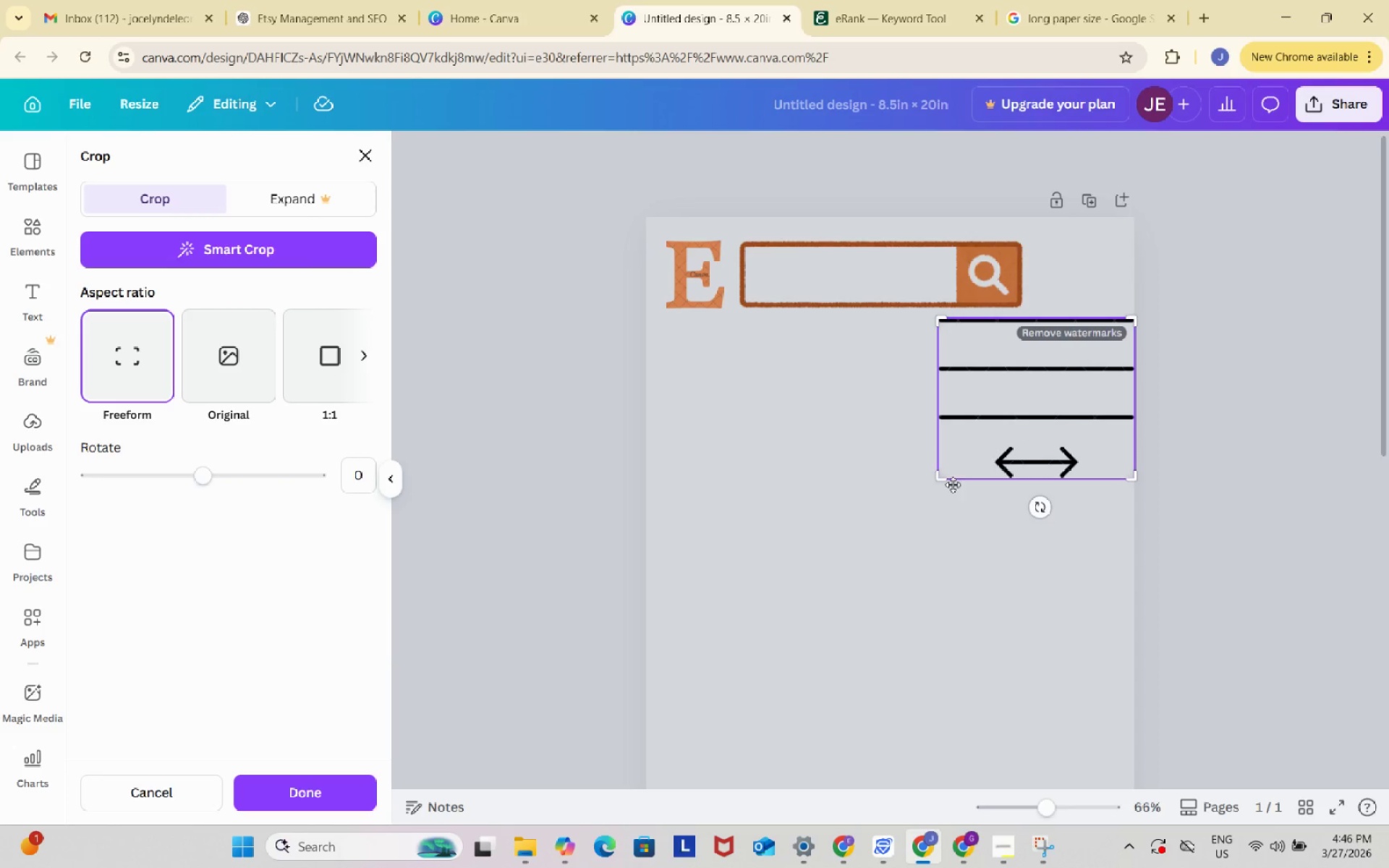 
left_click_drag(start_coordinate=[943, 477], to_coordinate=[936, 438])
 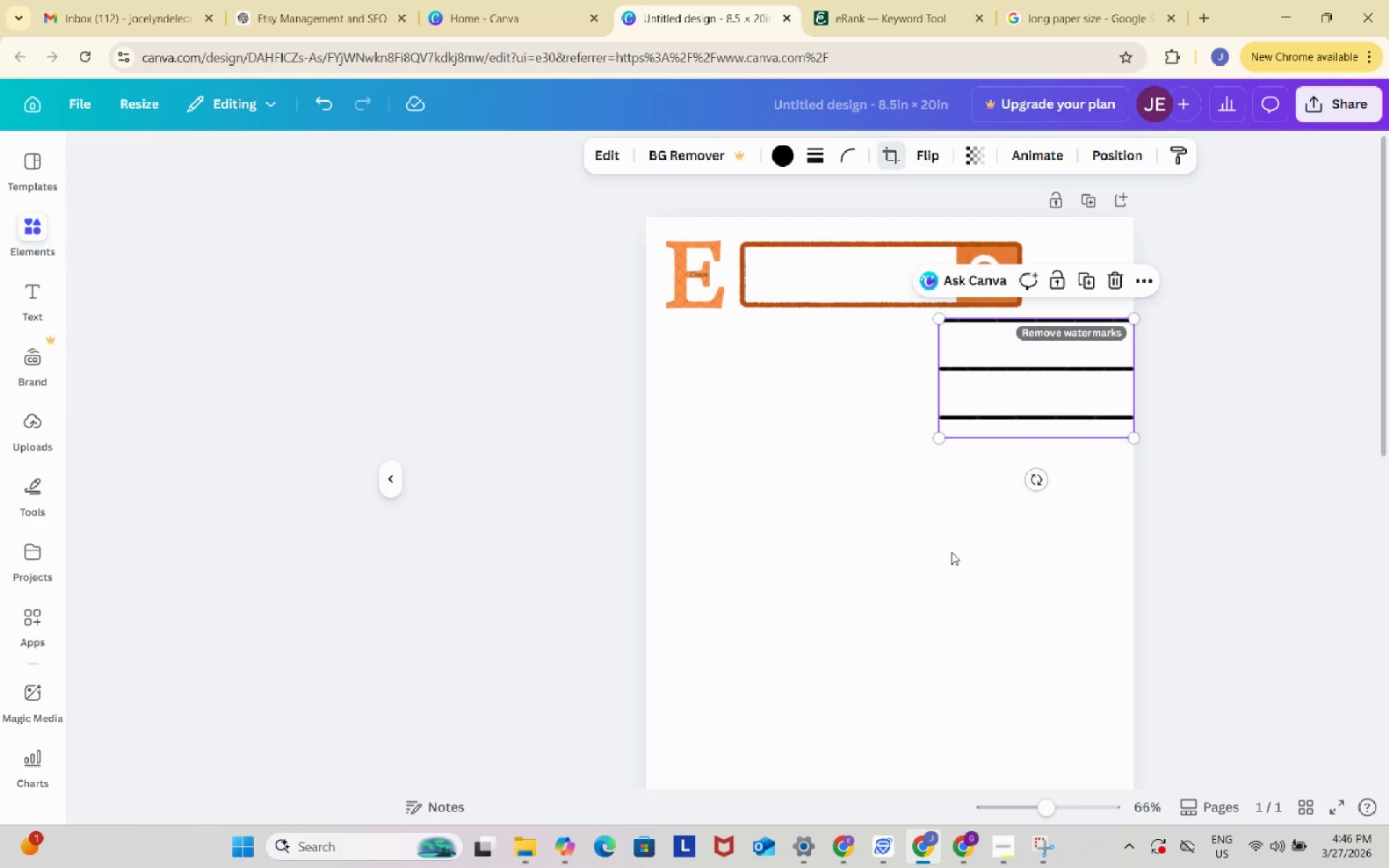 
left_click([951, 552])
 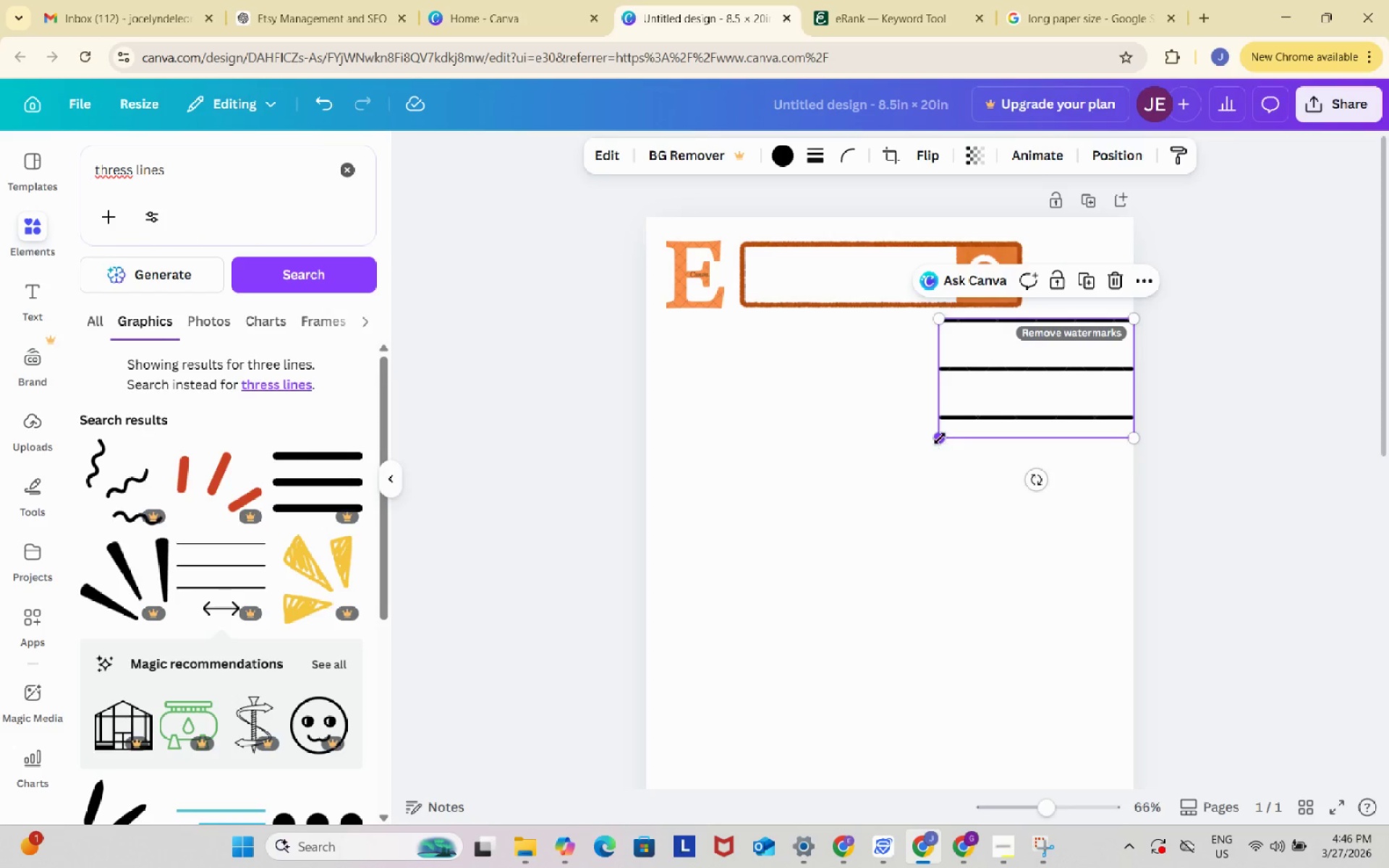 
left_click_drag(start_coordinate=[940, 438], to_coordinate=[1005, 383])
 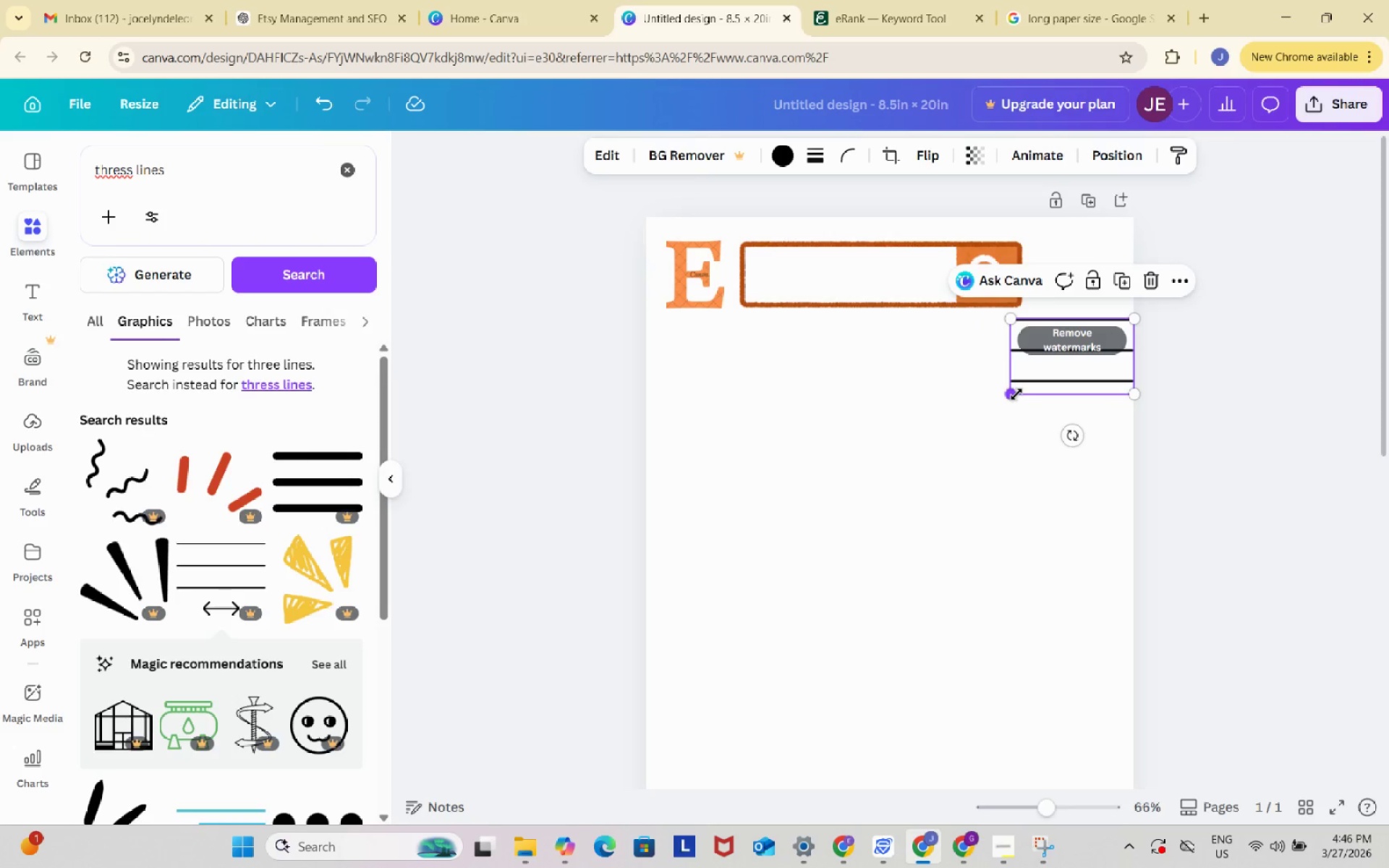 
left_click_drag(start_coordinate=[1016, 394], to_coordinate=[1050, 373])
 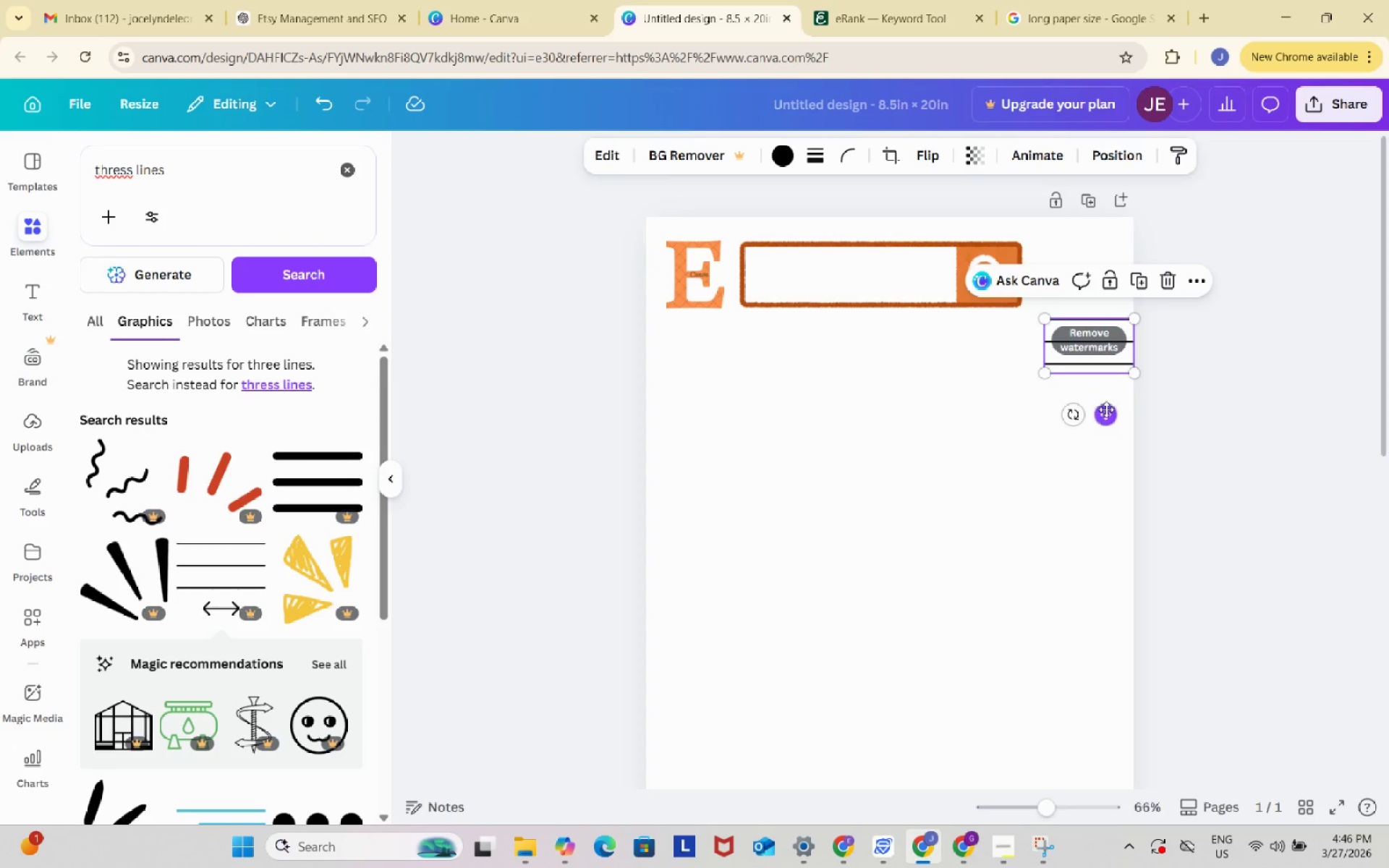 
left_click_drag(start_coordinate=[1107, 410], to_coordinate=[1096, 338])
 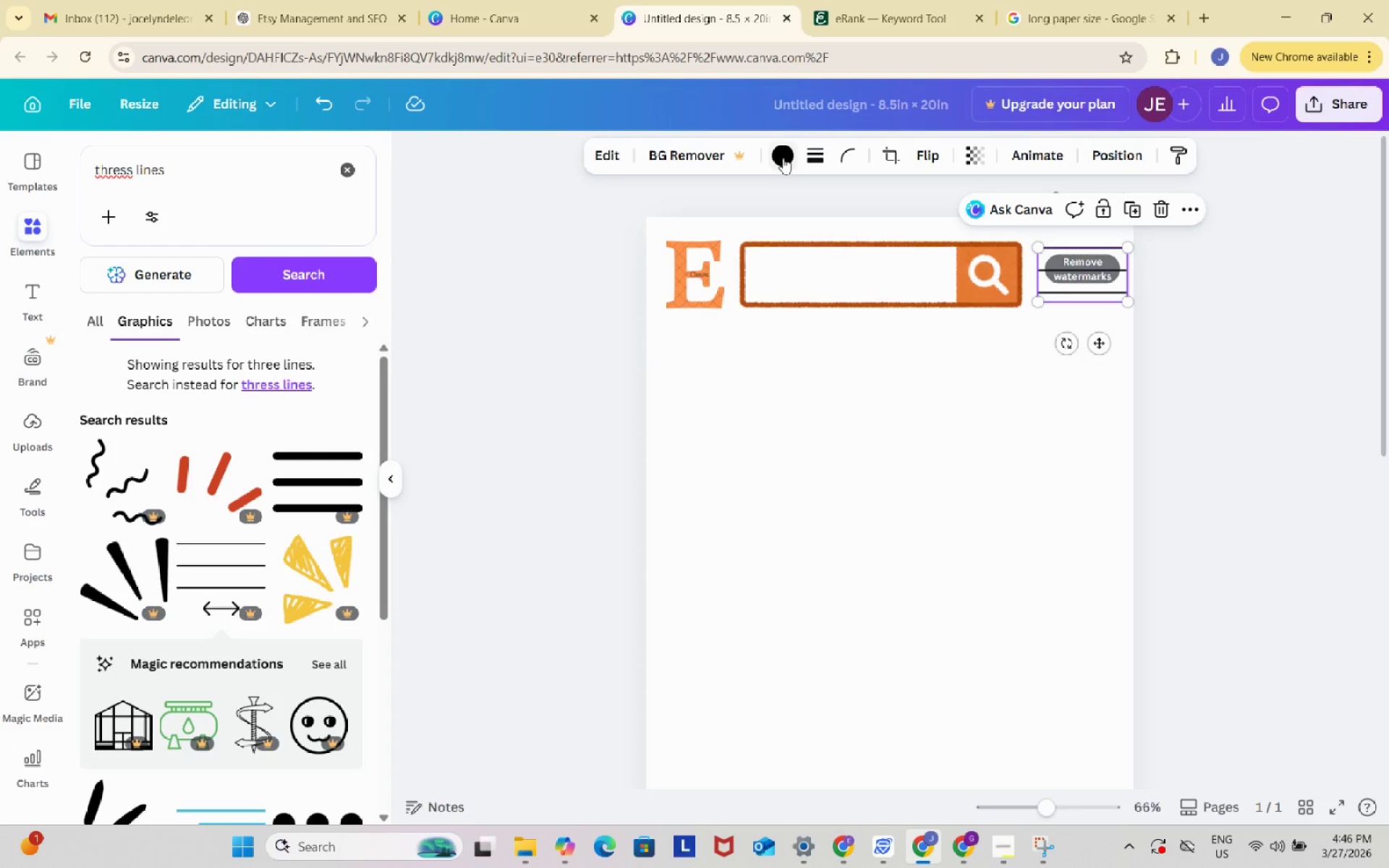 
left_click([783, 158])
 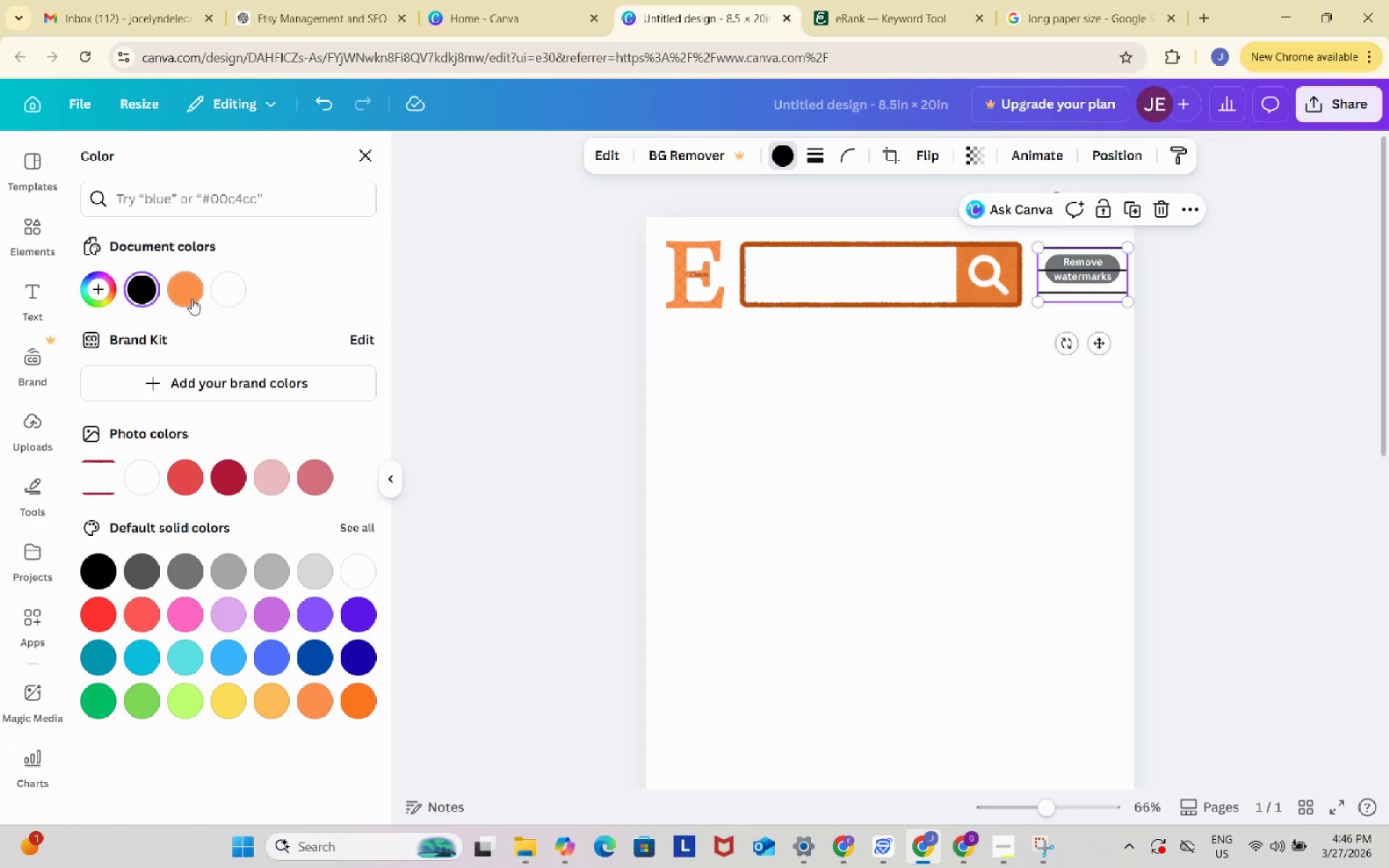 
left_click([189, 297])
 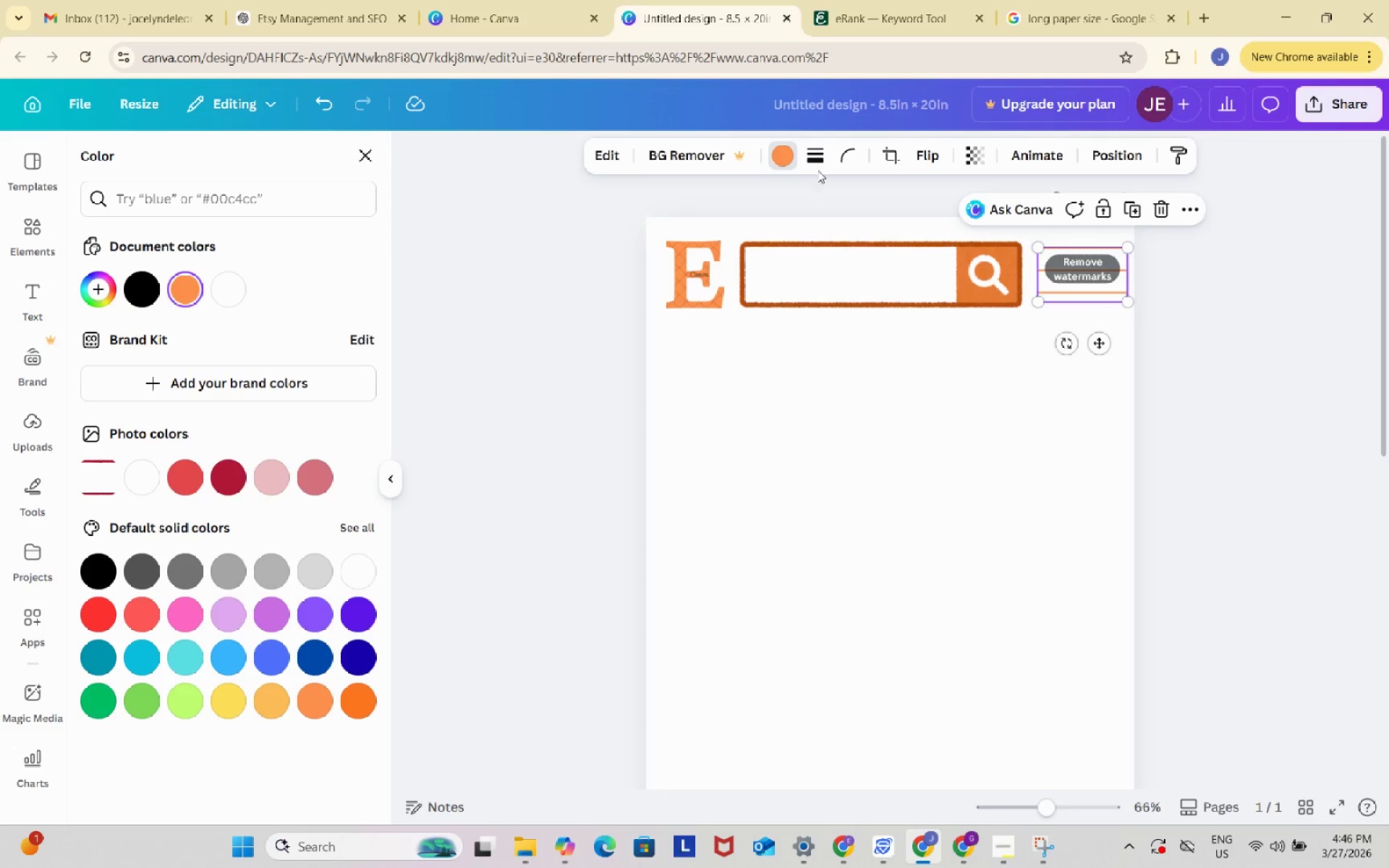 
left_click([817, 165])
 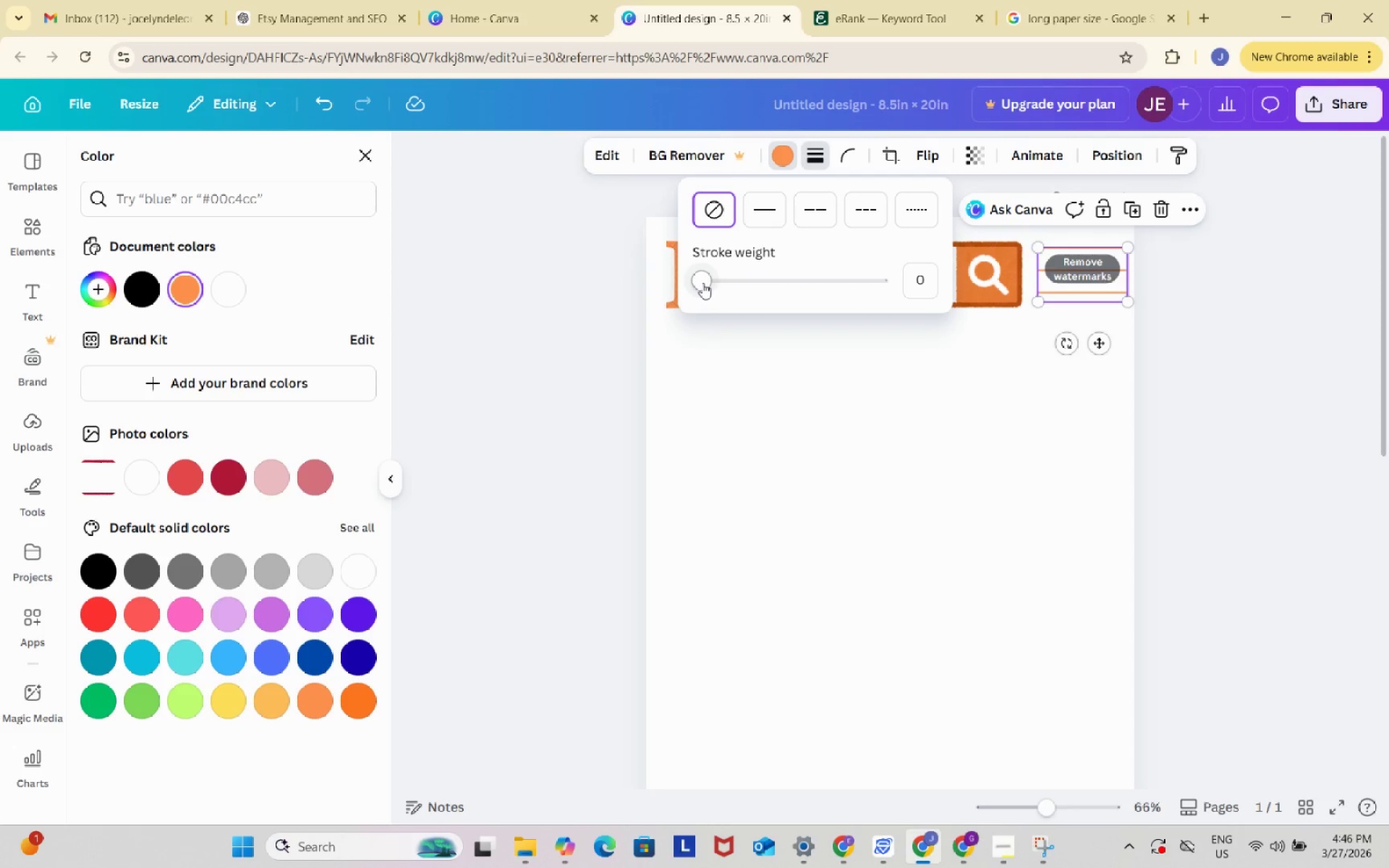 
left_click_drag(start_coordinate=[702, 283], to_coordinate=[691, 279])
 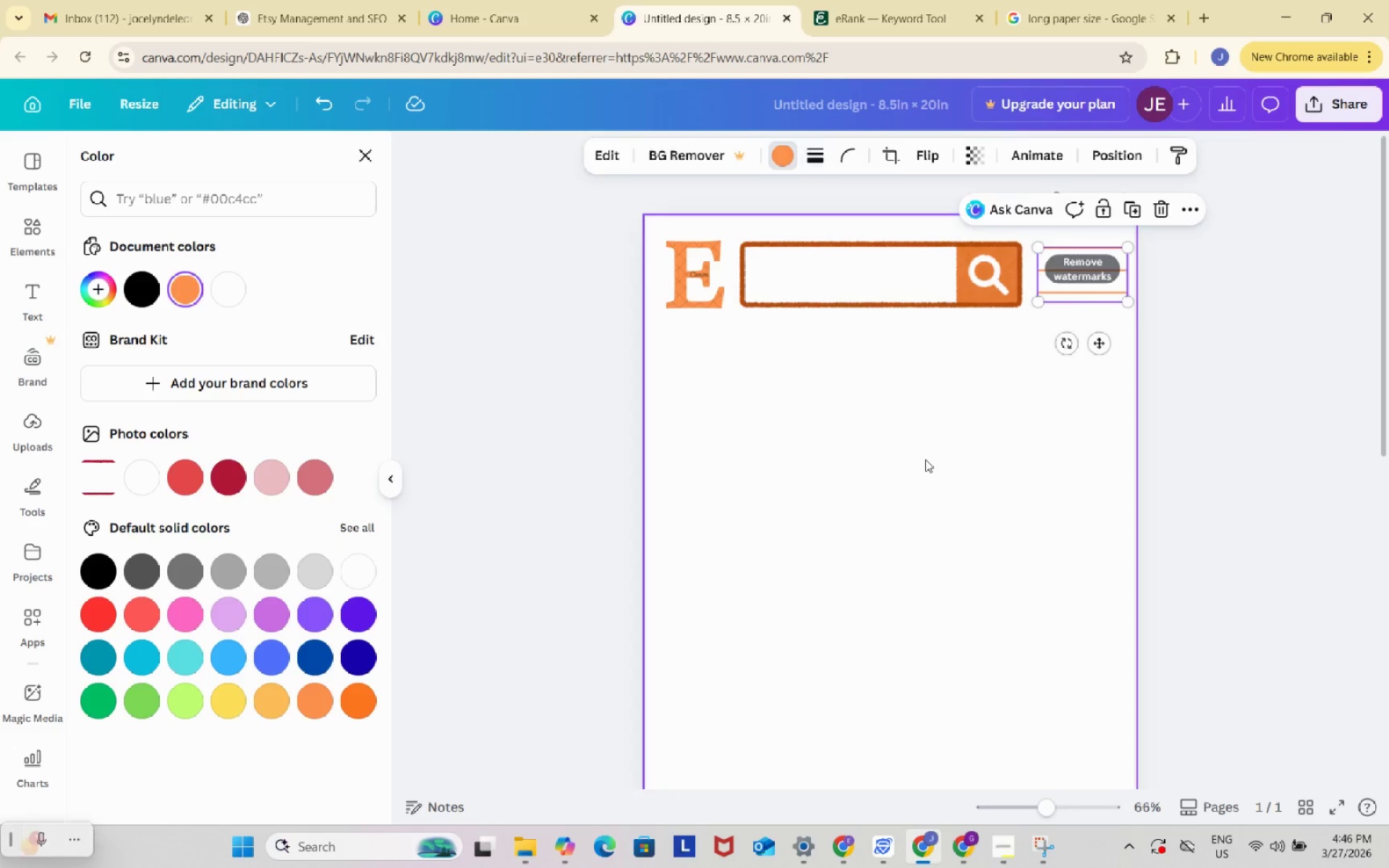 
left_click([925, 459])
 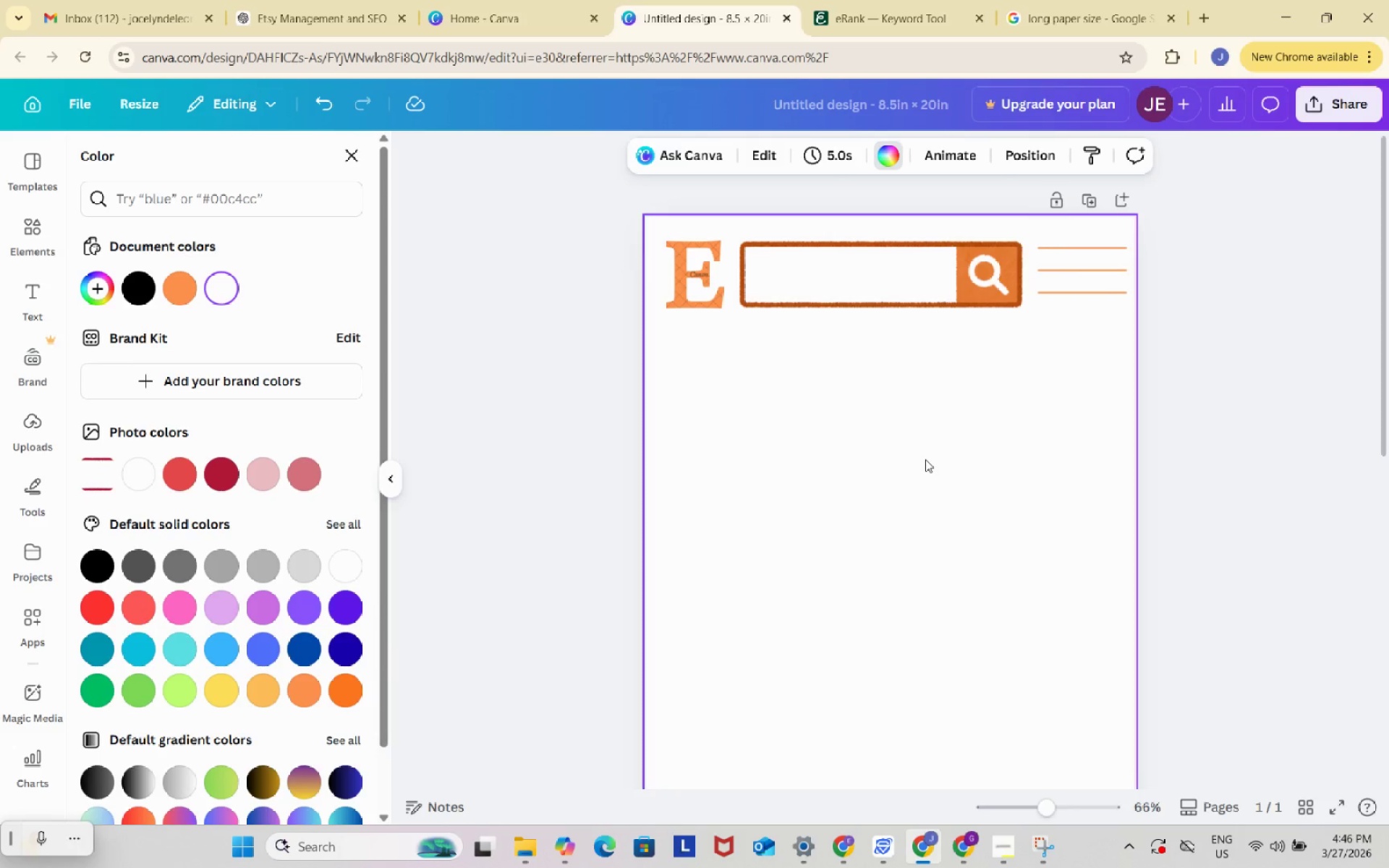 
double_click([925, 459])
 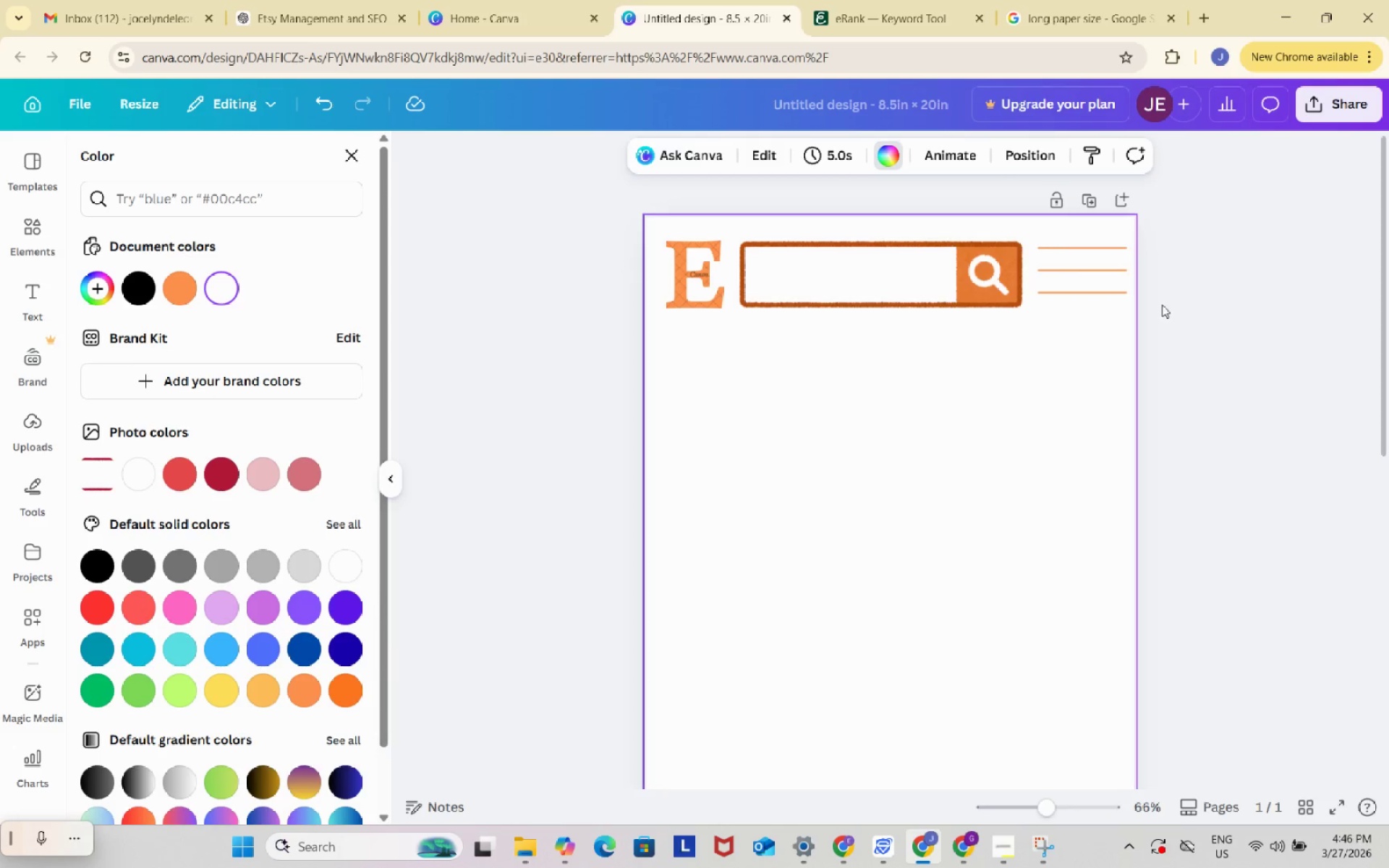 
left_click([1074, 284])
 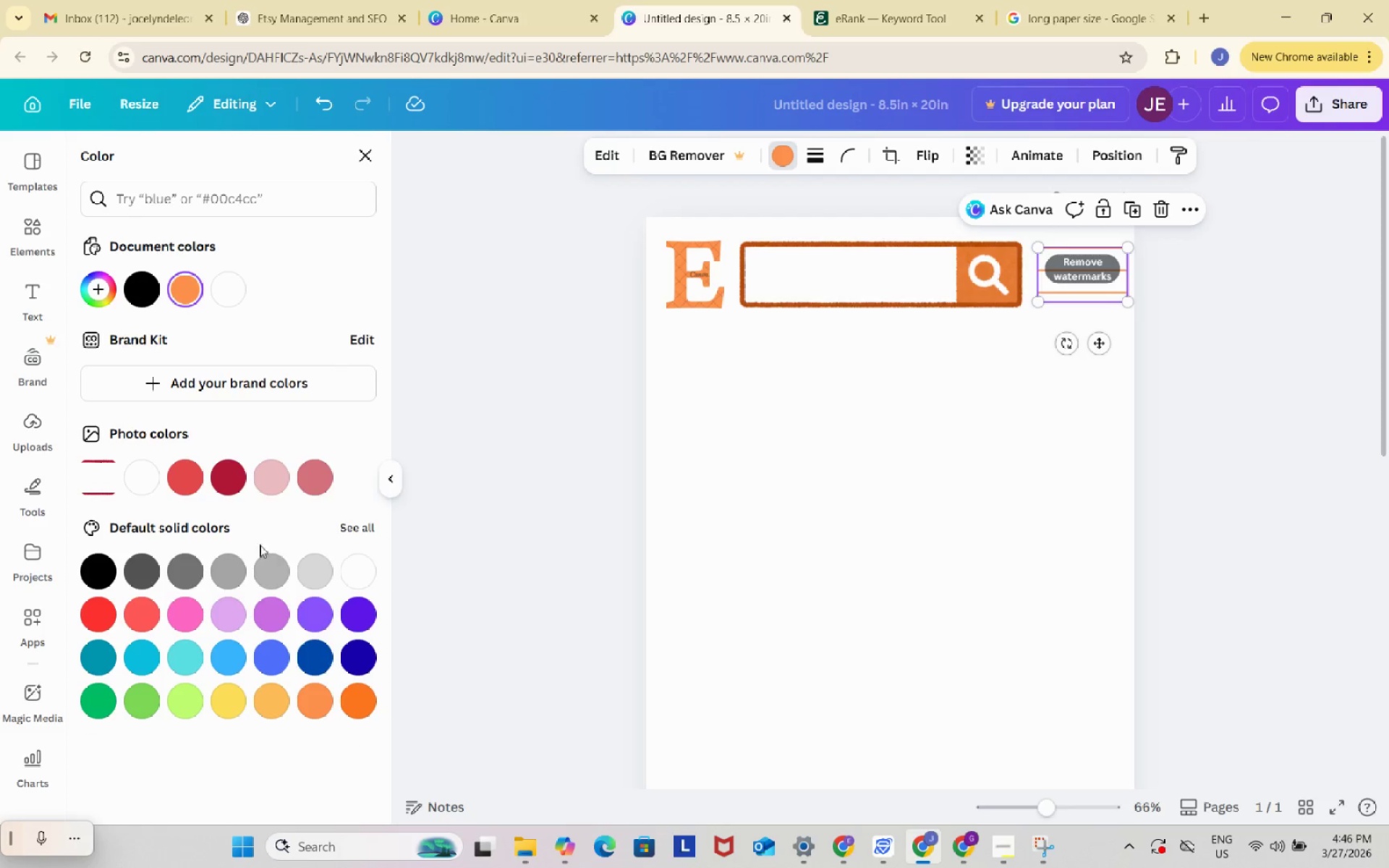 
left_click([35, 239])
 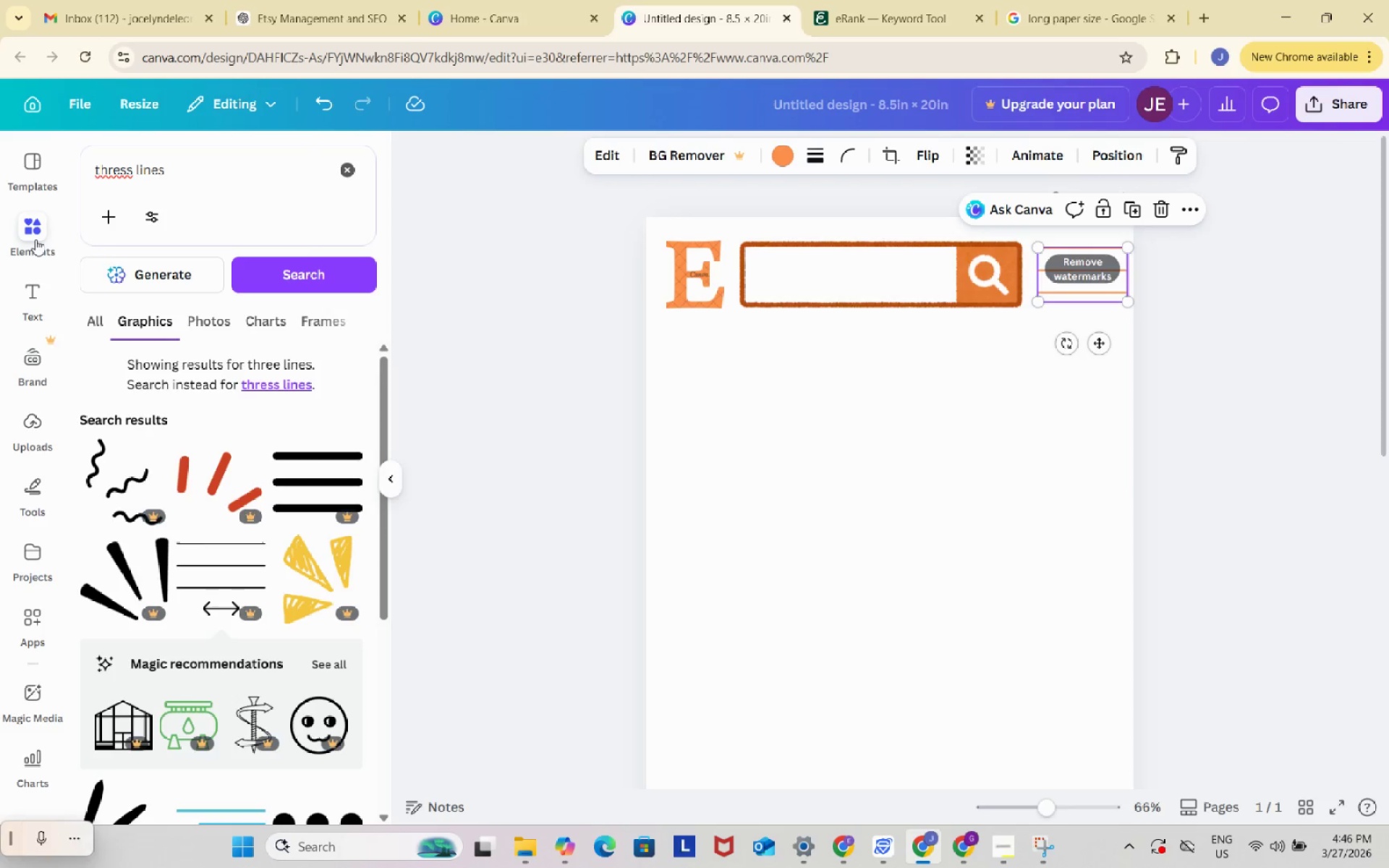 
mouse_move([52, 255])
 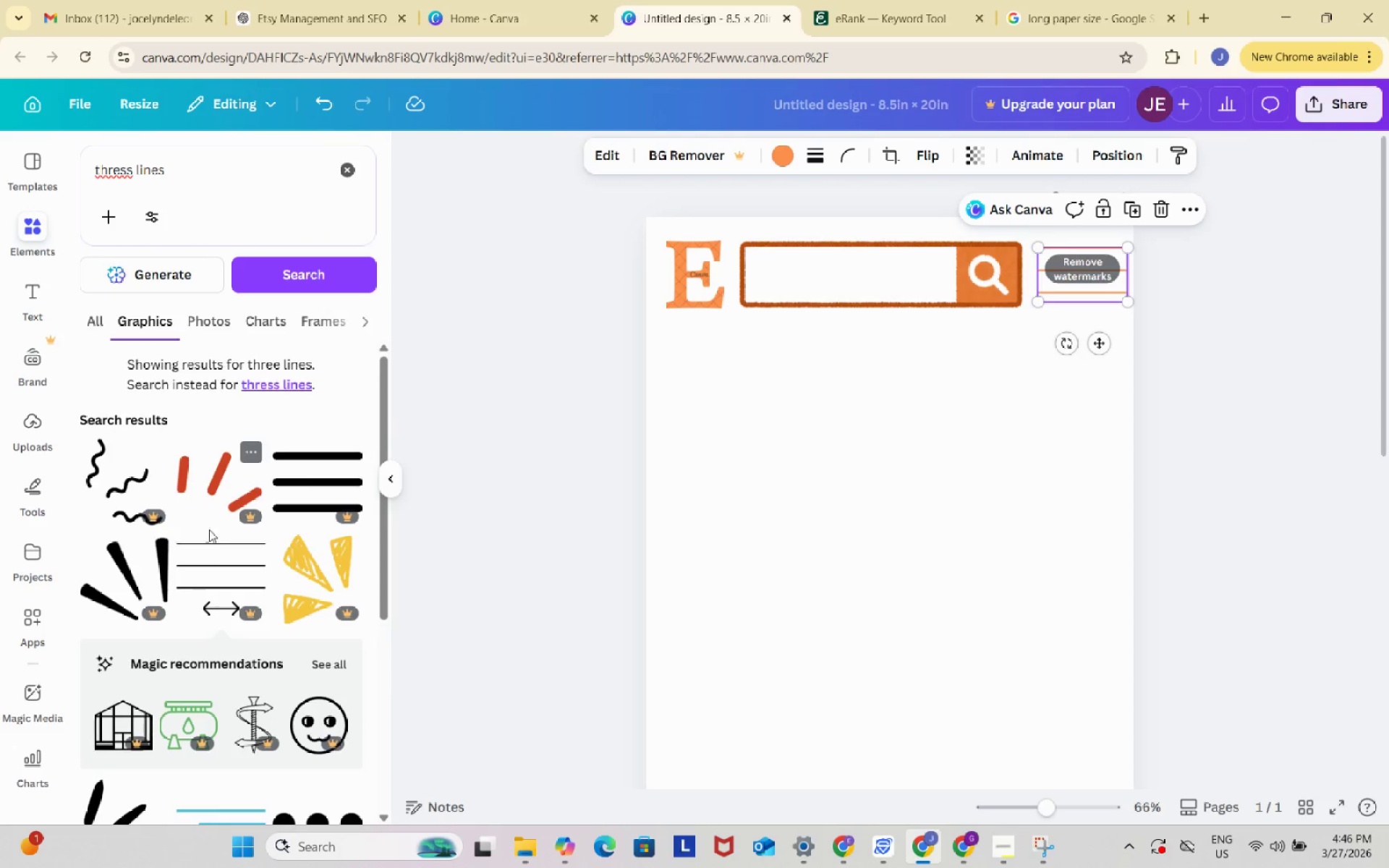 
scroll: coordinate [205, 630], scroll_direction: down, amount: 6.0
 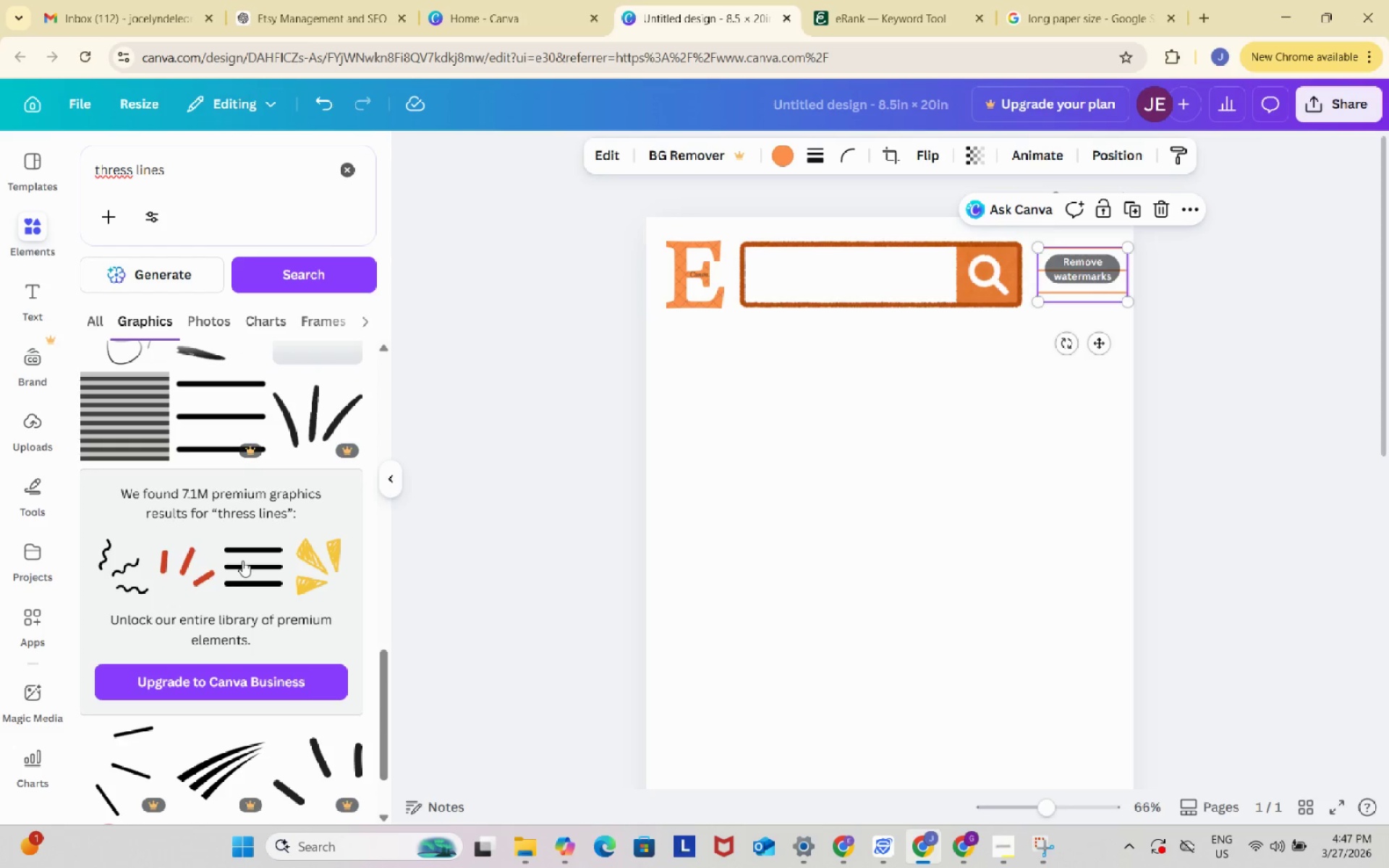 
left_click([242, 561])
 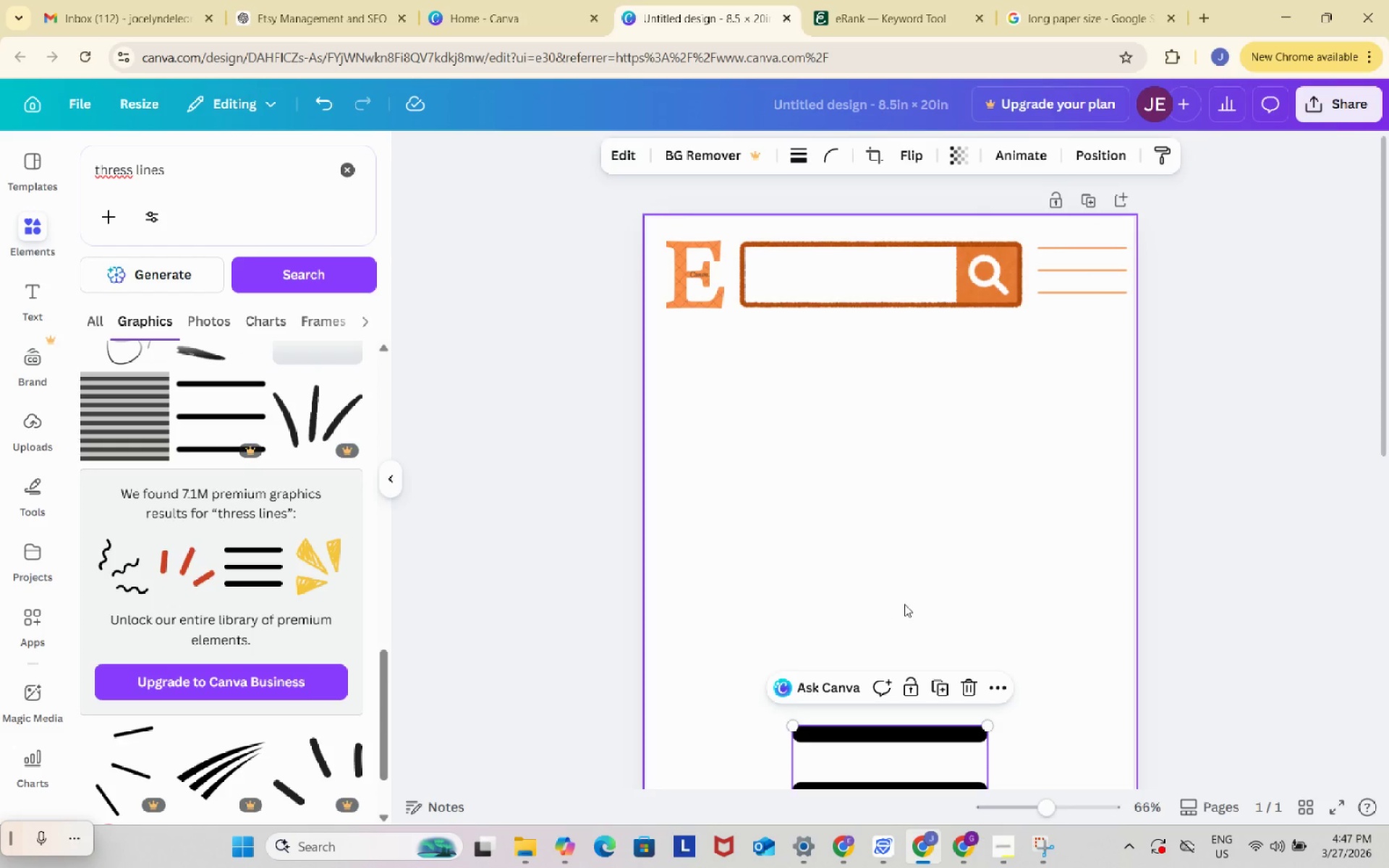 
scroll: coordinate [904, 592], scroll_direction: down, amount: 2.0
 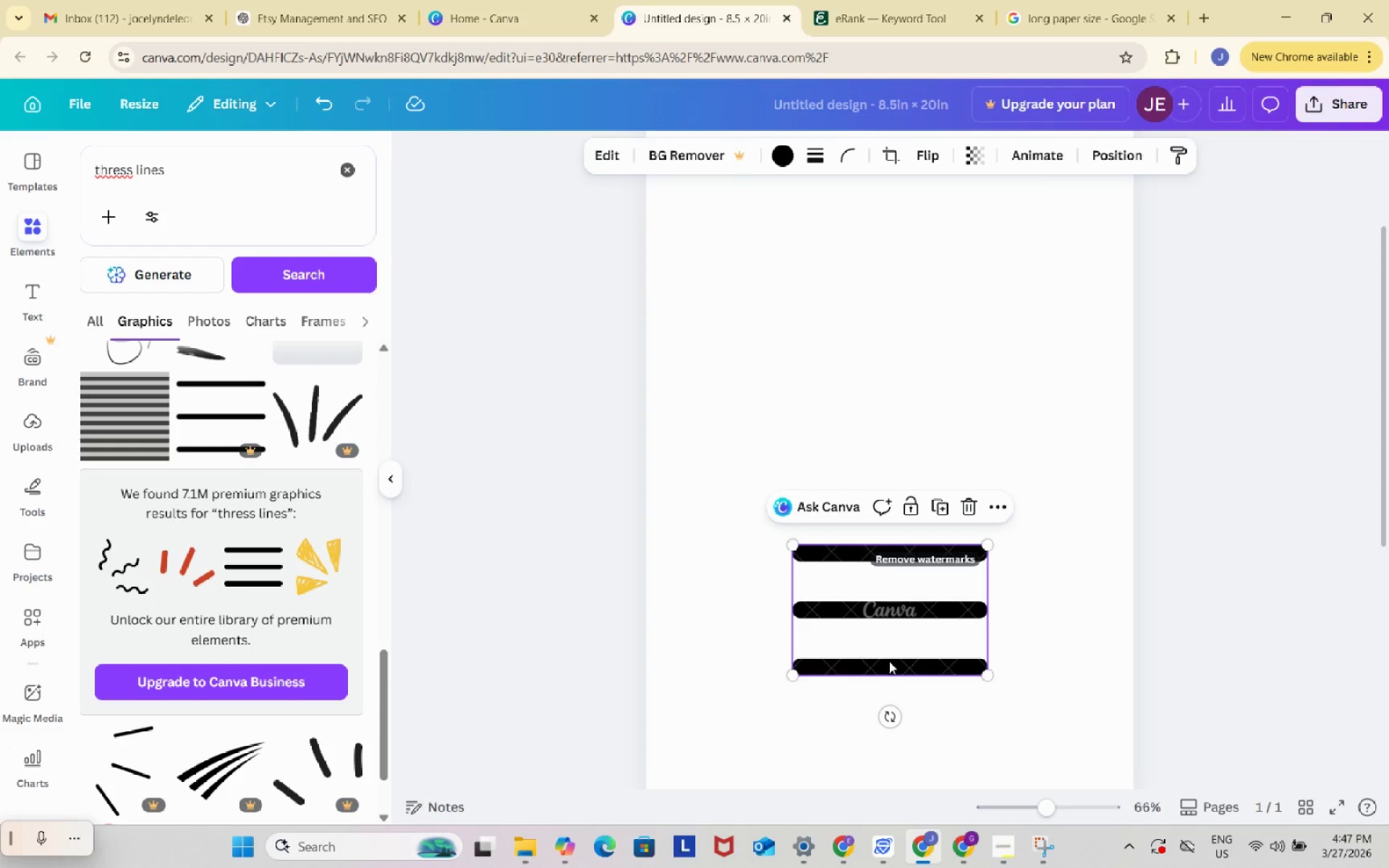 
left_click_drag(start_coordinate=[889, 661], to_coordinate=[990, 408])
 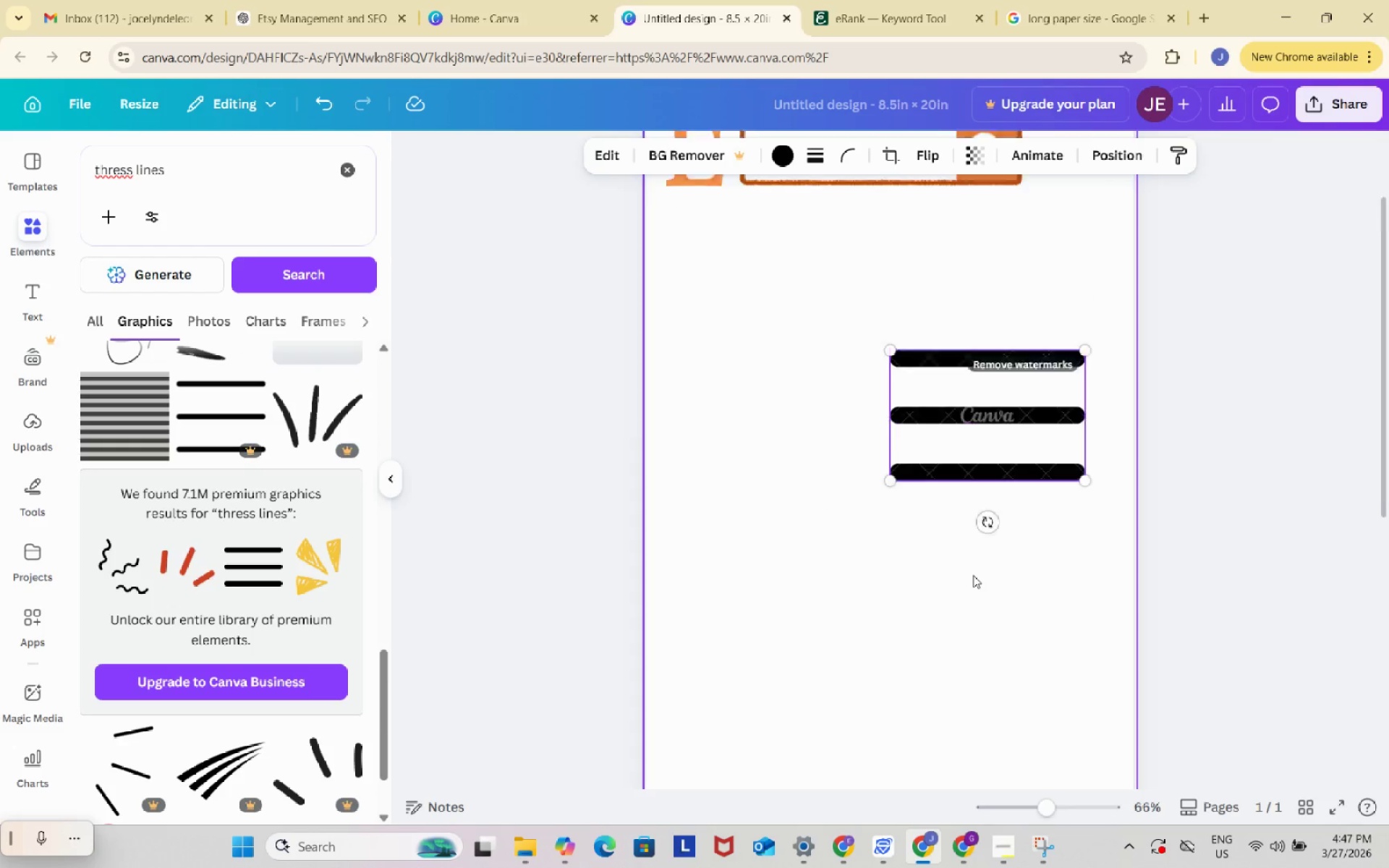 
left_click([1088, 283])
 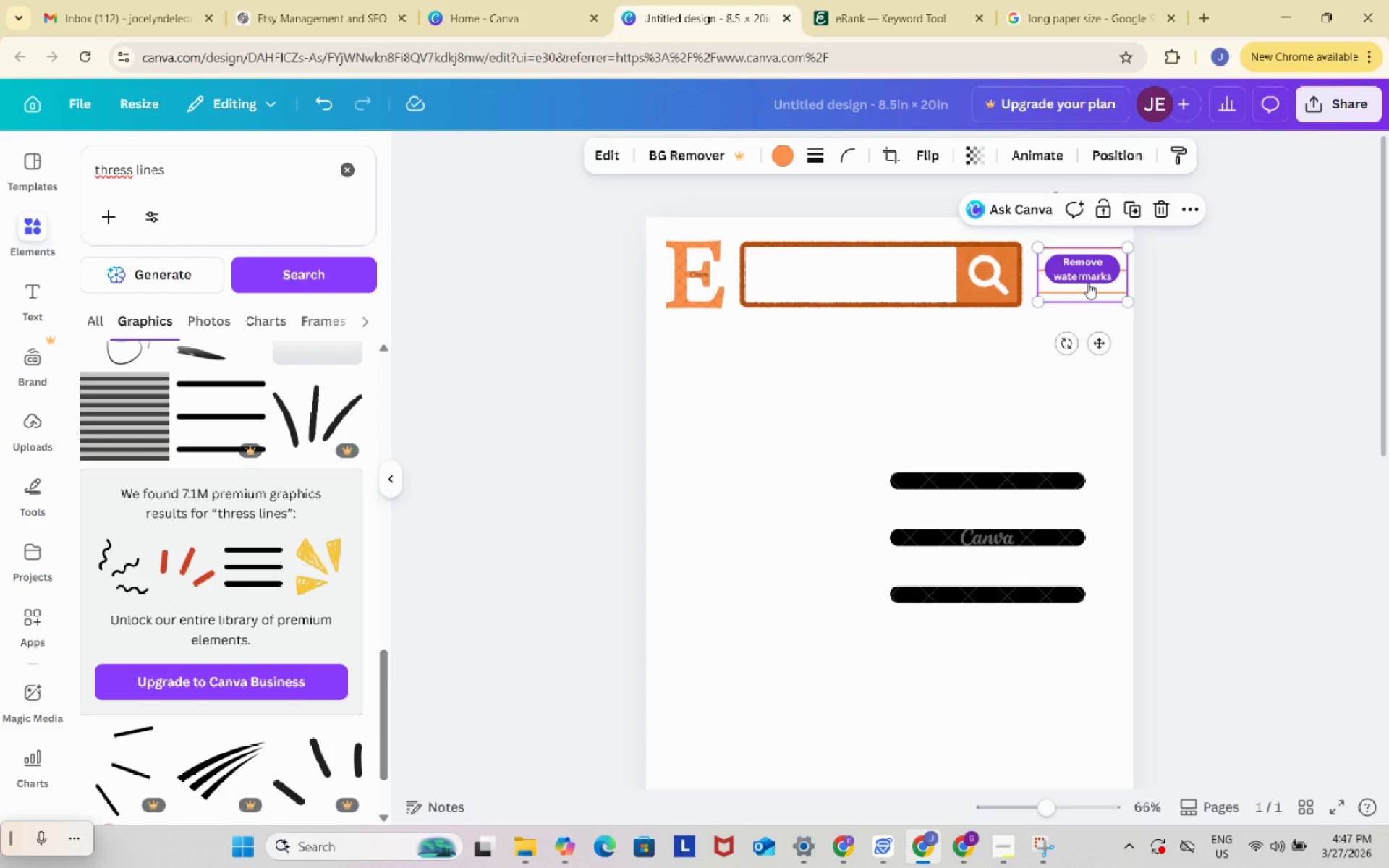 
scroll: coordinate [973, 575], scroll_direction: up, amount: 4.0
 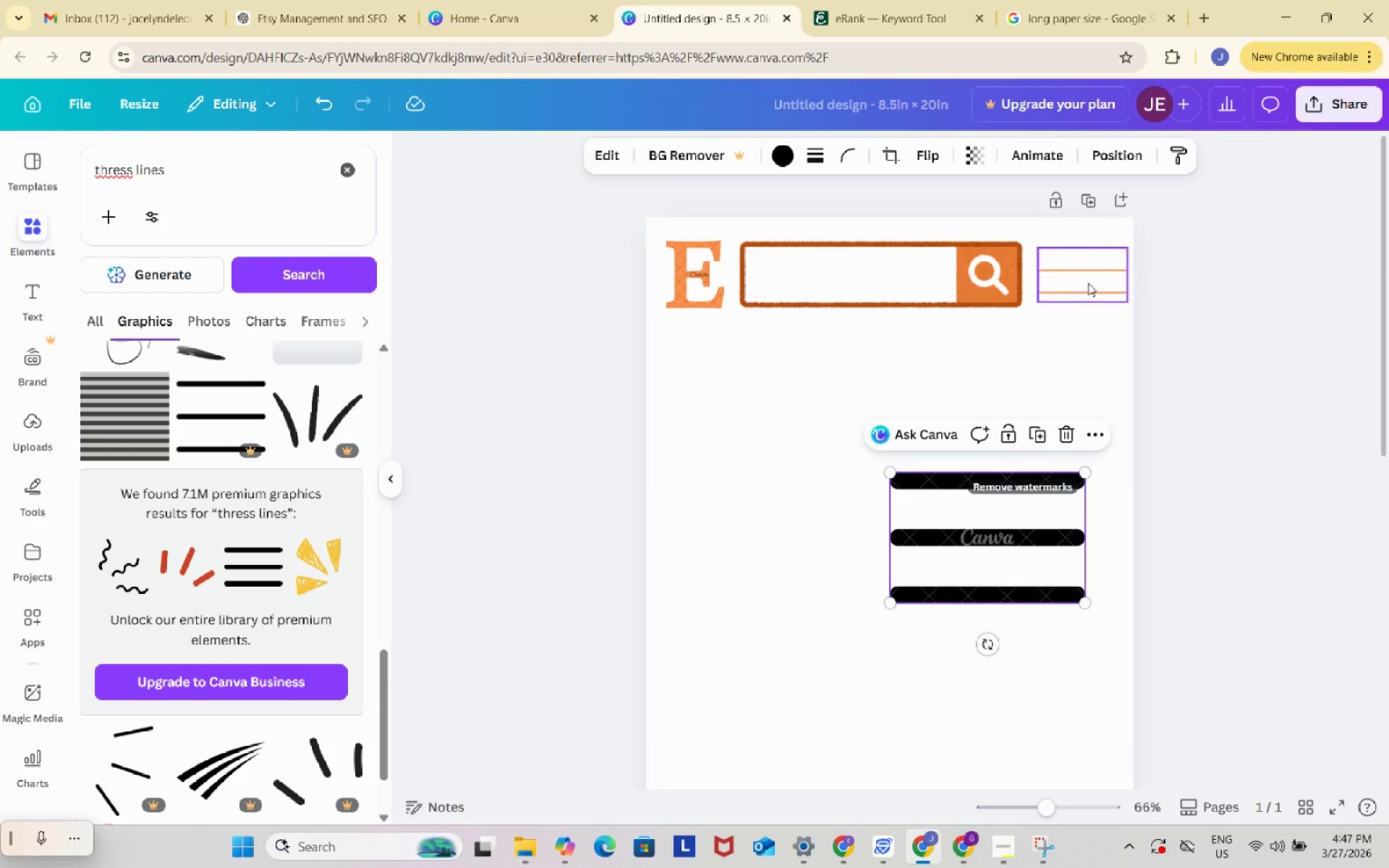 
key(Backspace)
 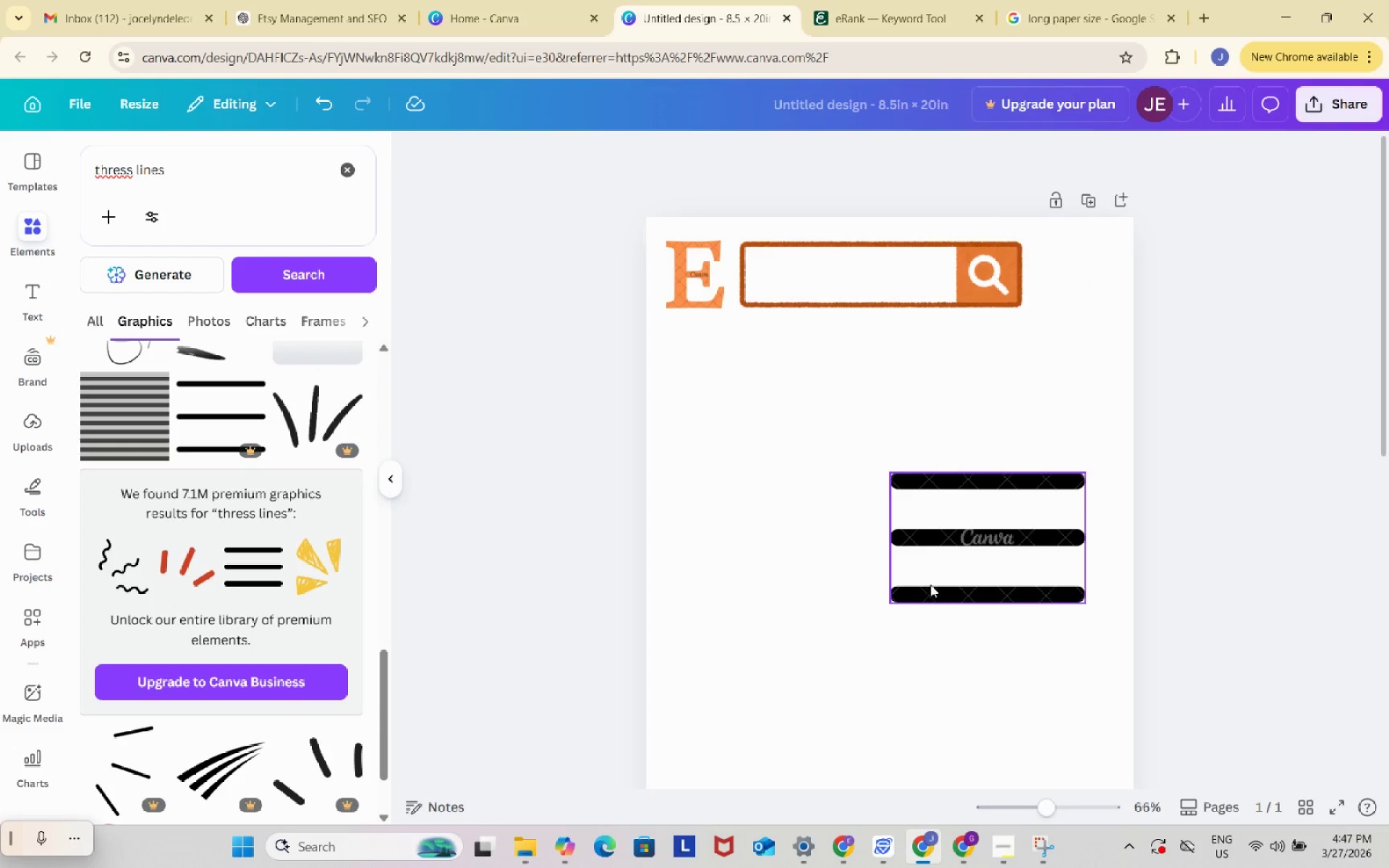 
left_click([927, 584])
 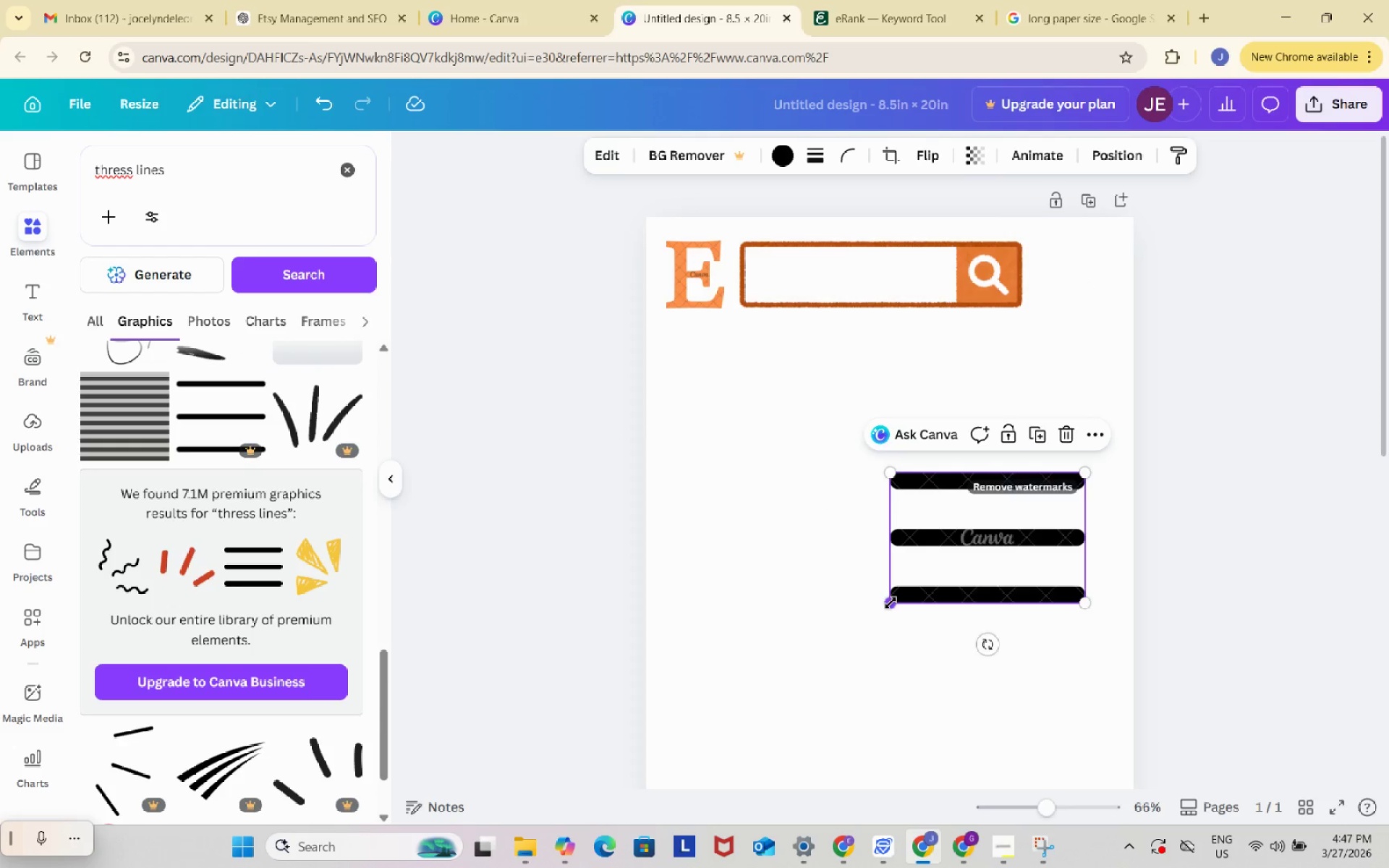 
left_click_drag(start_coordinate=[891, 603], to_coordinate=[956, 529])
 